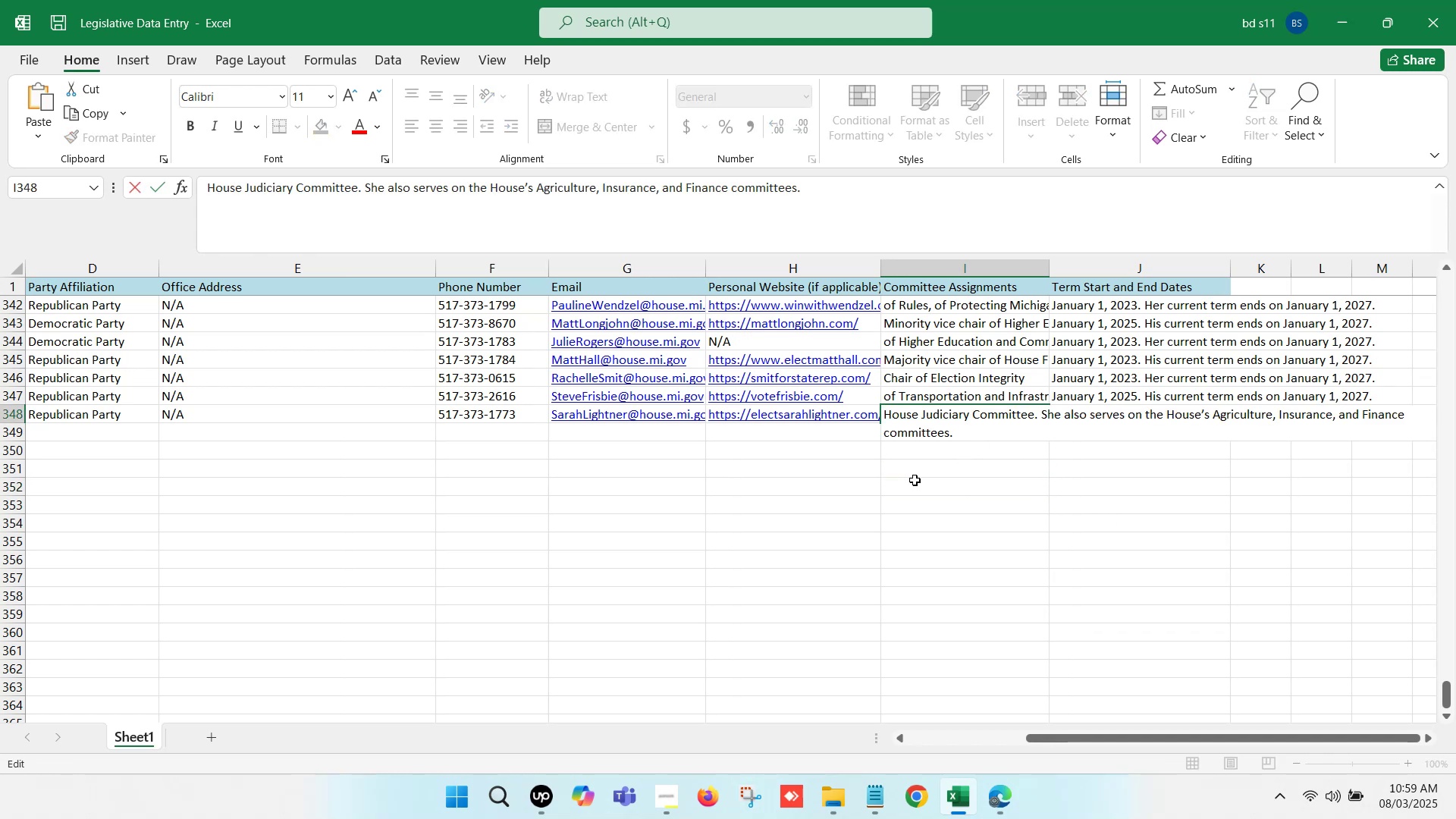 
left_click([915, 480])
 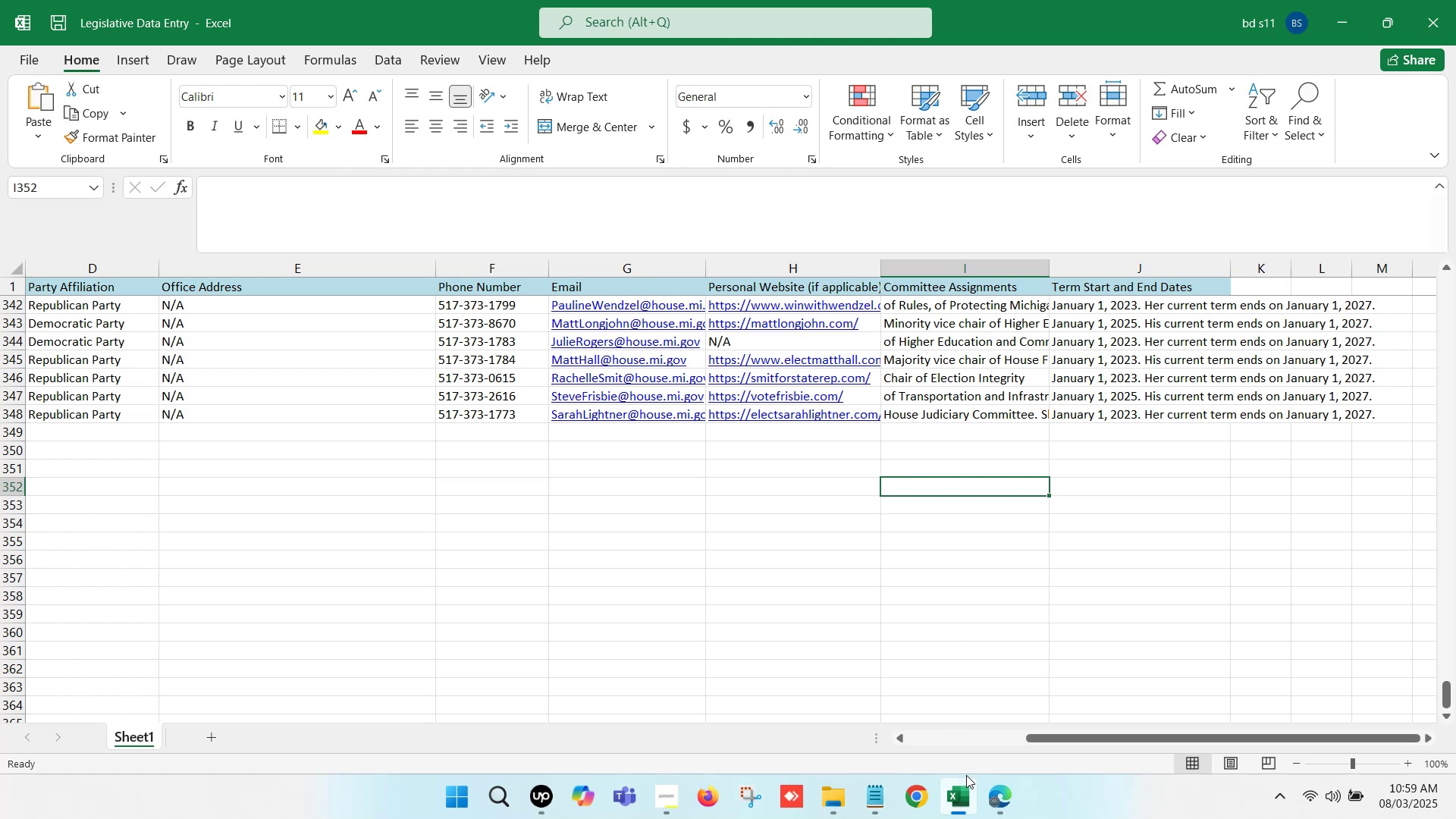 
key(Control+S)
 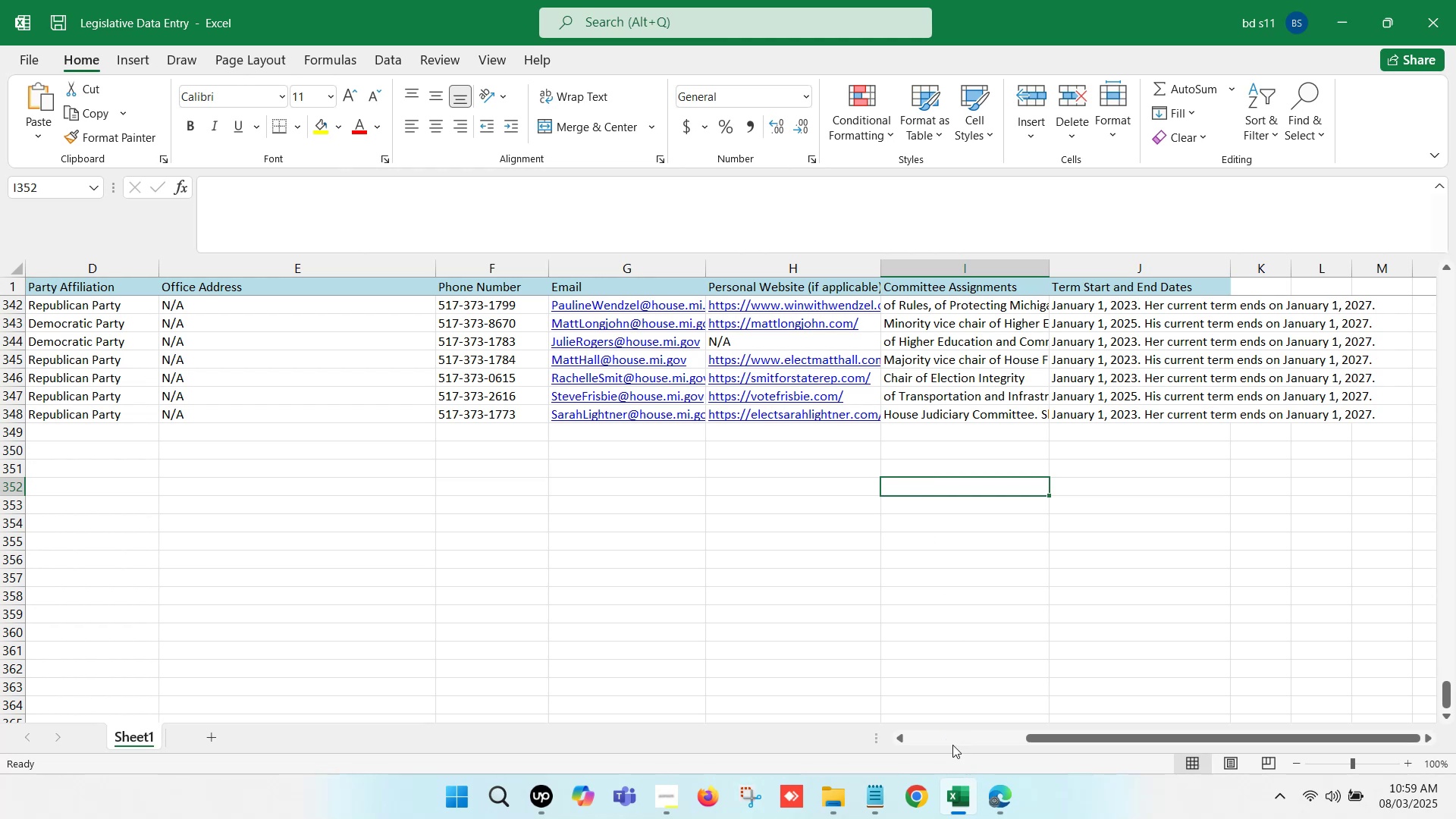 
key(Control+S)
 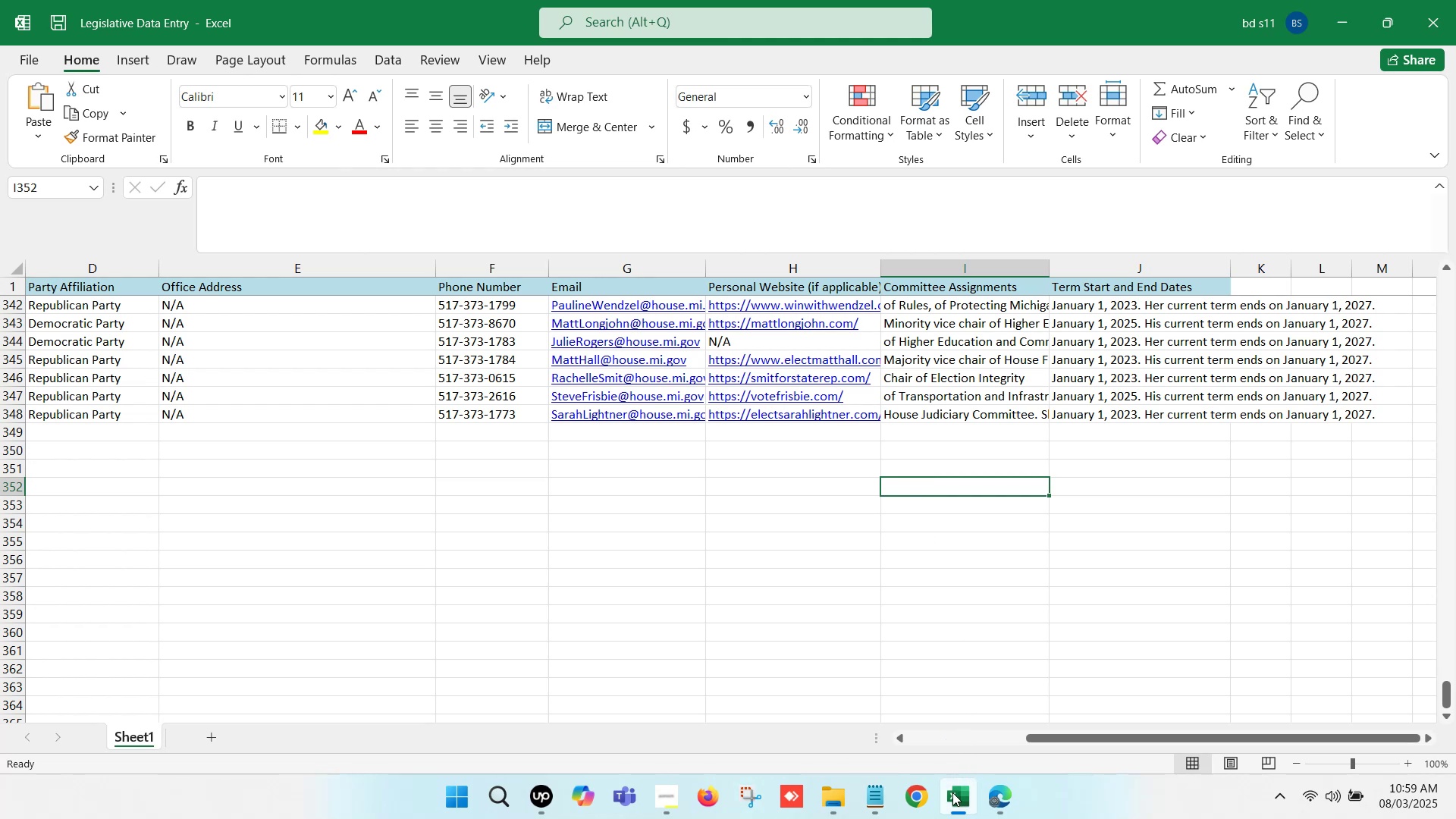 
left_click([952, 792])
 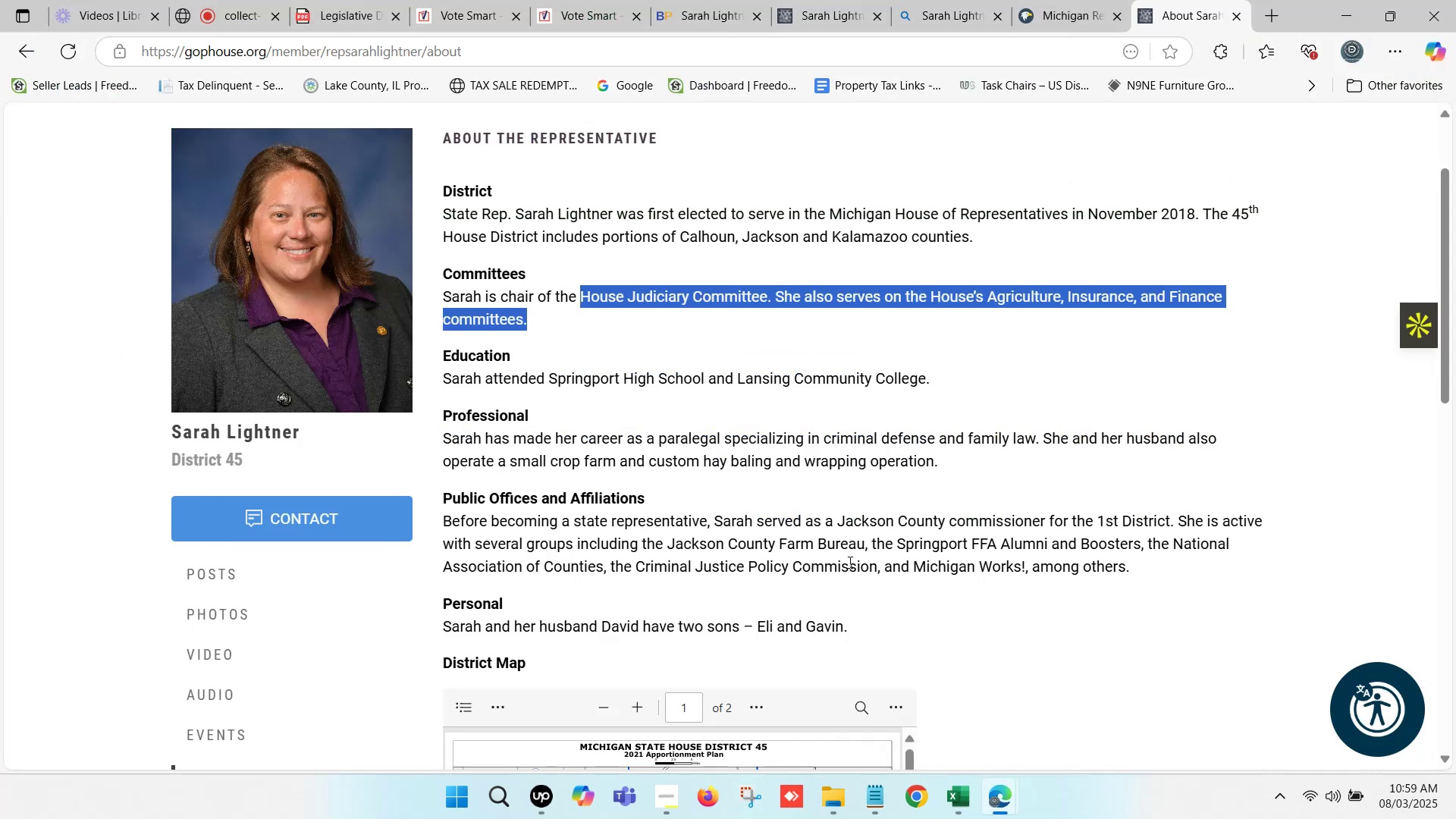 
scroll: coordinate [827, 507], scroll_direction: down, amount: 3.0
 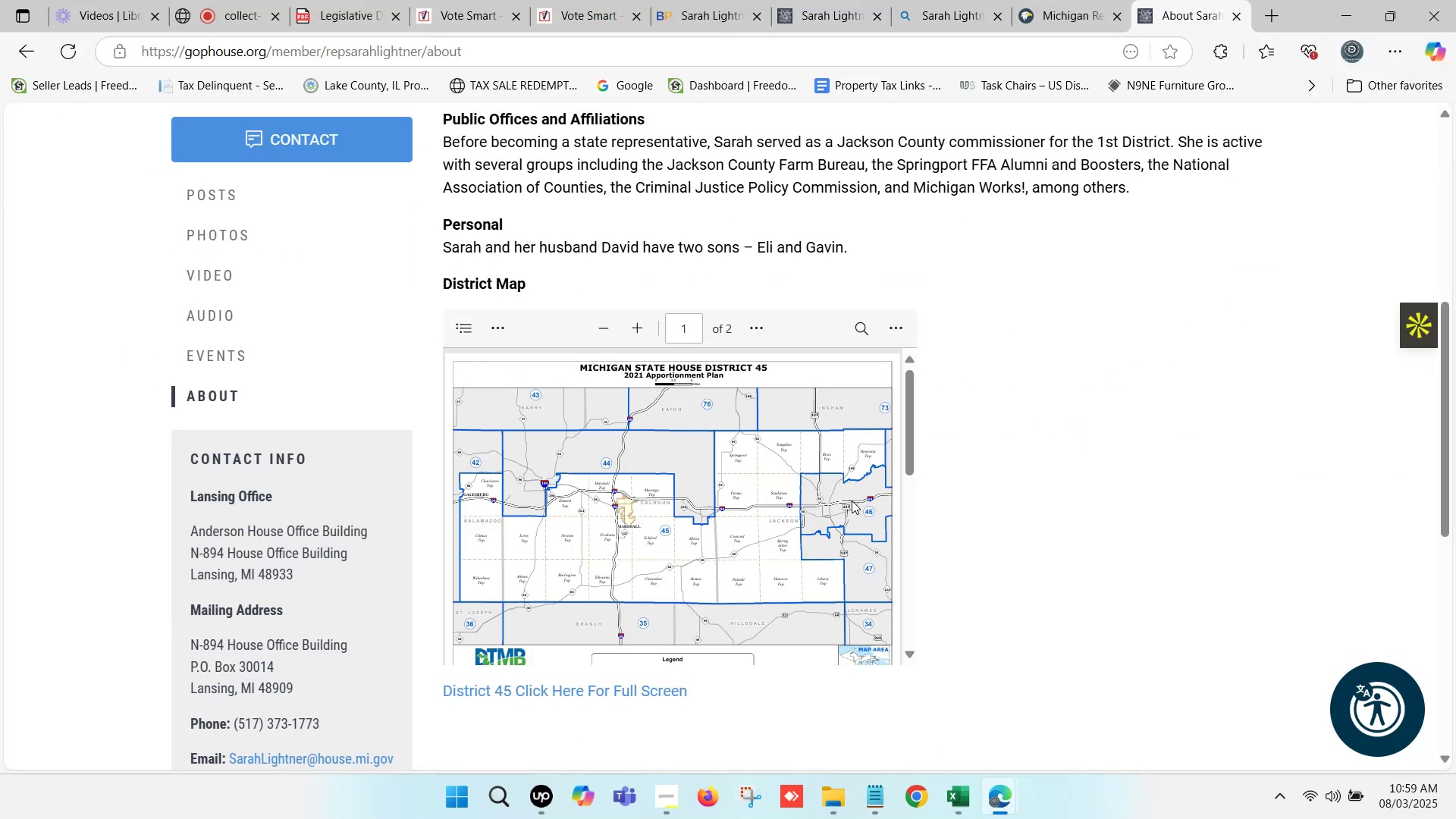 
scroll: coordinate [1078, 473], scroll_direction: up, amount: 4.0
 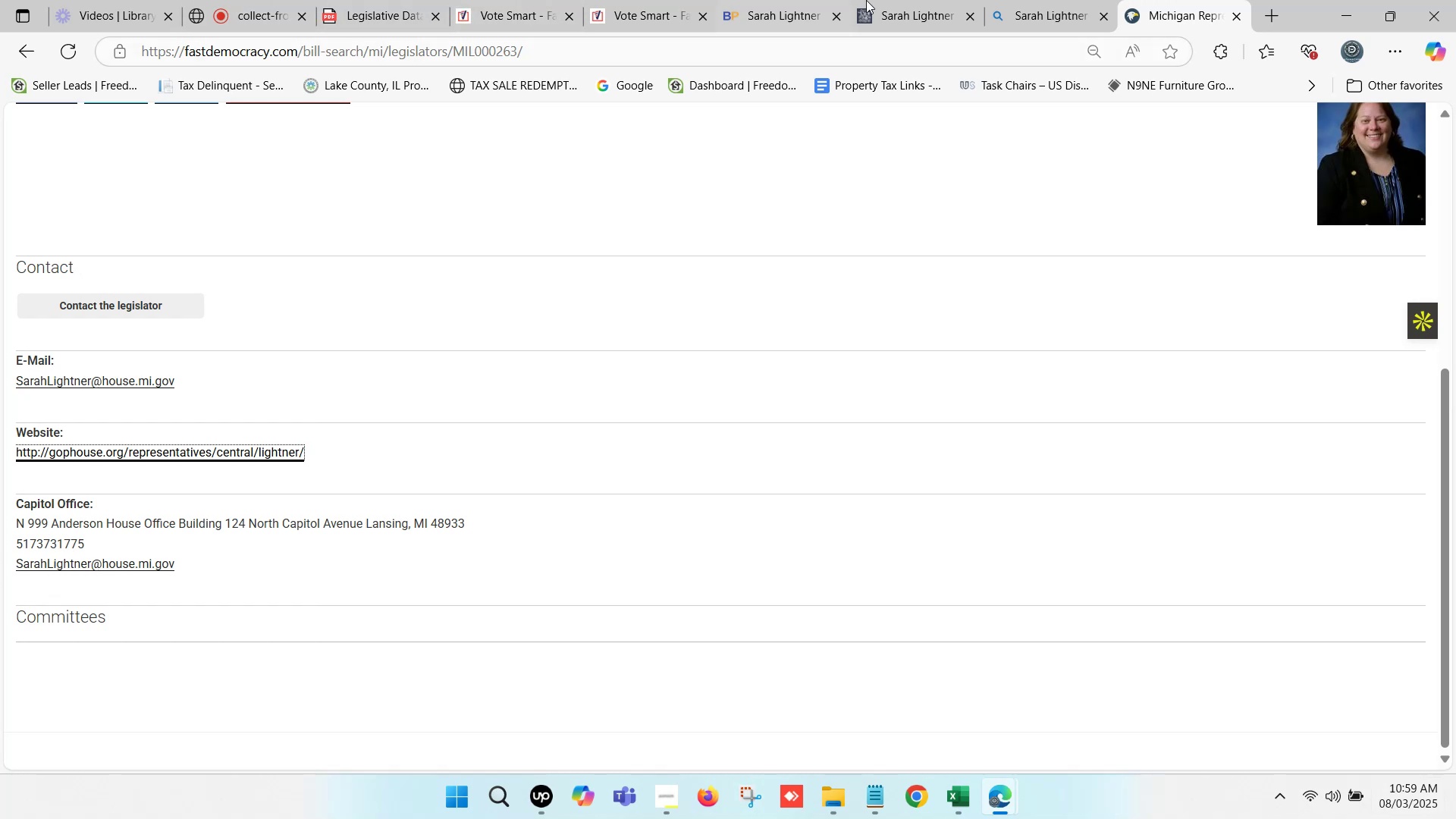 
left_click([967, 14])
 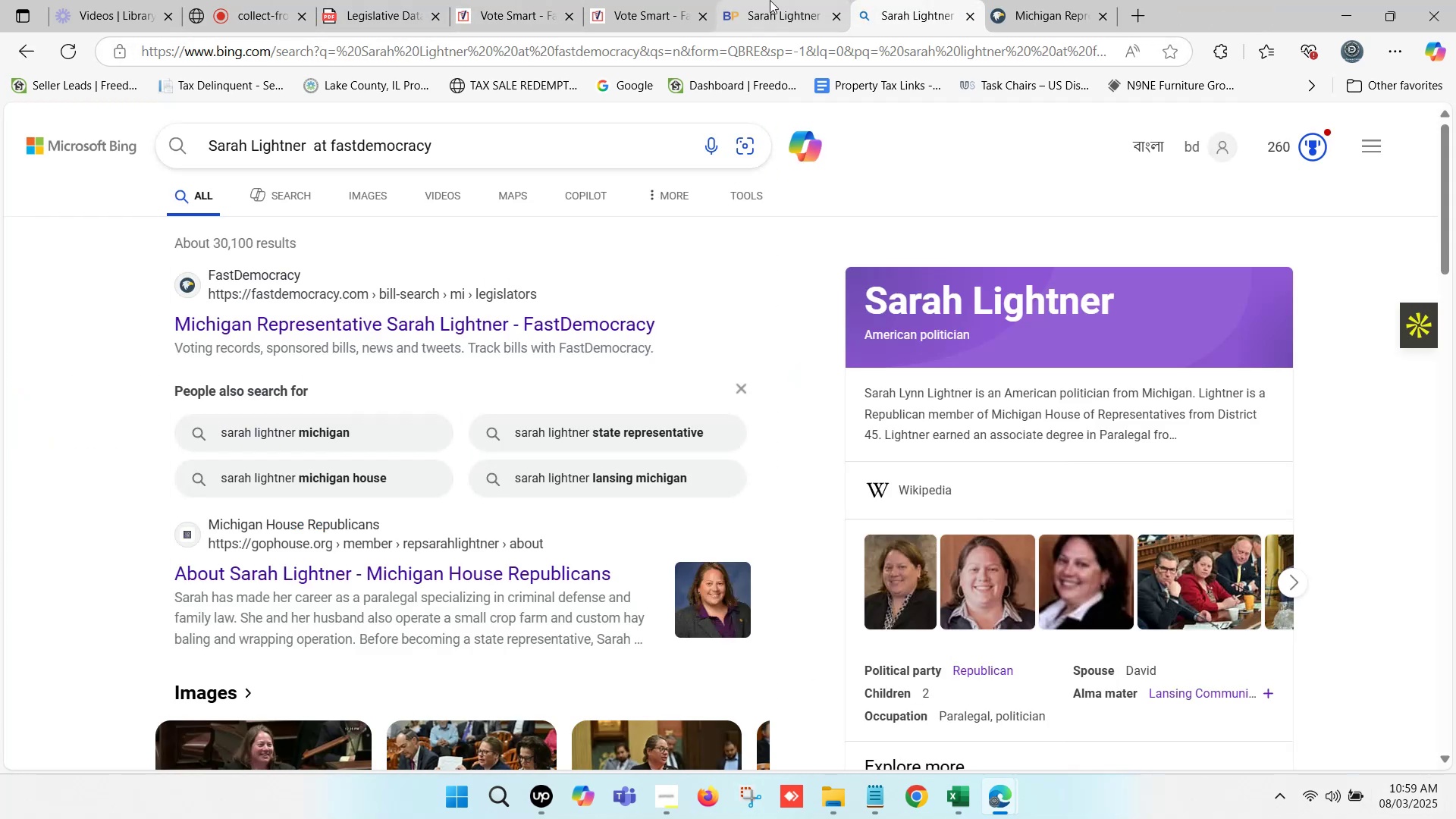 
left_click([765, 0])
 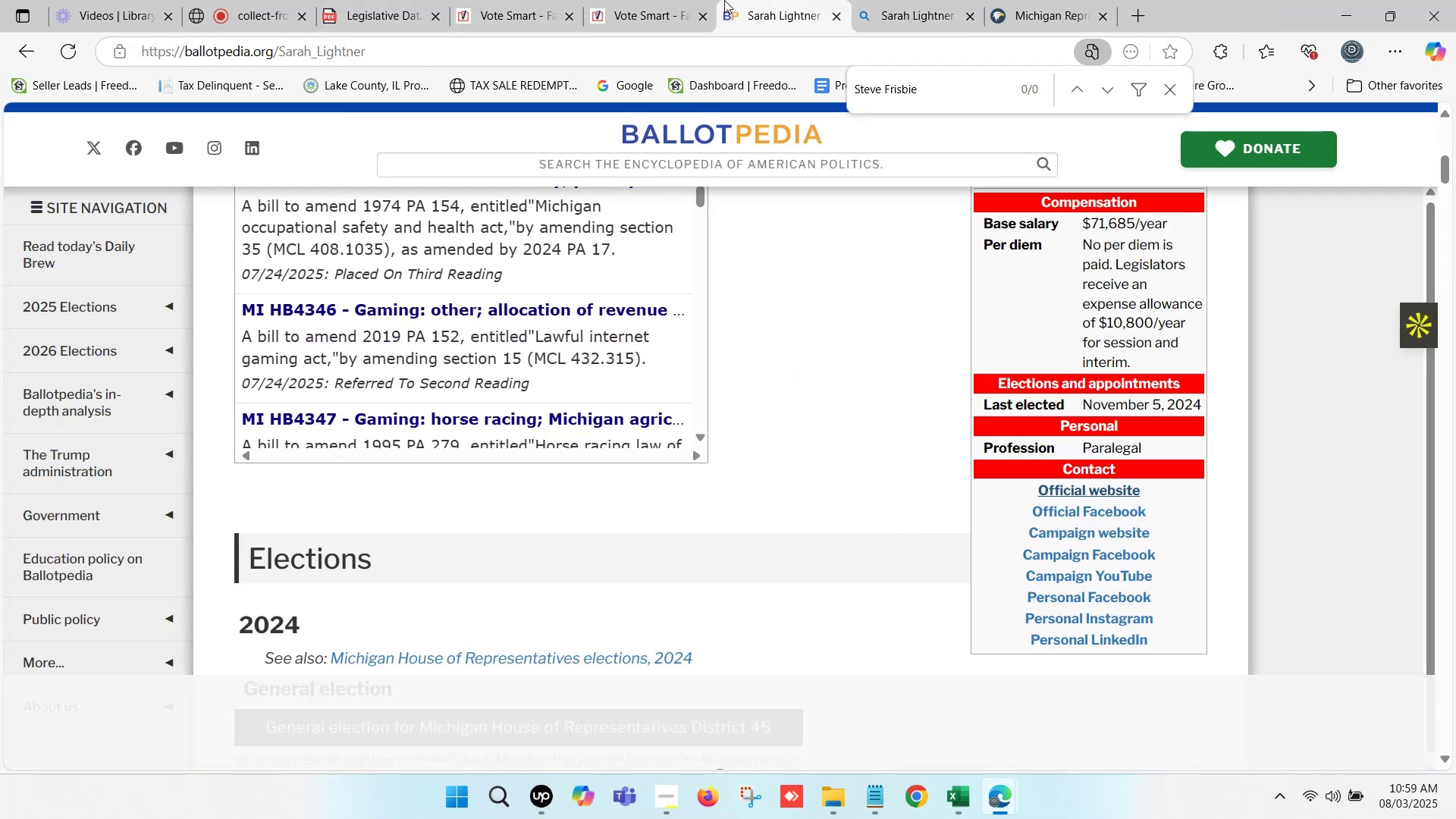 
left_click([651, 0])
 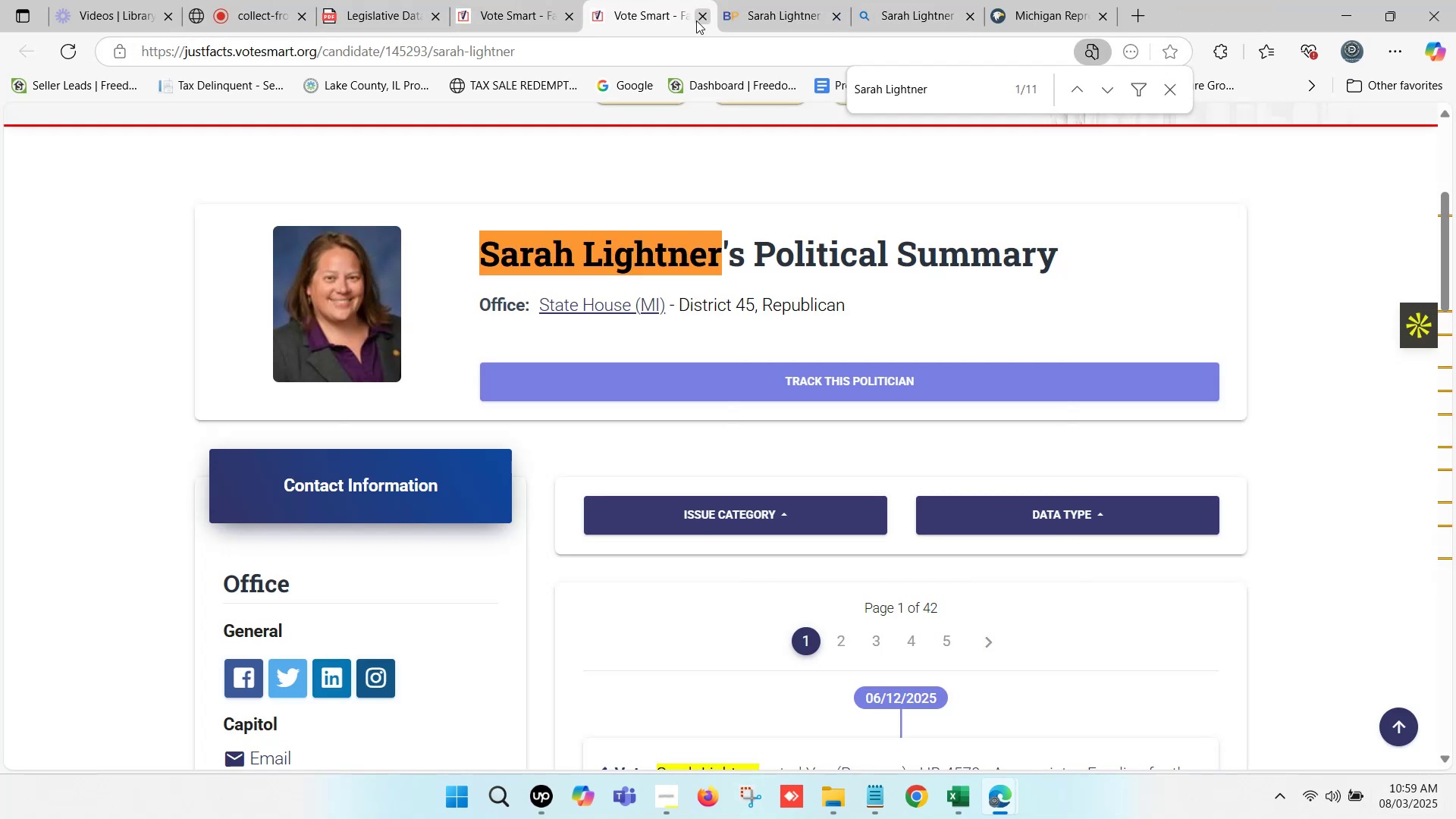 
left_click([696, 20])
 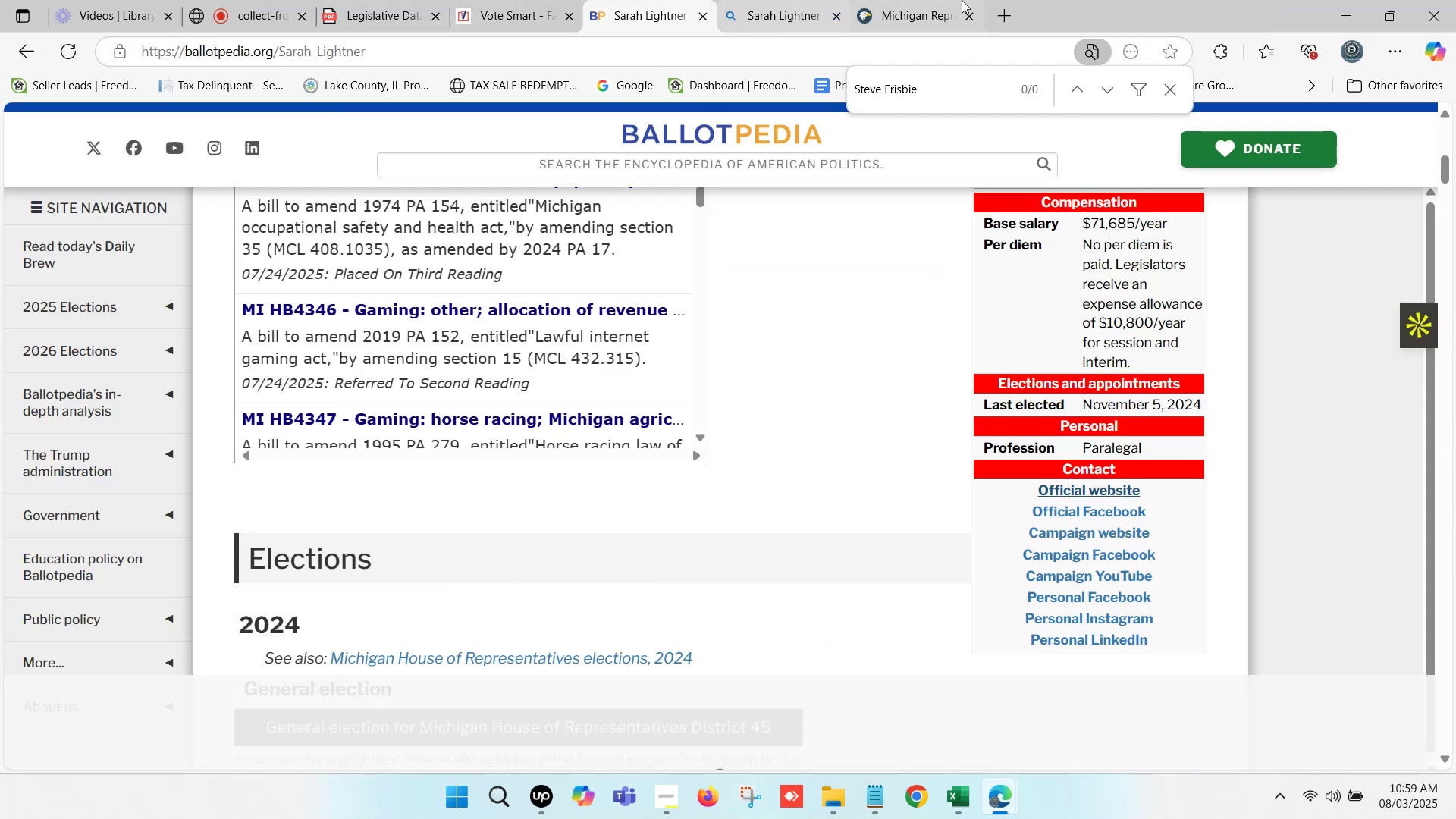 
left_click([968, 0])
 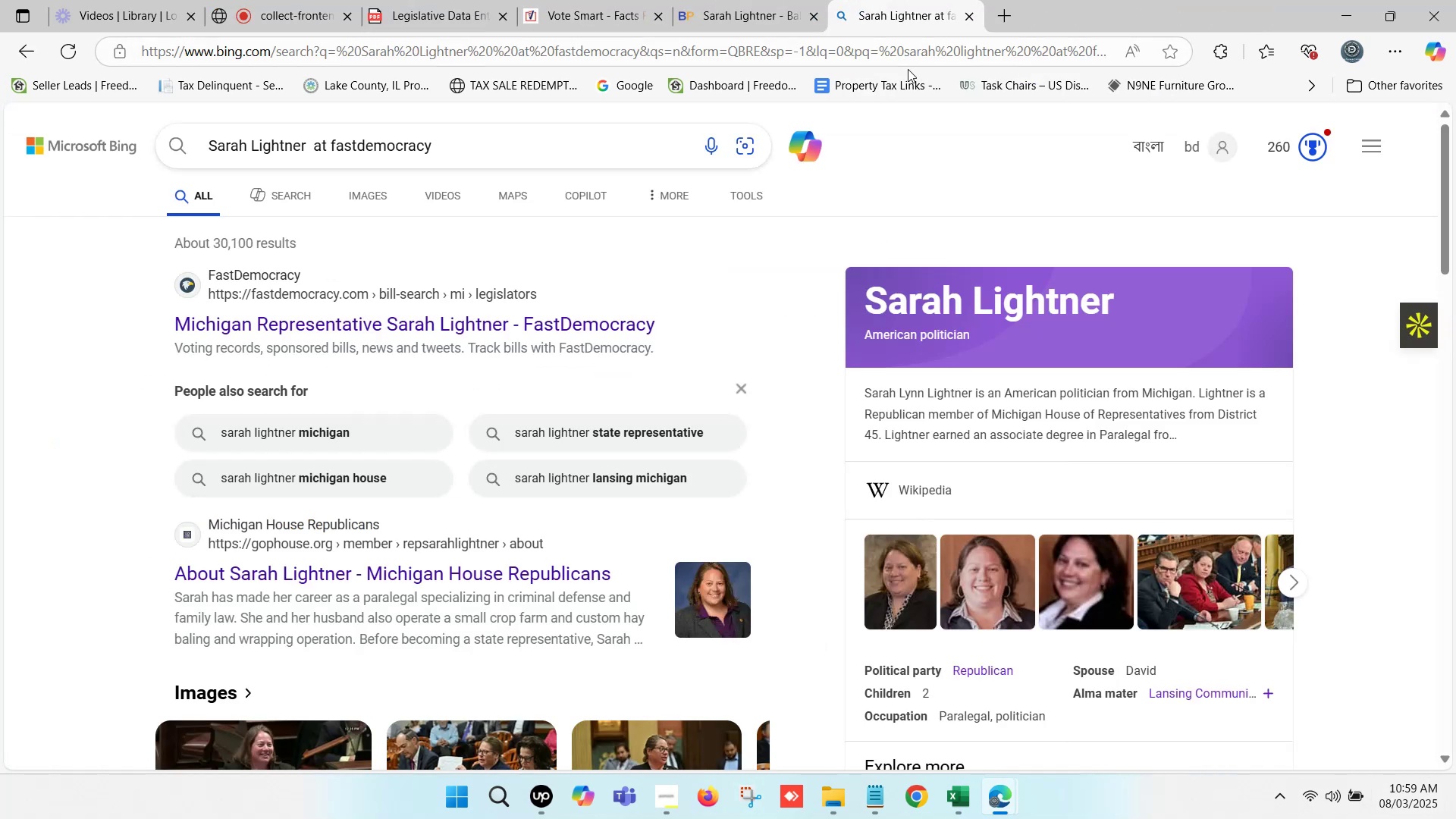 
left_click([780, 0])
 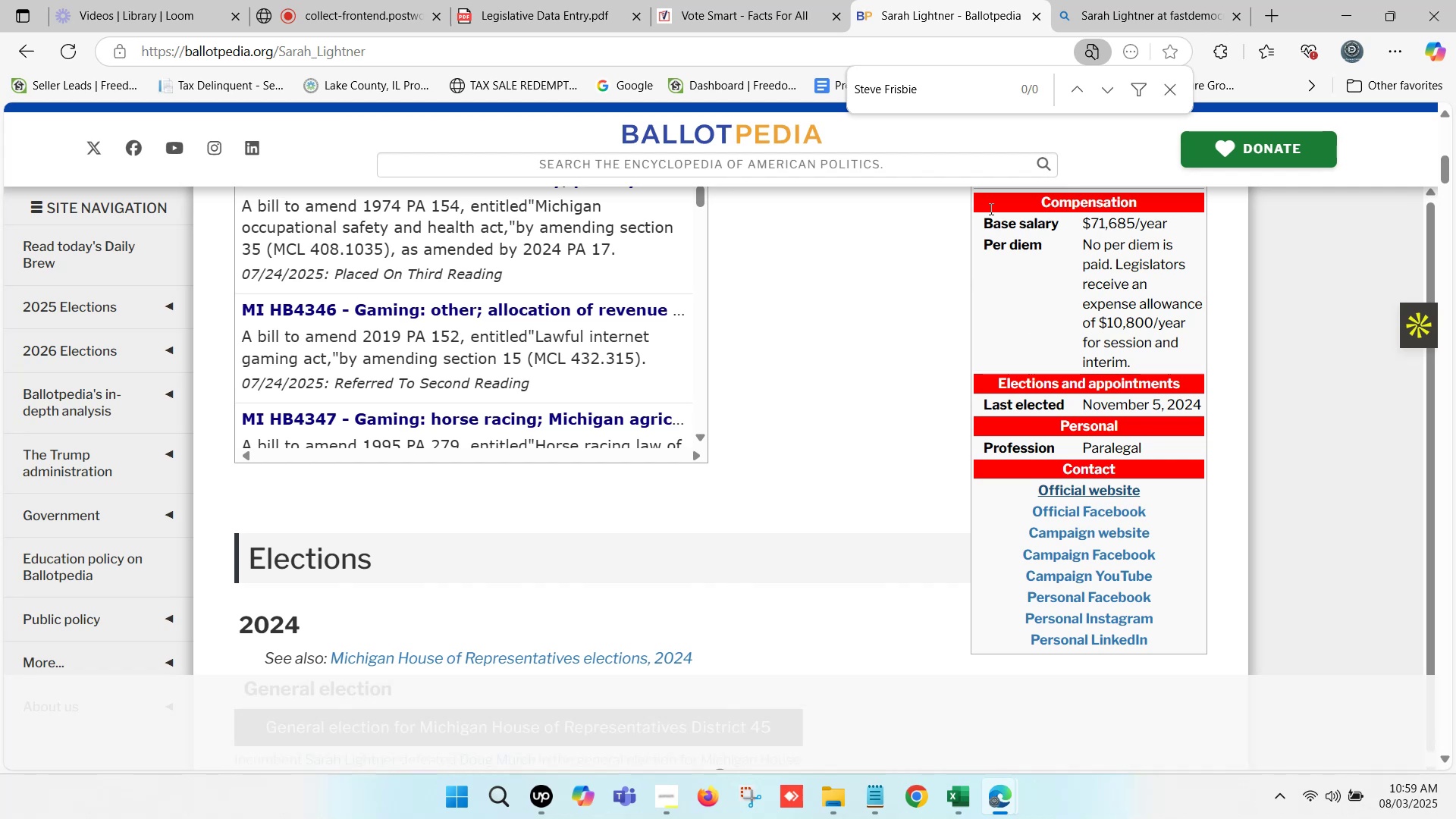 
double_click([1079, 0])
 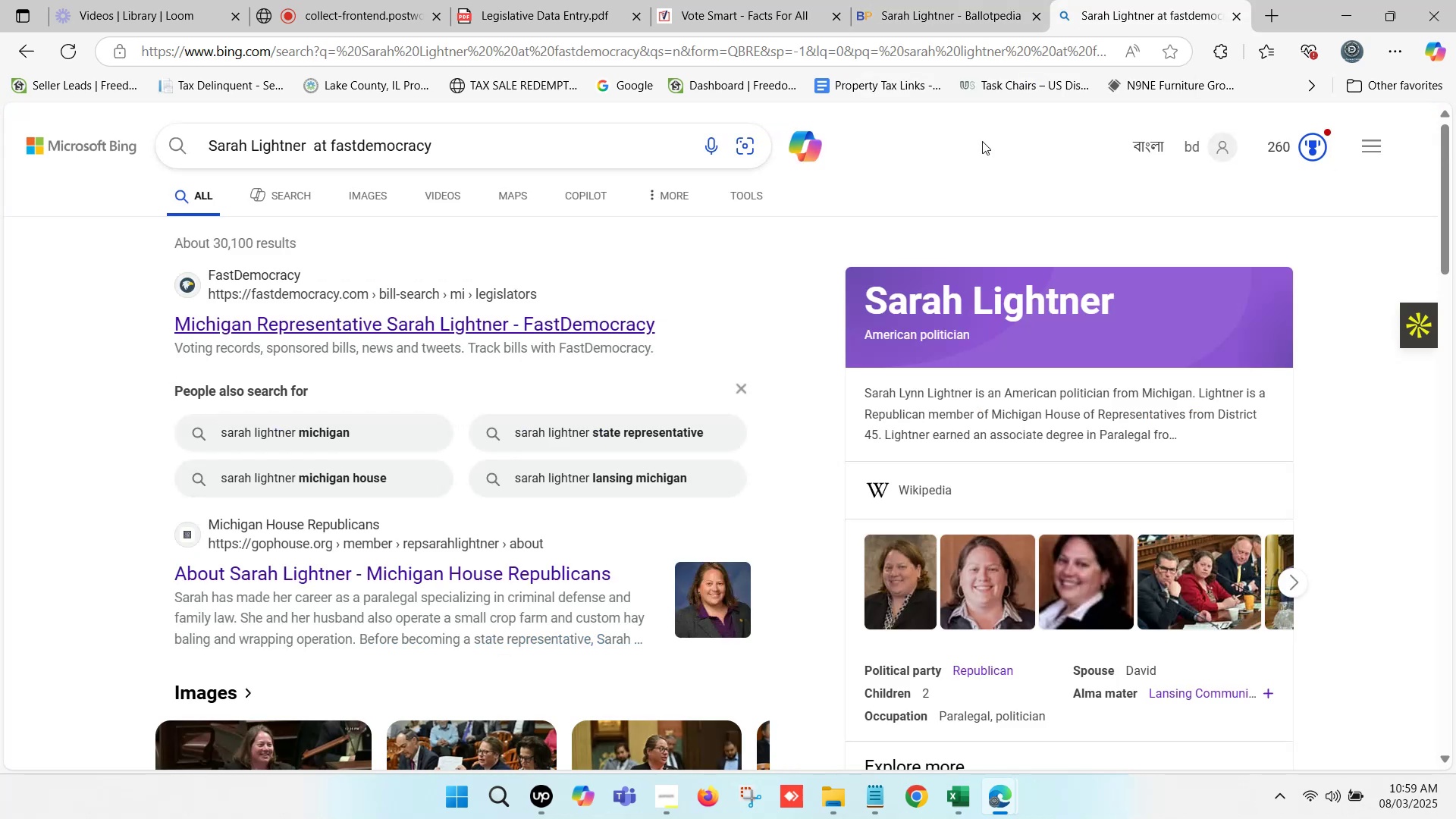 
scroll: coordinate [581, 368], scroll_direction: up, amount: 4.0
 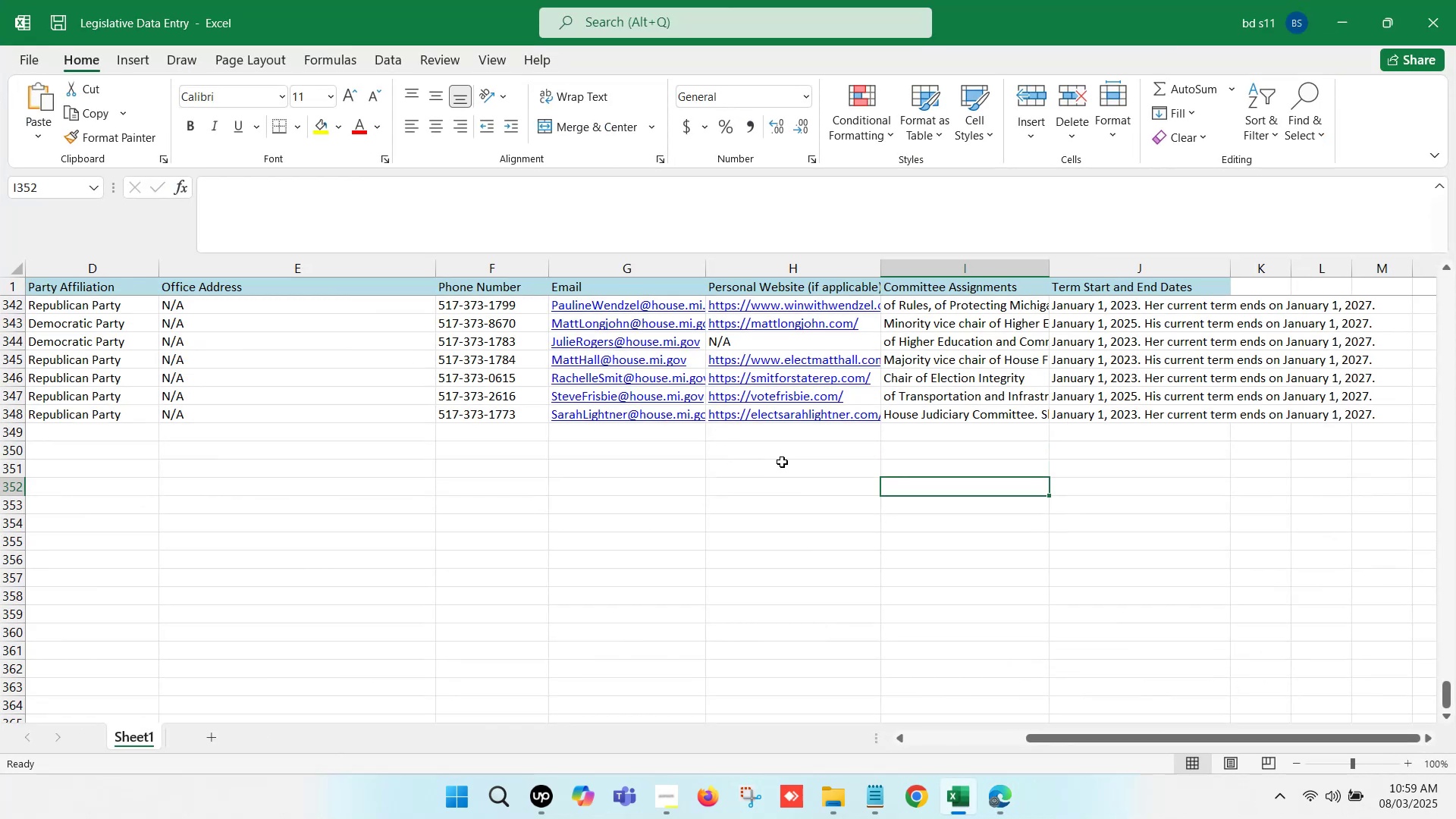 
left_click([837, 438])
 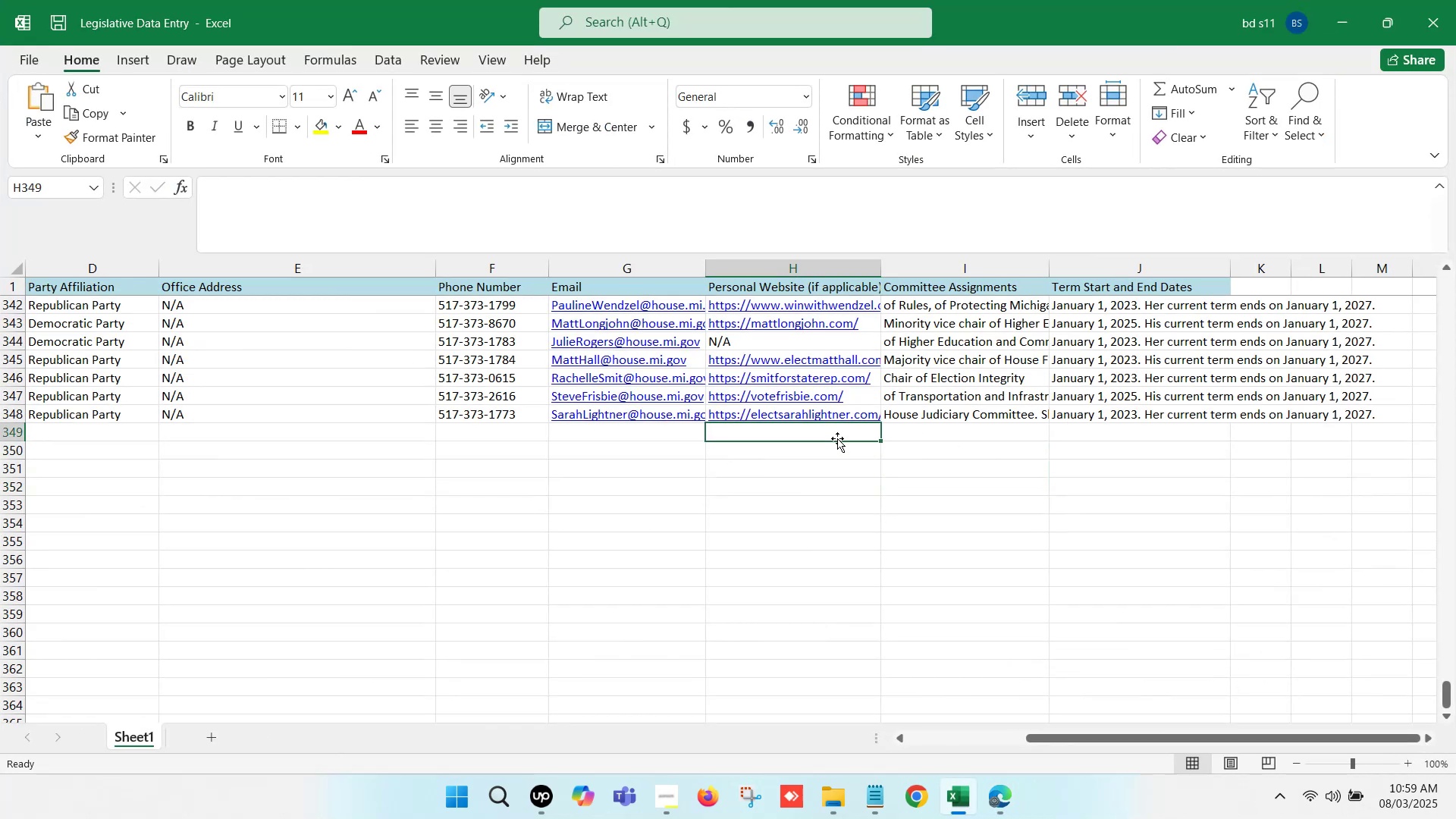 
hold_key(key=ArrowLeft, duration=0.99)
 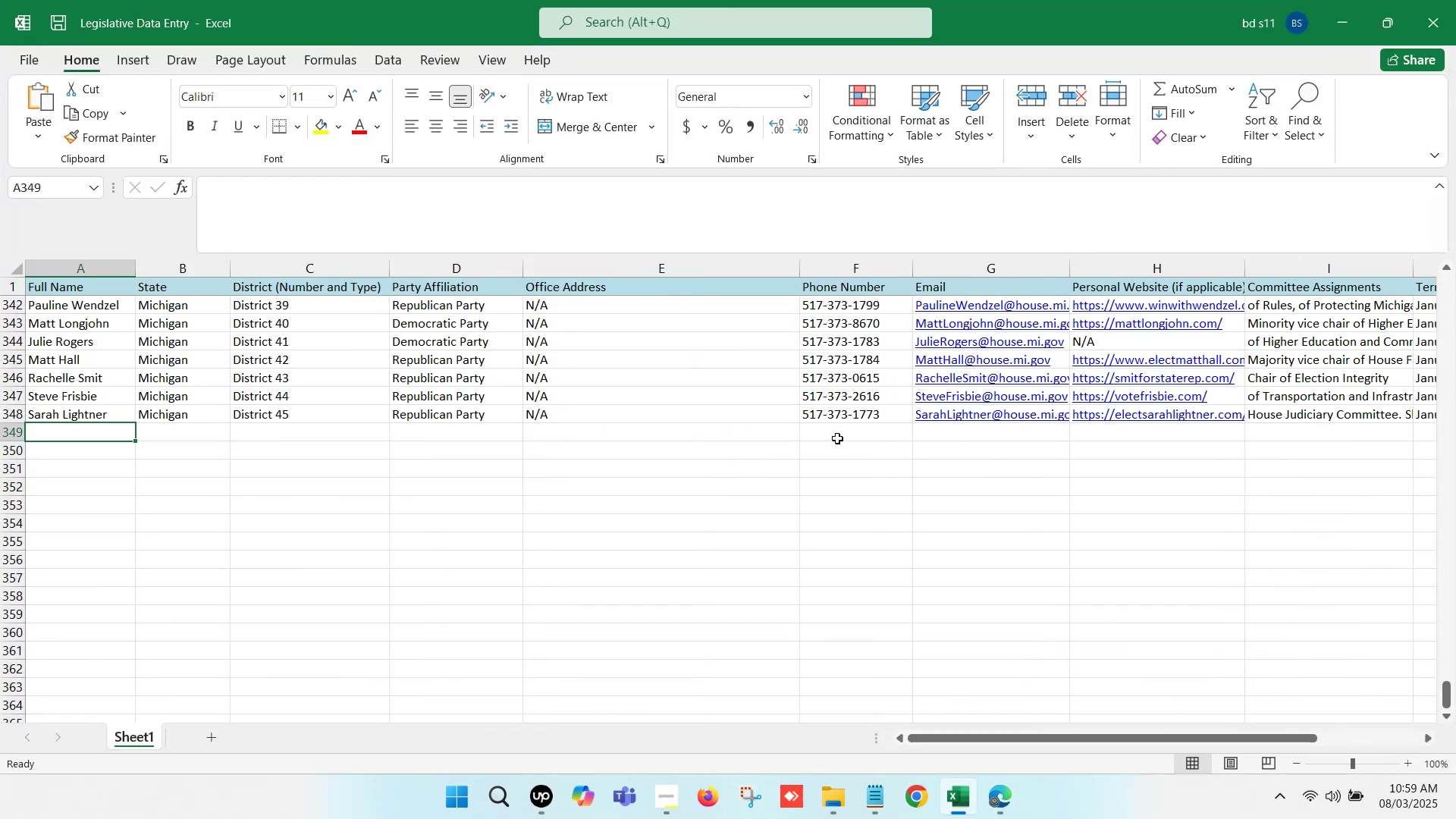 
key(Control+S)
 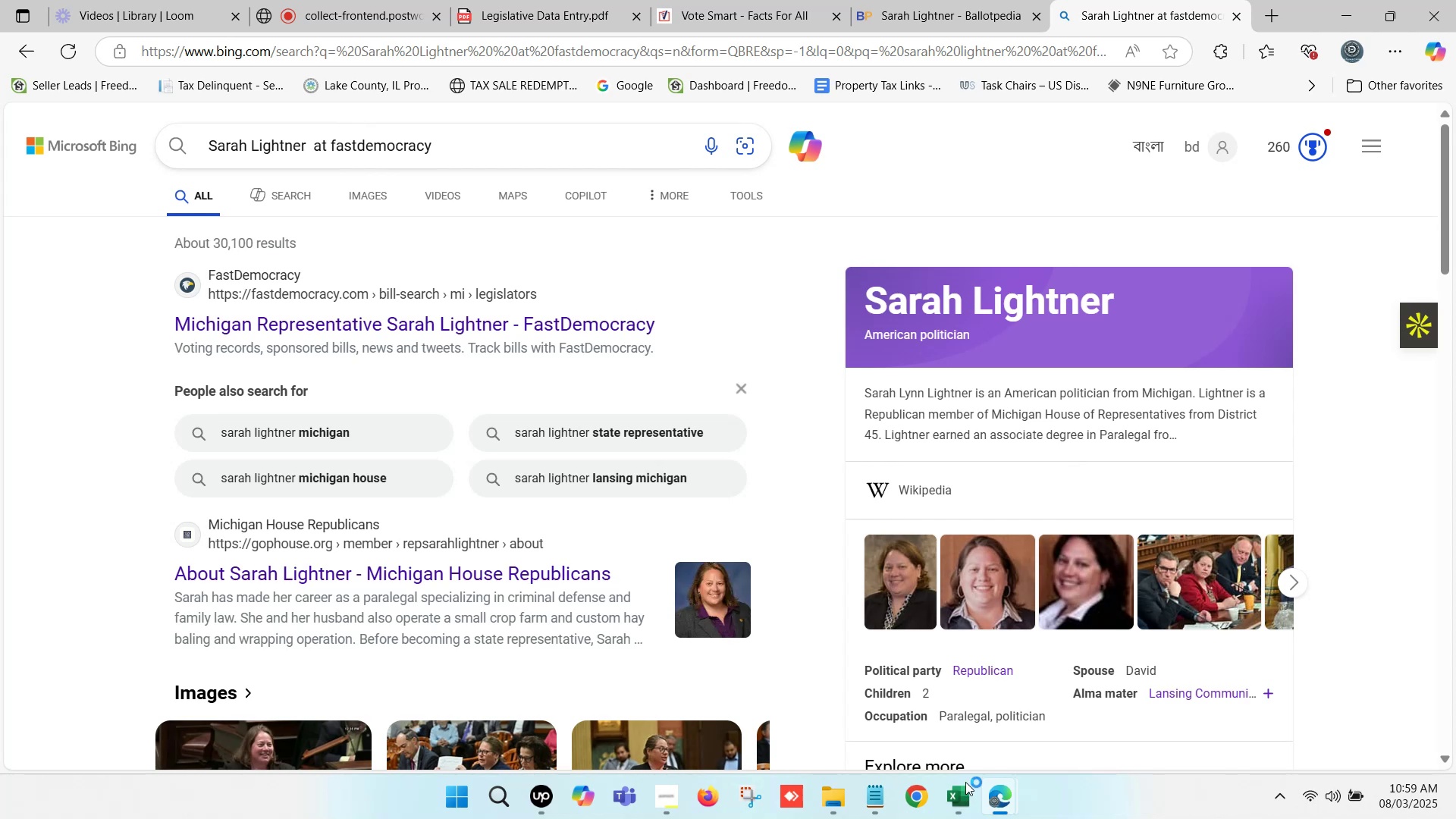 
left_click([747, 0])
 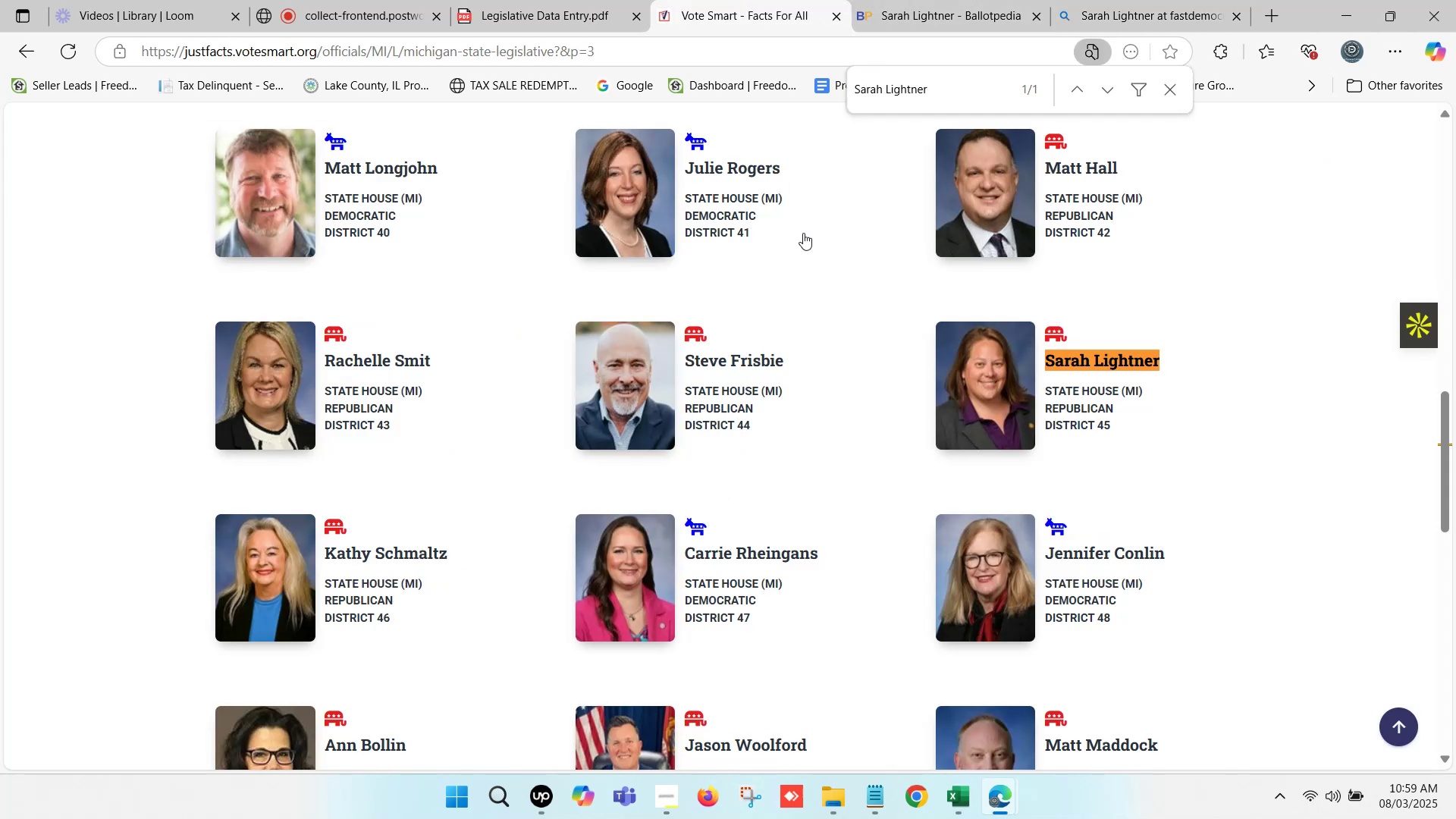 
scroll: coordinate [919, 375], scroll_direction: down, amount: 1.0
 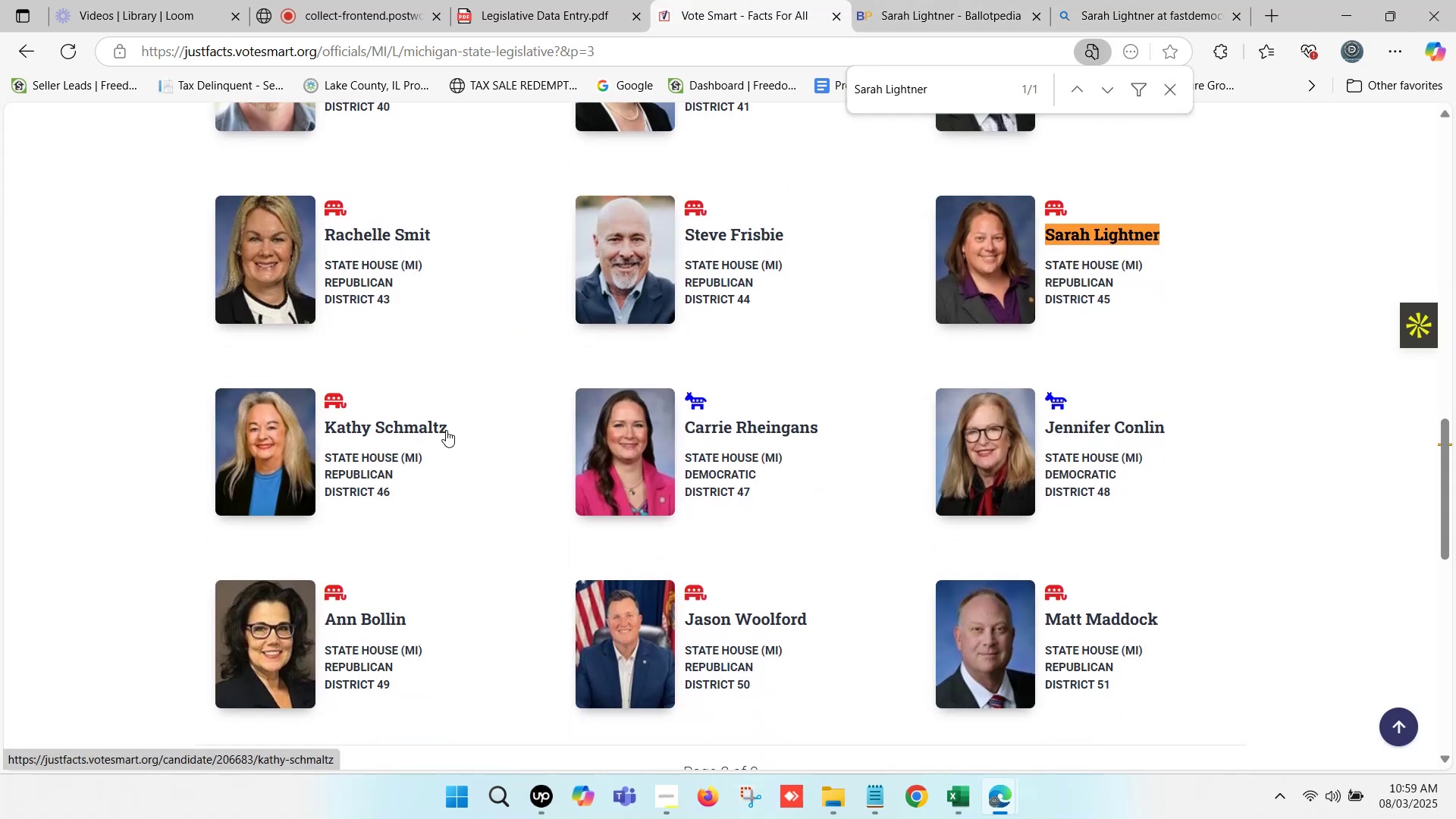 
left_click_drag(start_coordinate=[460, 426], to_coordinate=[330, 426])
 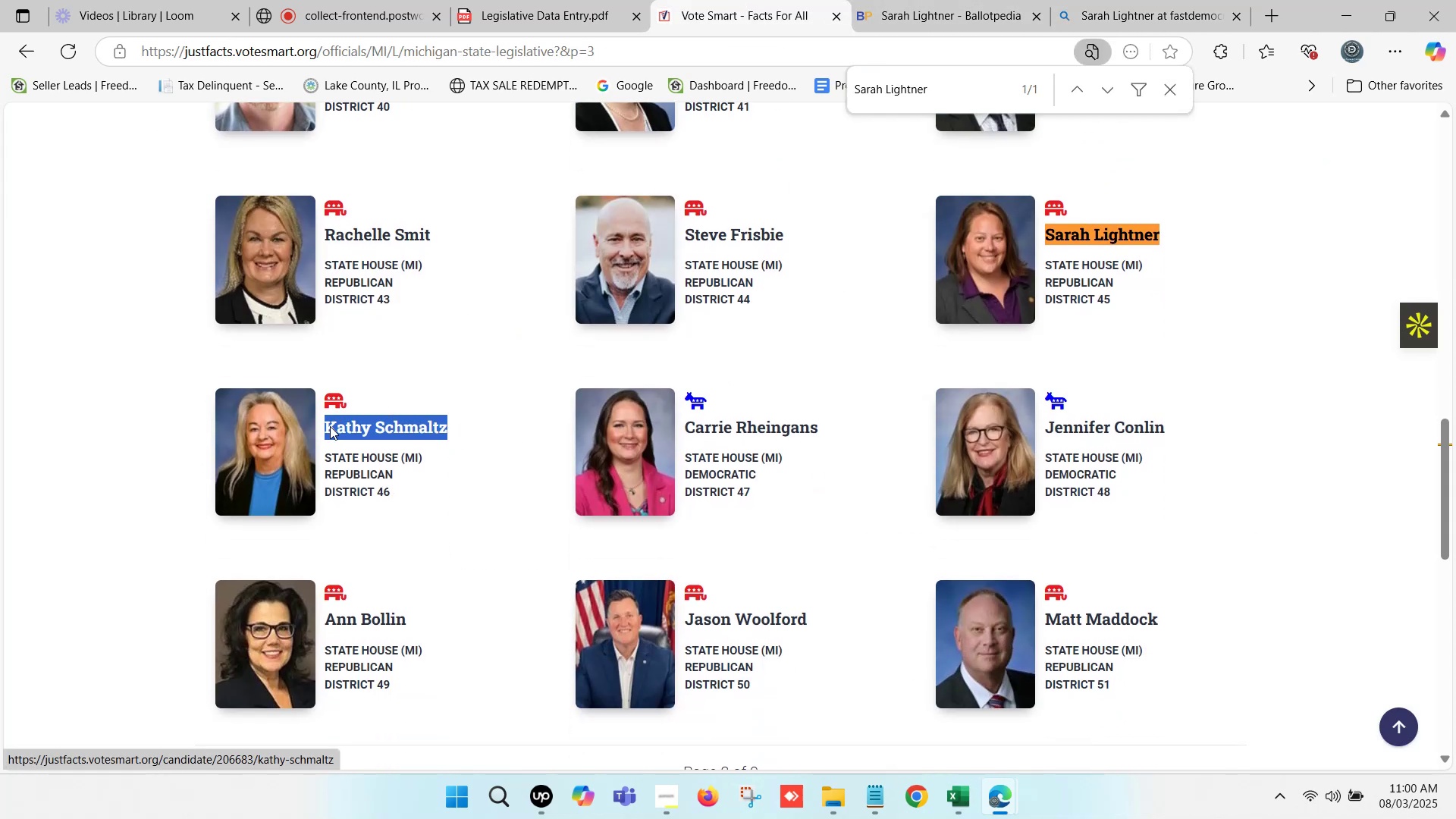 
key(Control+C)
 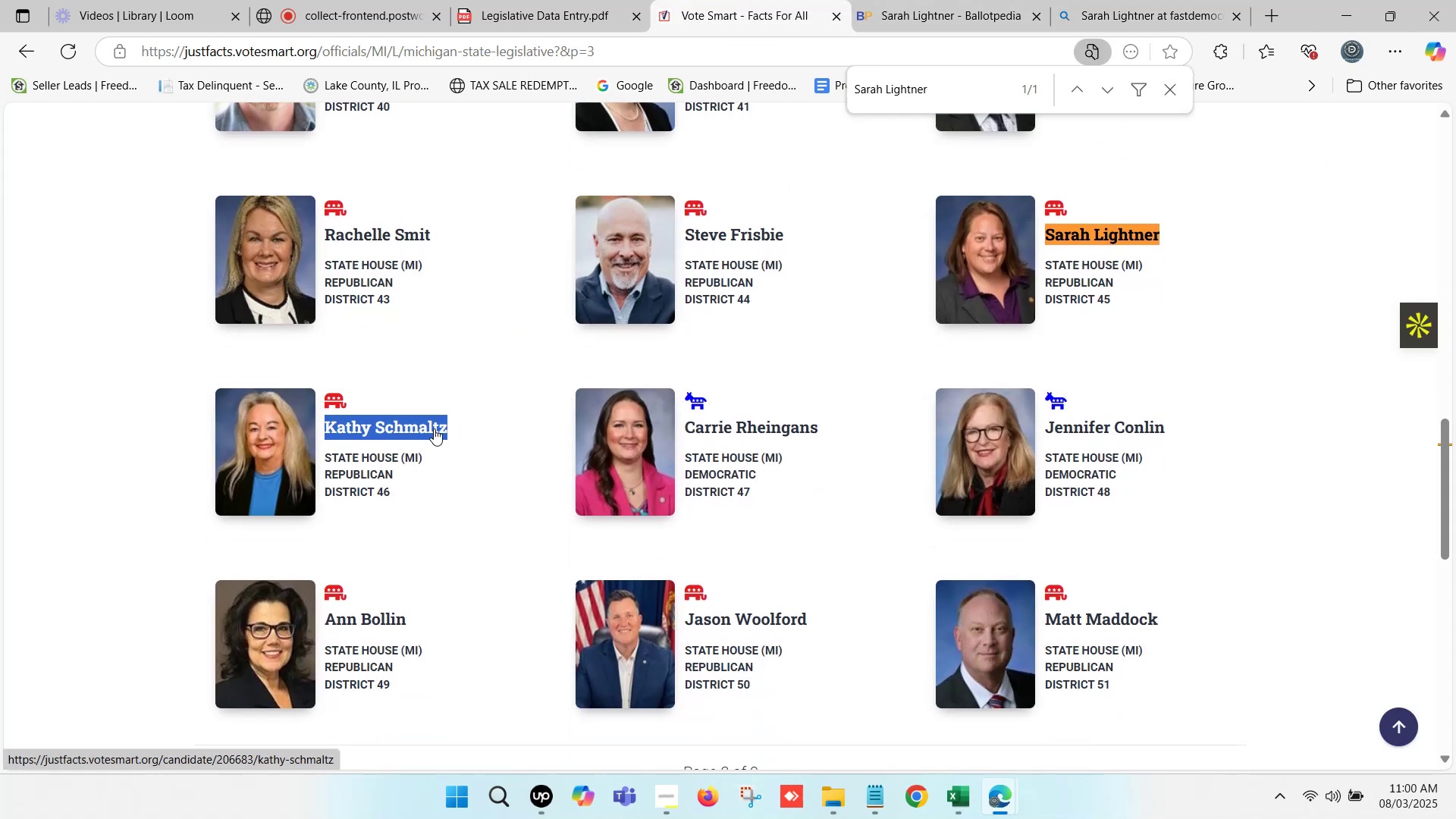 
key(Control+F)
 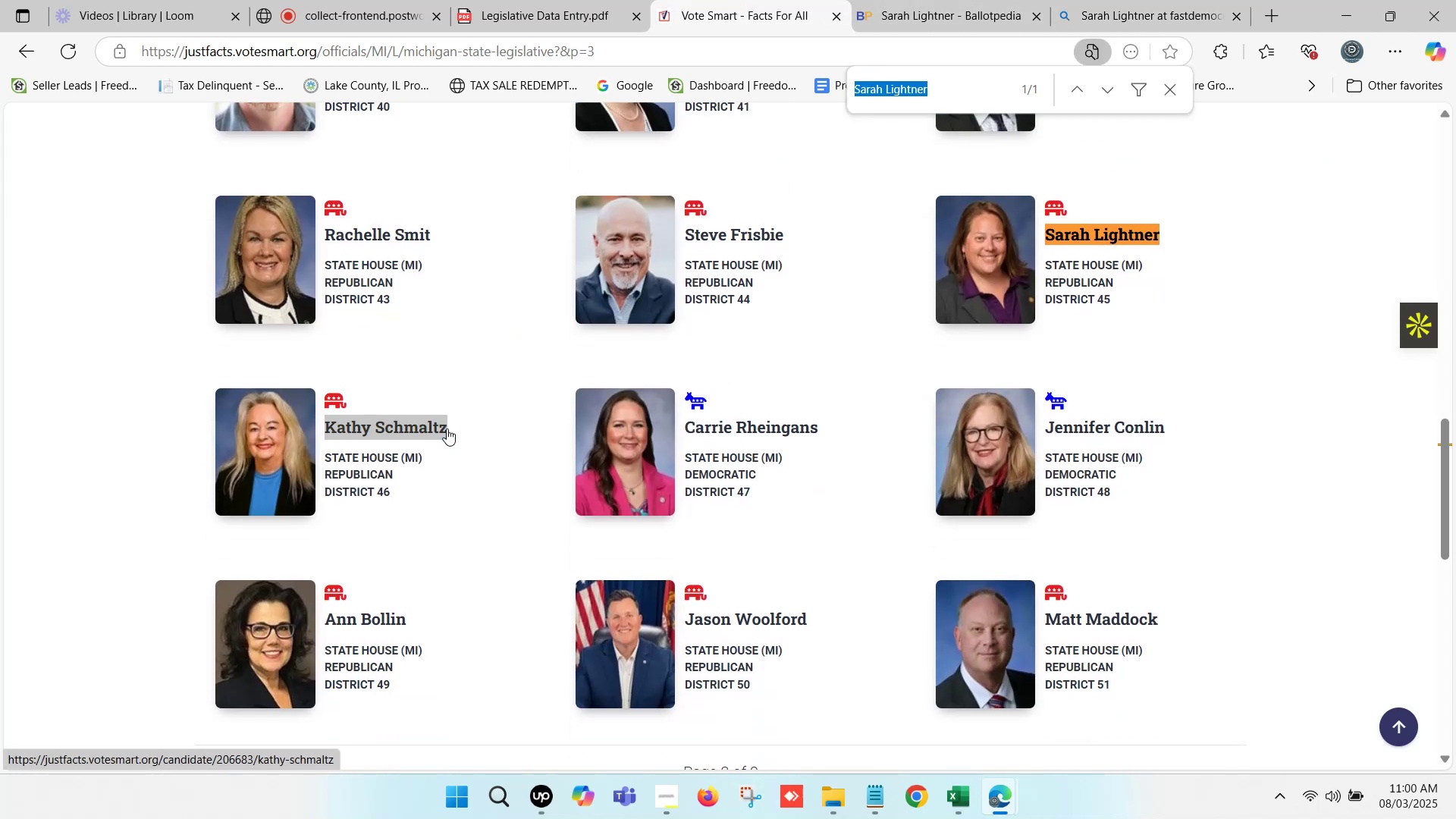 
key(Control+V)
 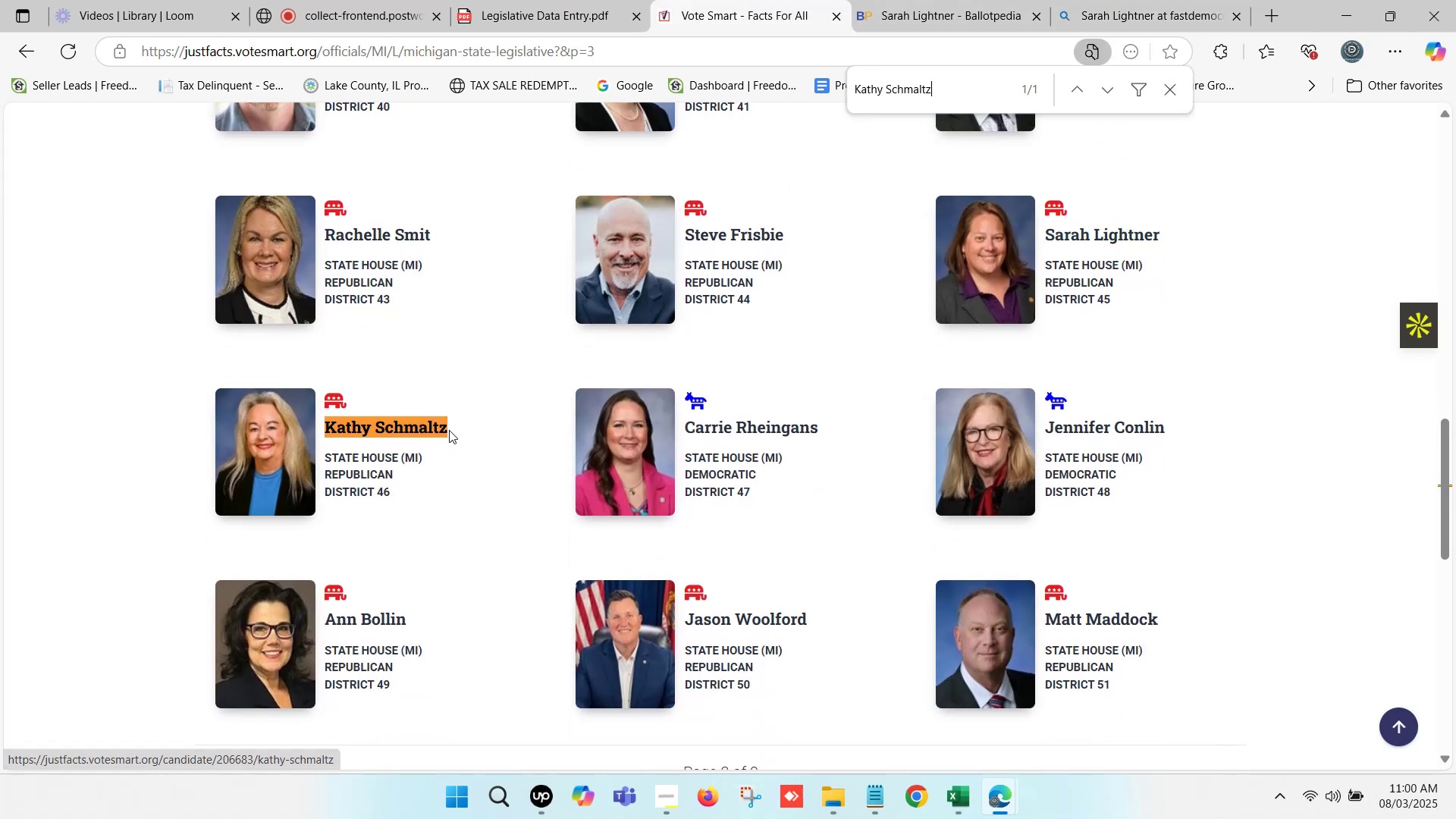 
hold_key(key=ControlLeft, duration=0.7)
left_click([422, 431])
 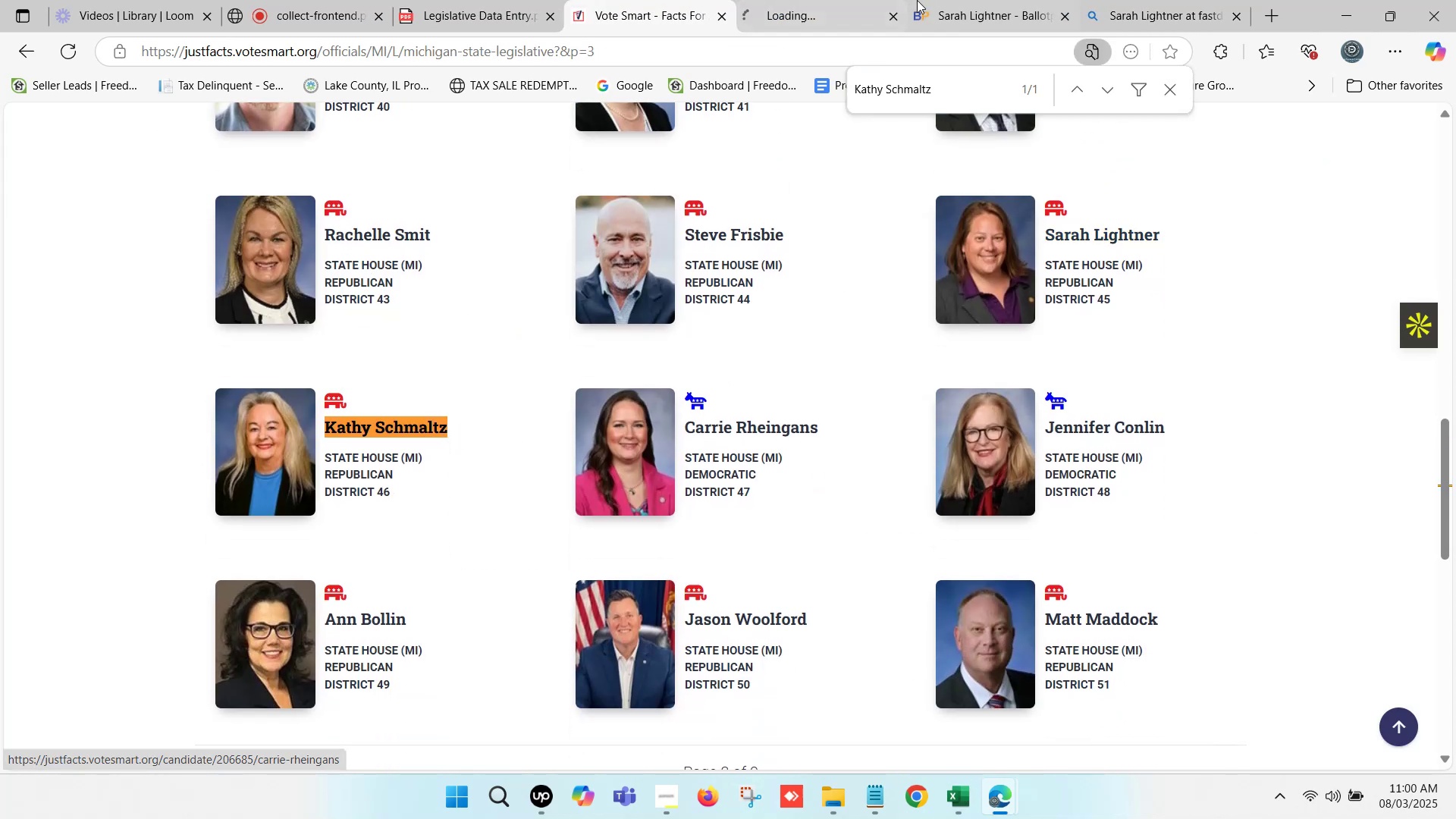 
left_click([946, 0])
 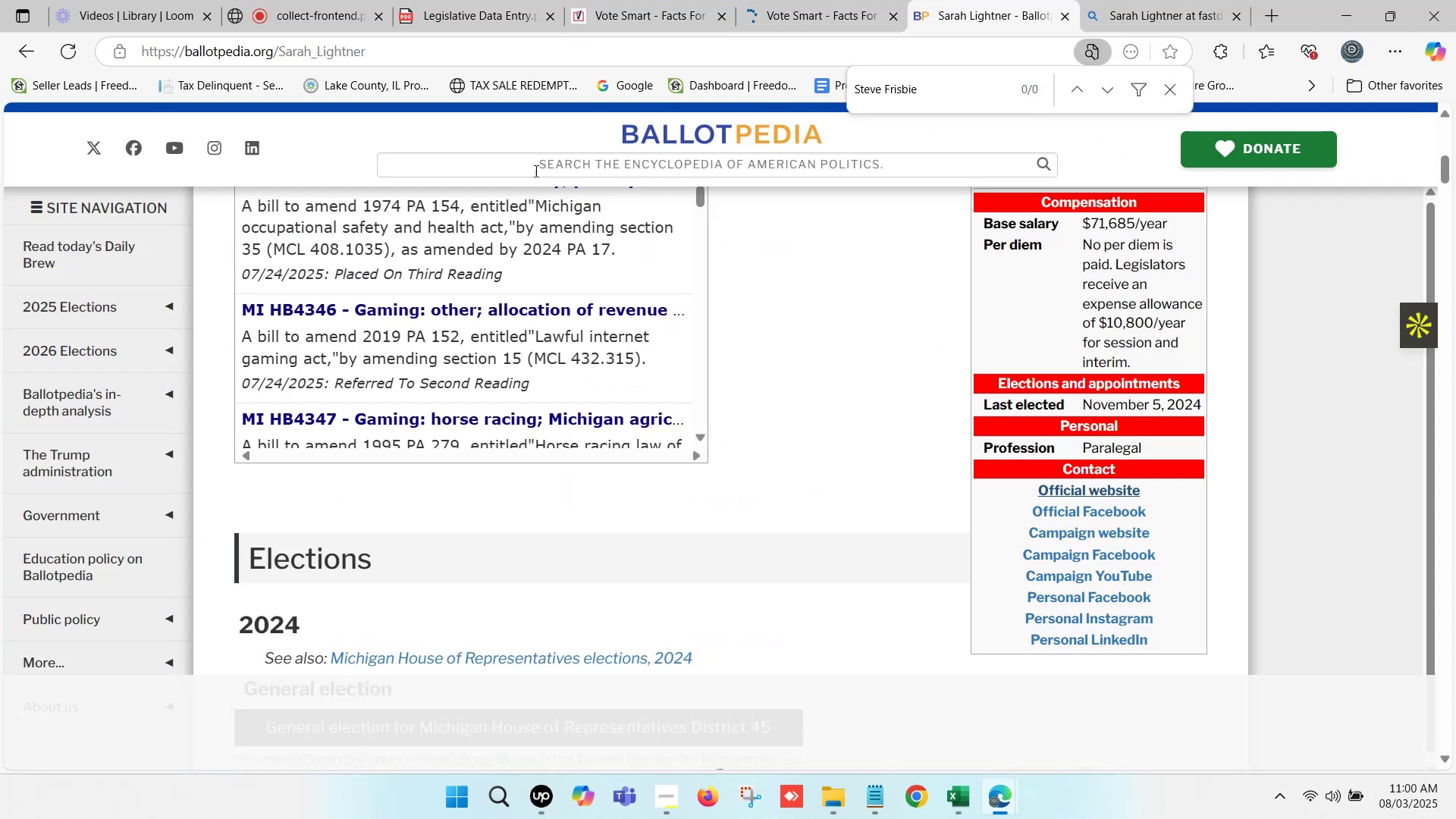 
left_click([537, 165])
 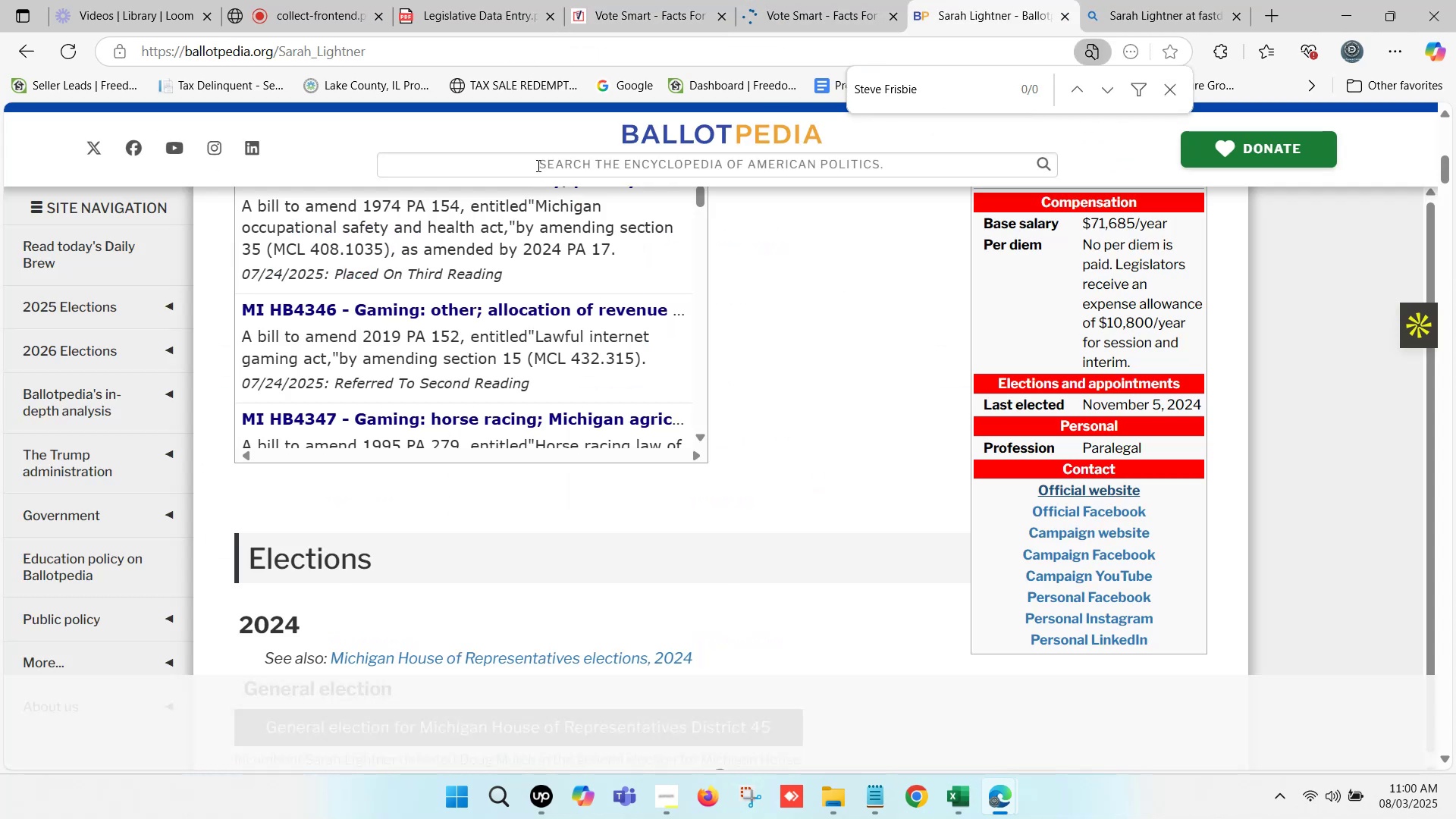 
key(Control+V)
 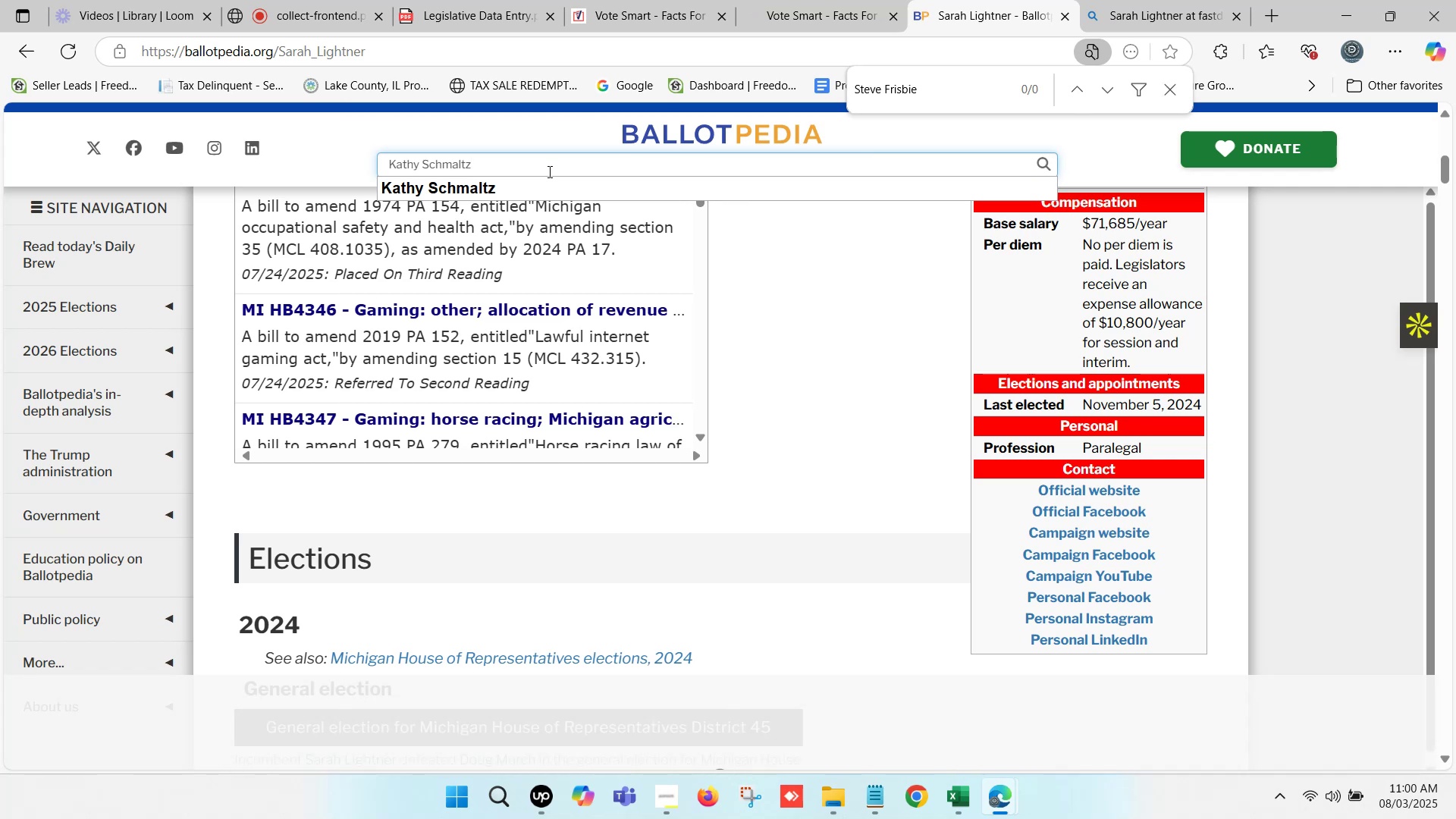 
left_click([544, 182])
 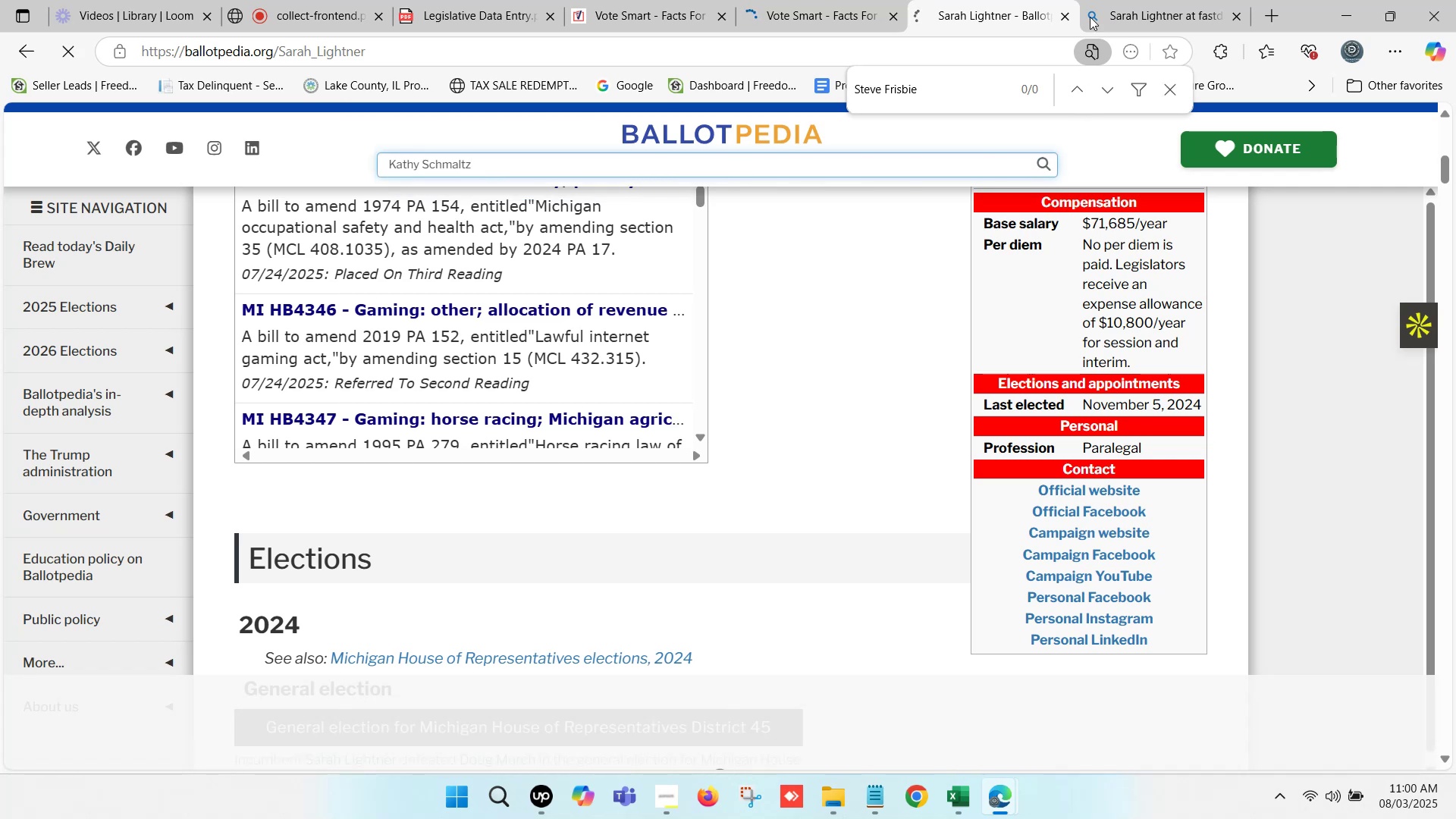 
left_click([1158, 0])
 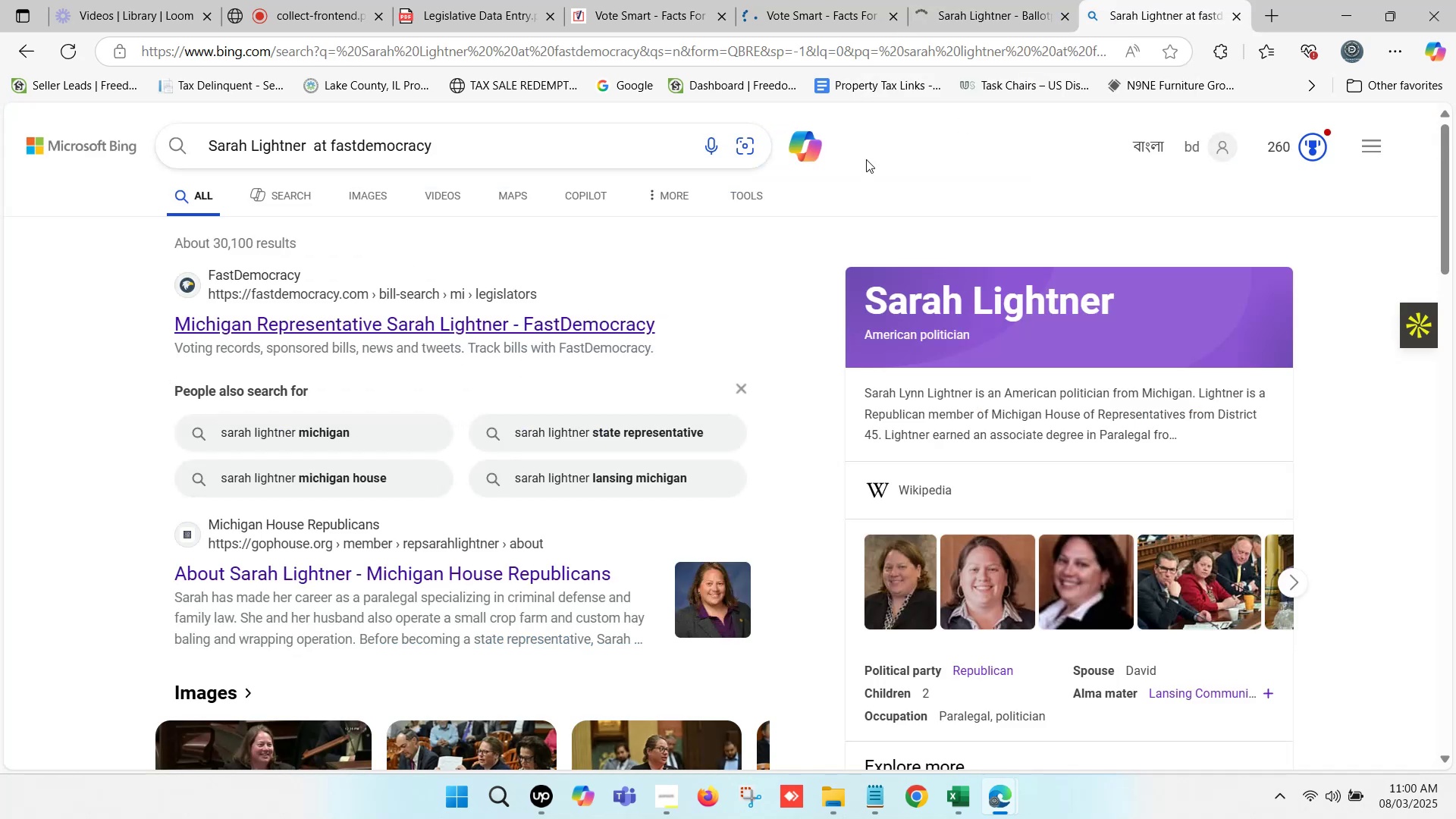 
scroll: coordinate [637, 234], scroll_direction: up, amount: 1.0
 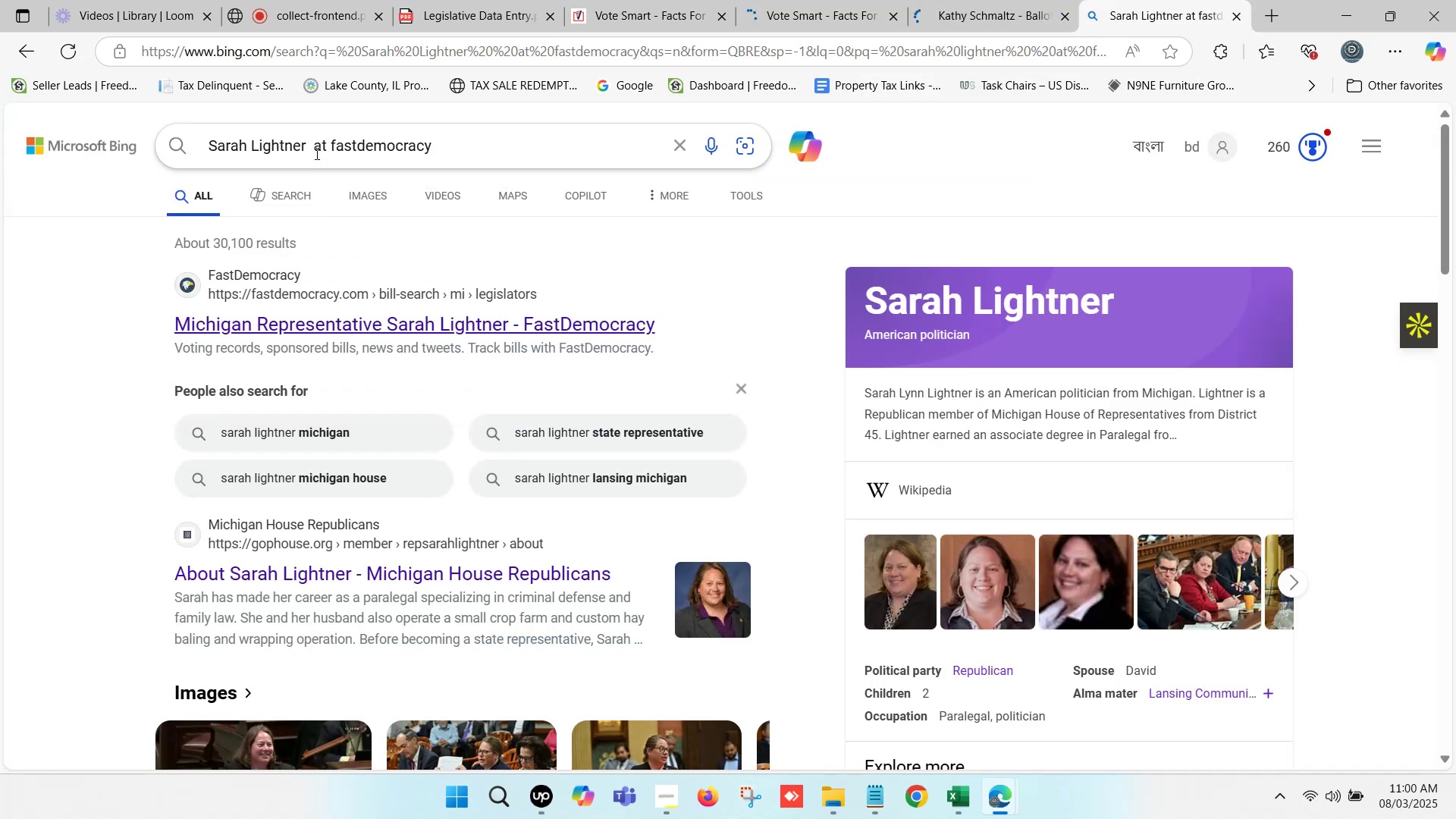 
left_click_drag(start_coordinate=[310, 148], to_coordinate=[199, 147])
 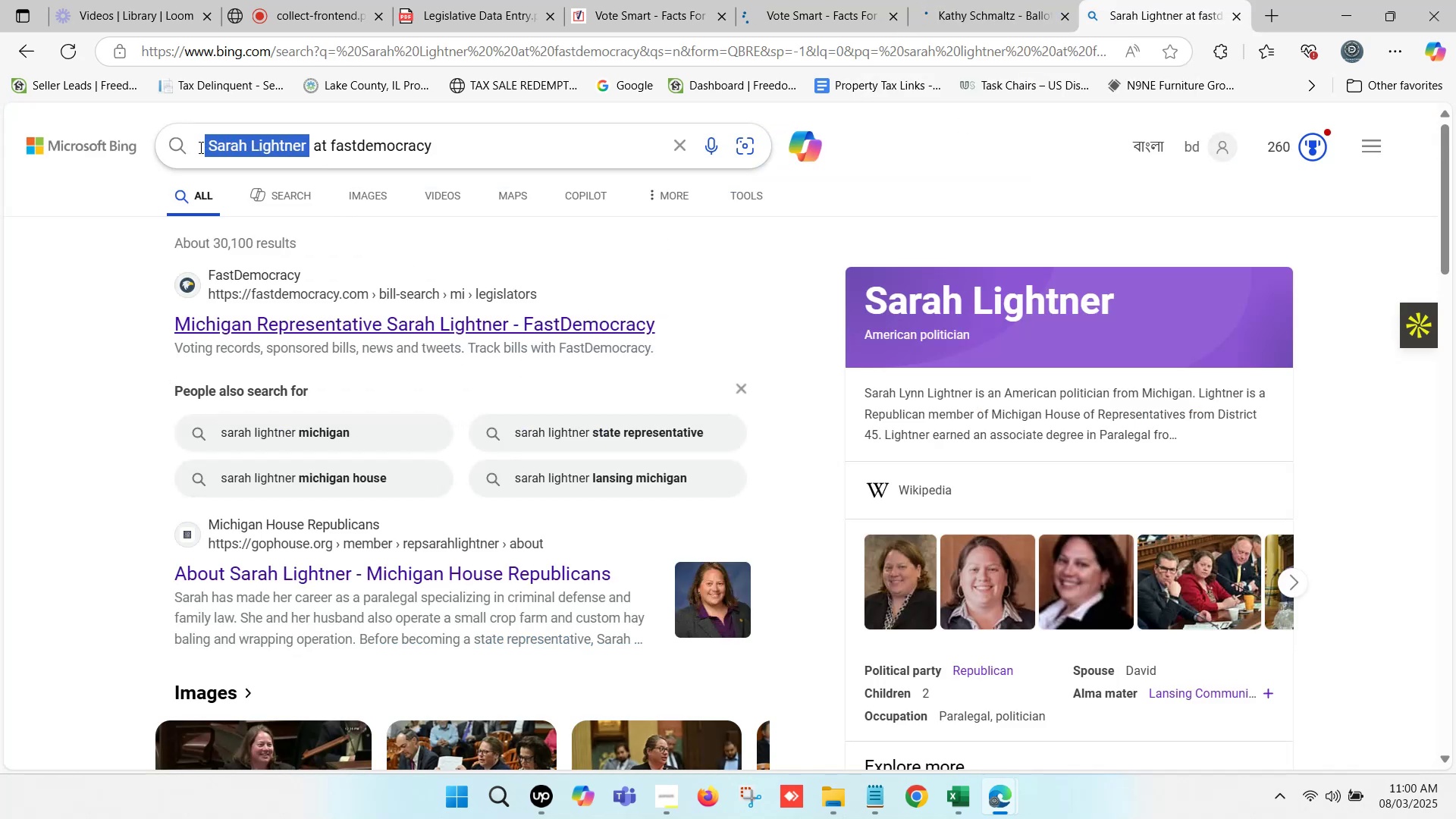 
key(Control+V)
 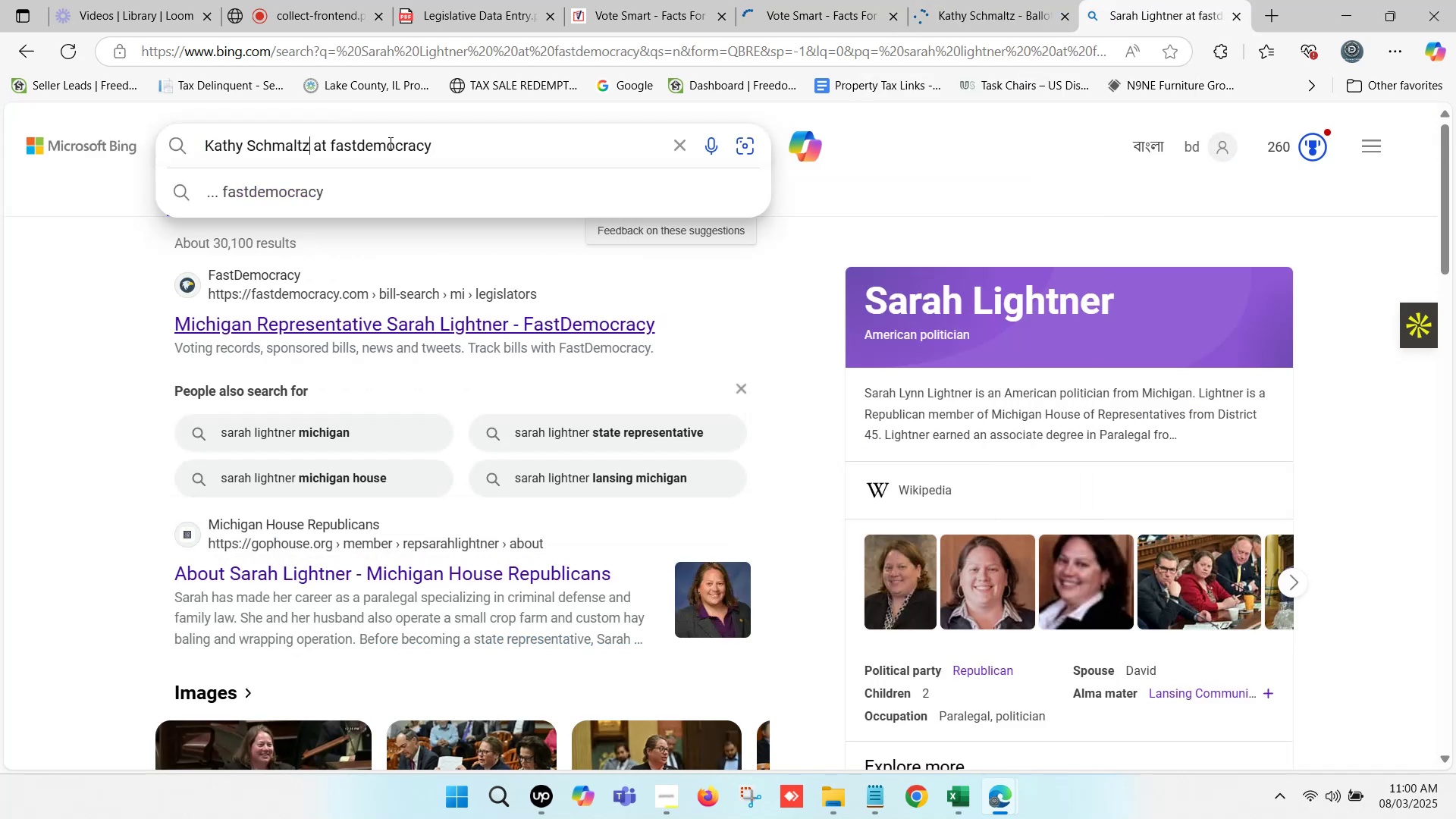 
key(Enter)
 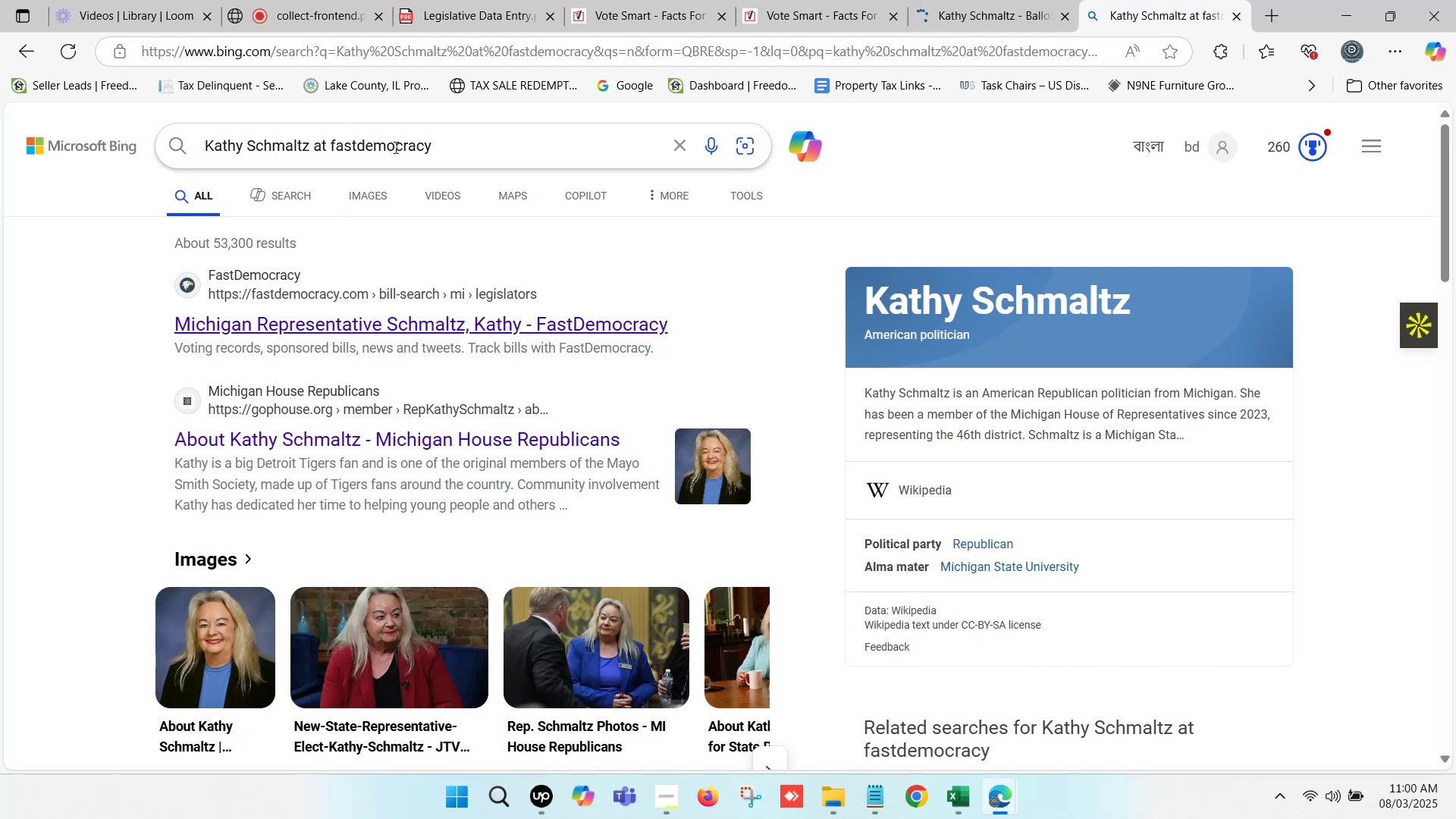 
wait(6.73)
 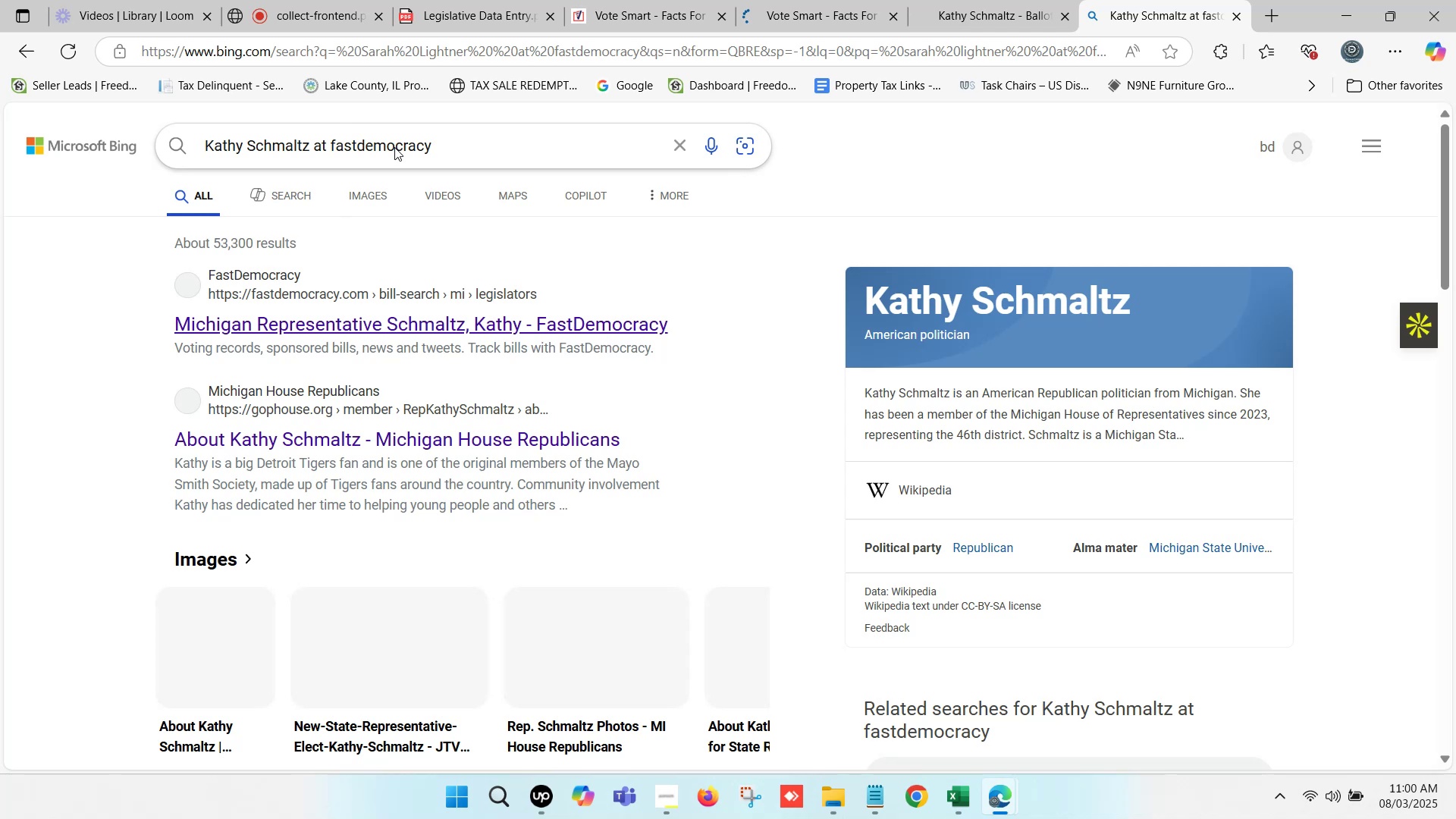 
hold_key(key=ControlLeft, duration=0.77)
left_click([518, 326])
 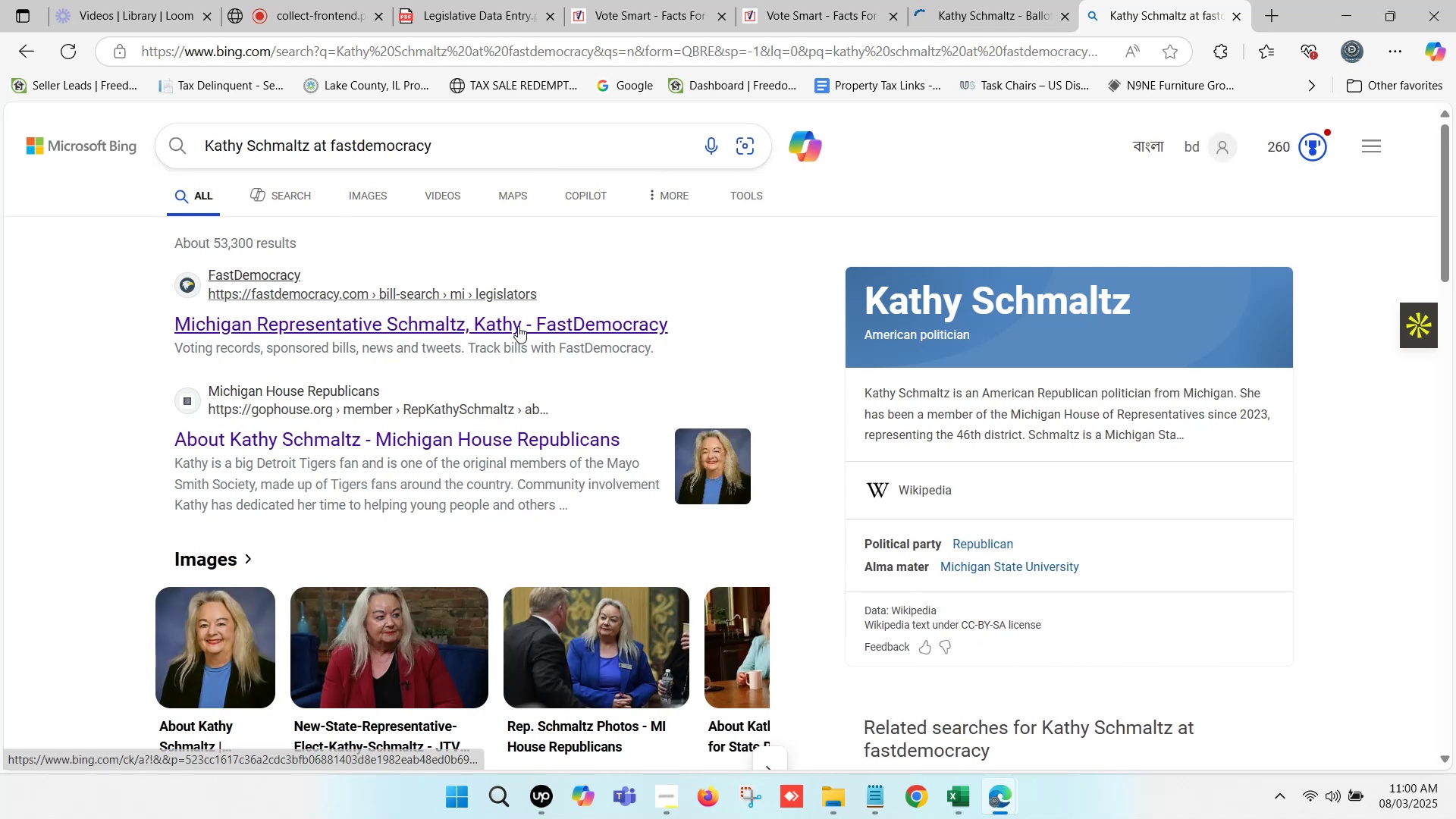 
hold_key(key=ControlLeft, duration=5.88)
left_click([877, 0])
 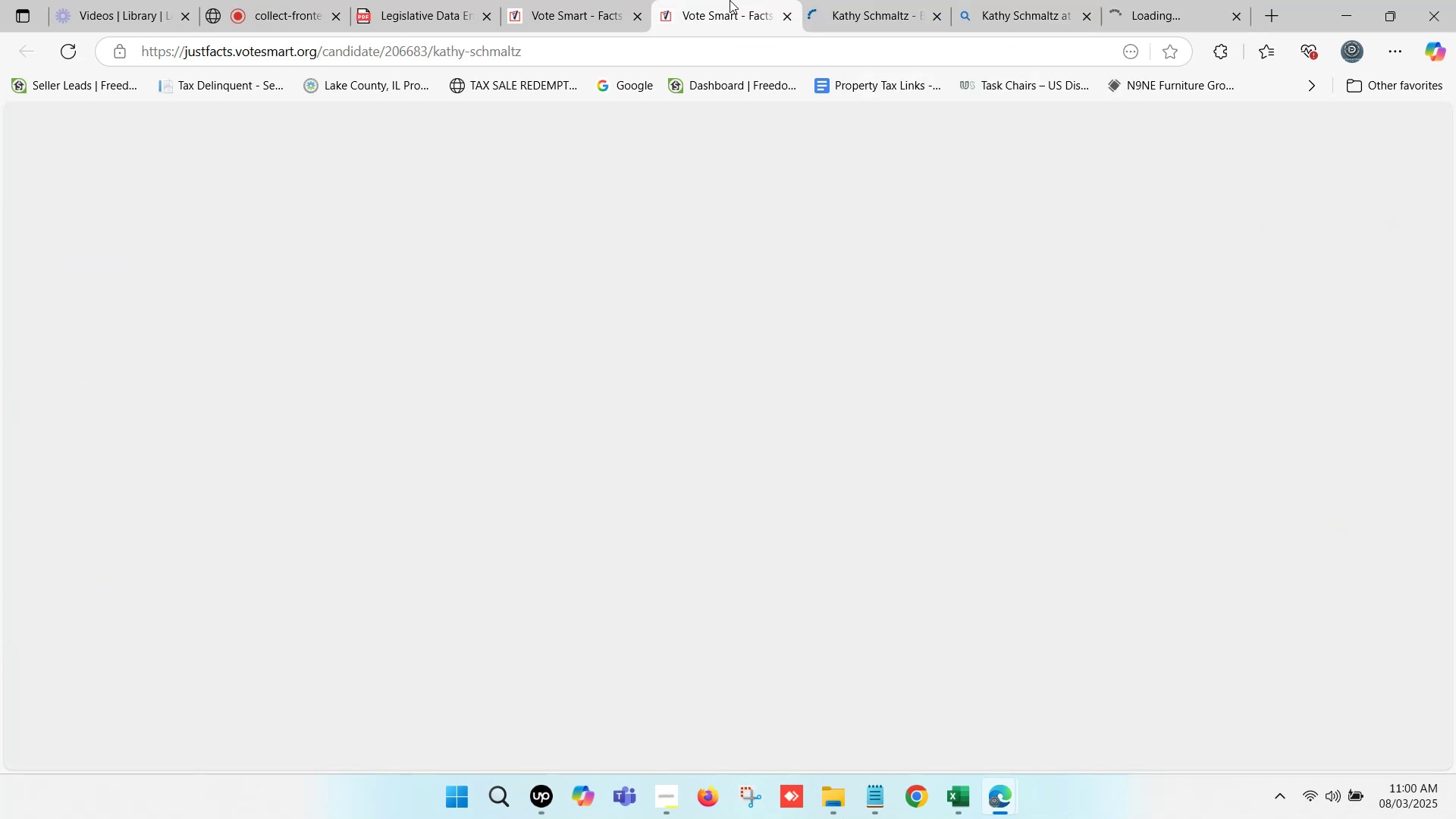 
double_click([730, 0])
 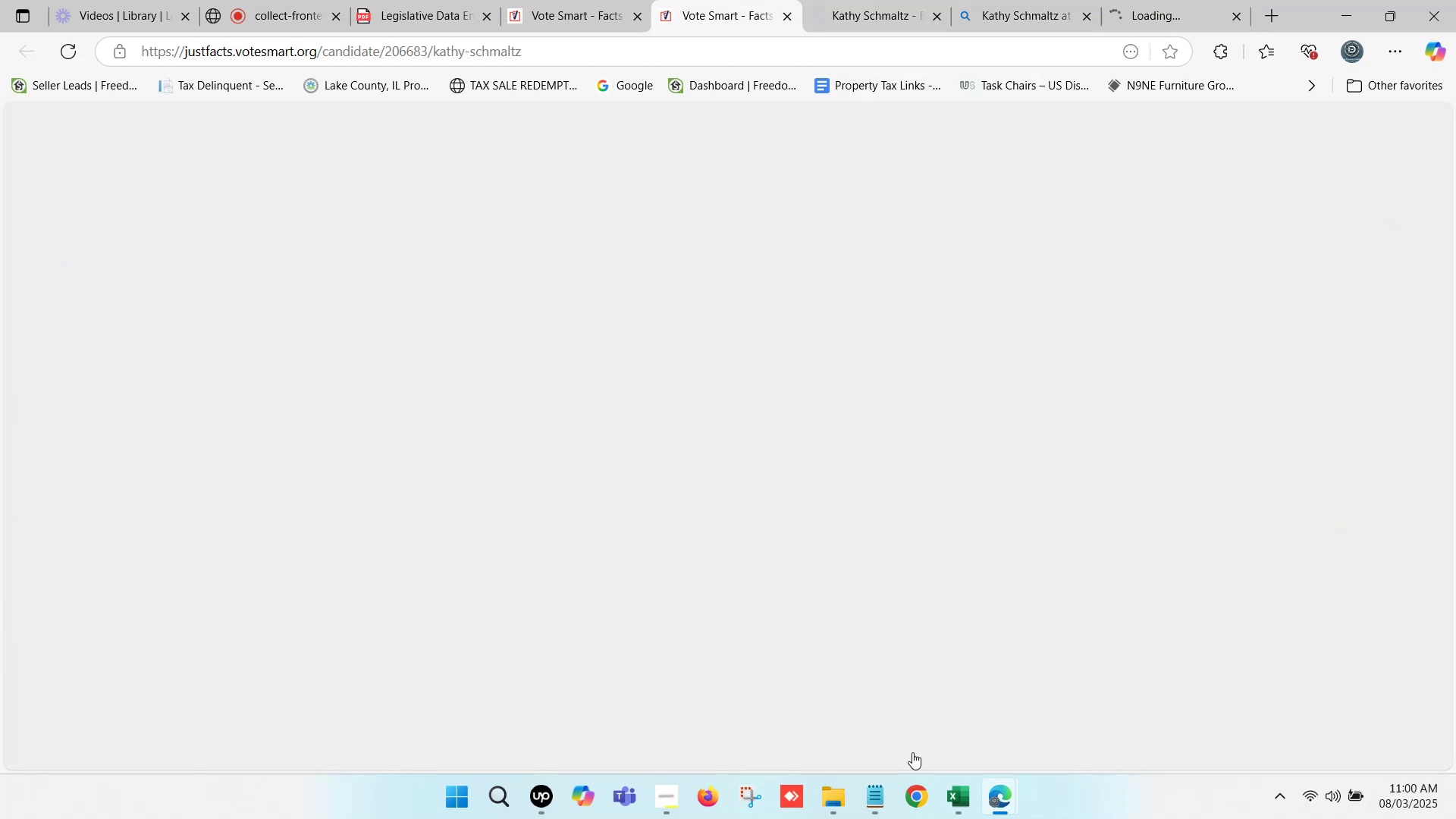 
left_click([969, 804])
 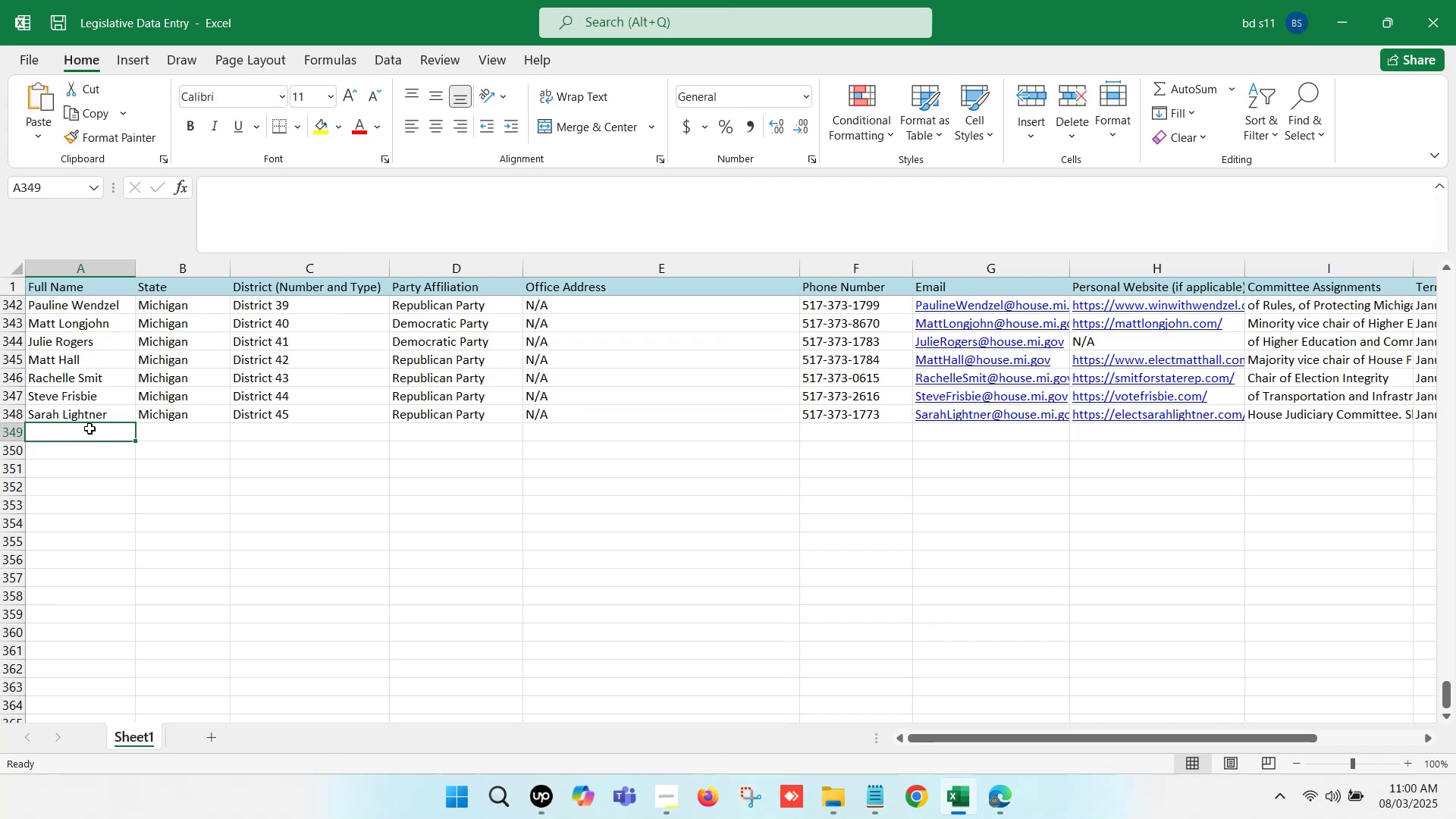 
left_click([89, 428])
 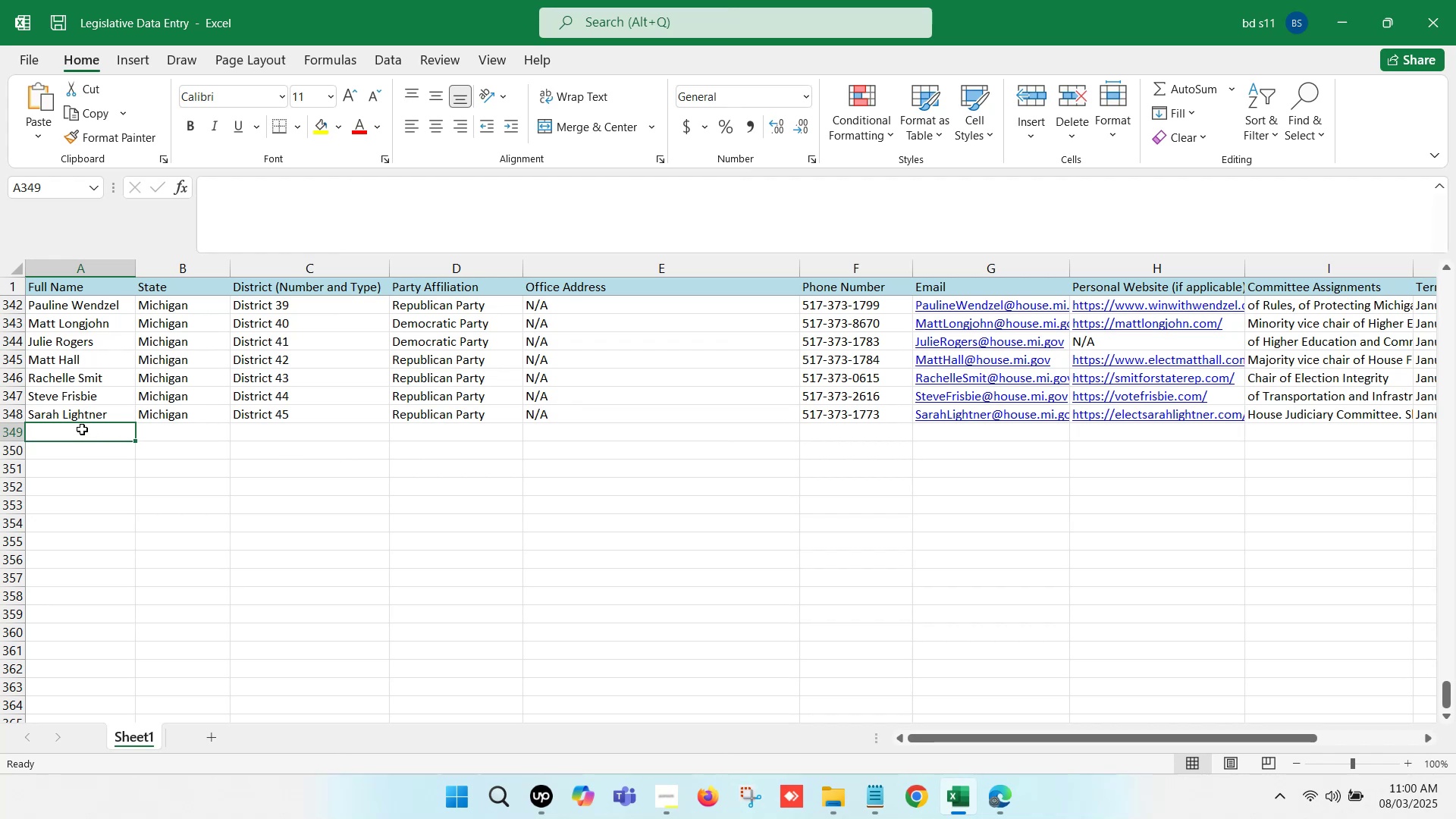 
double_click([82, 429])
 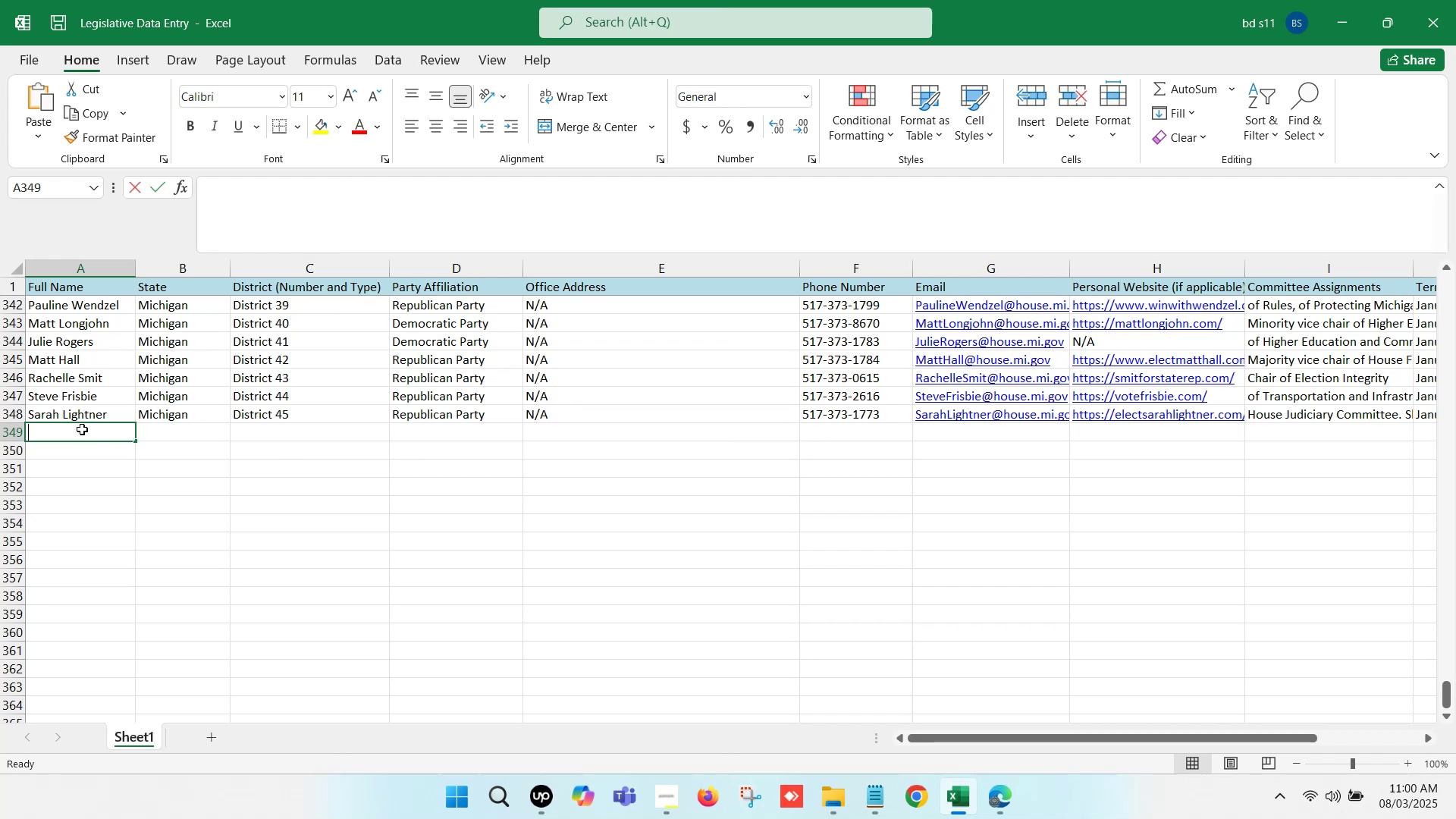 
key(Control+V)
 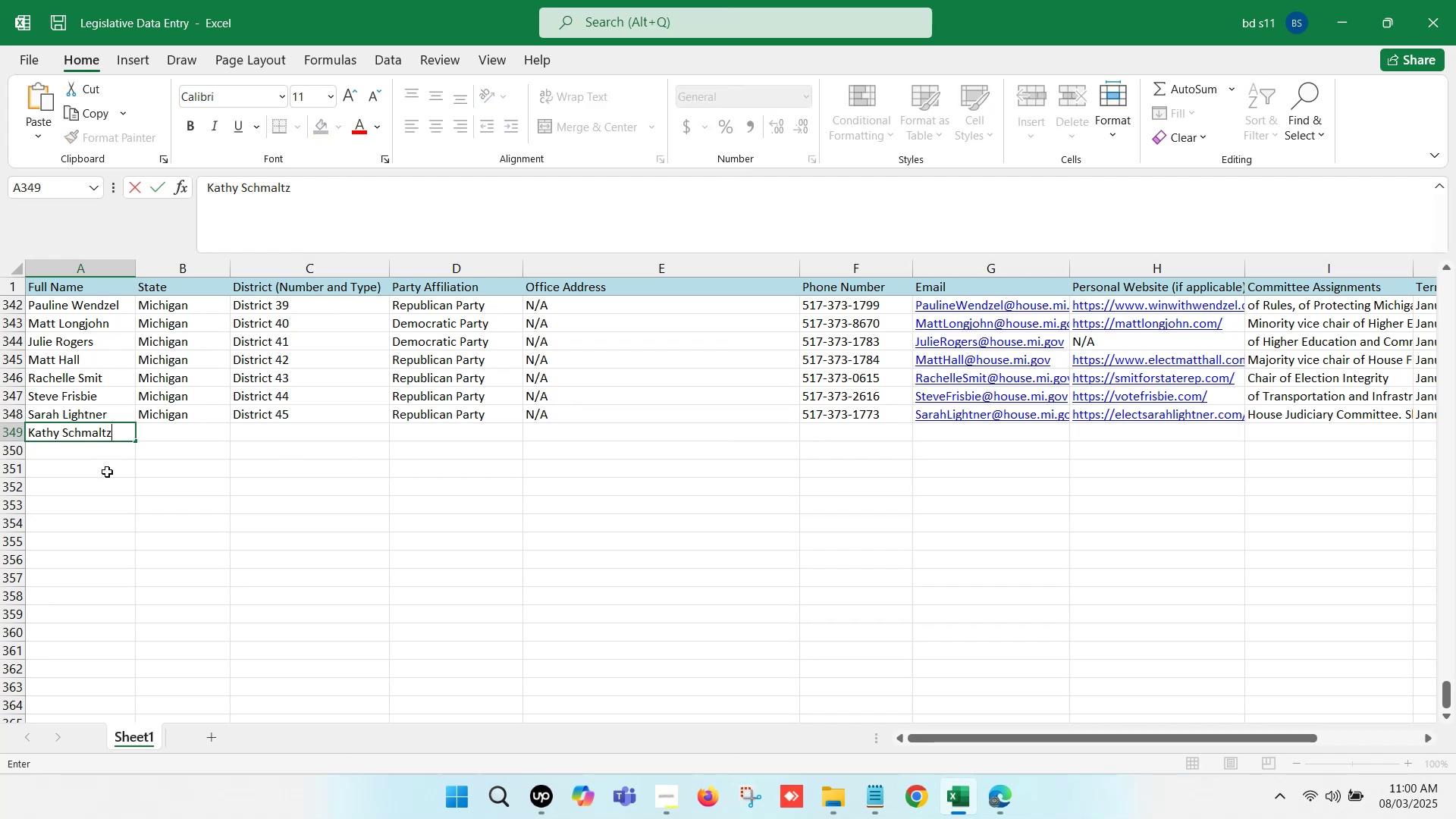 
left_click([107, 472])
 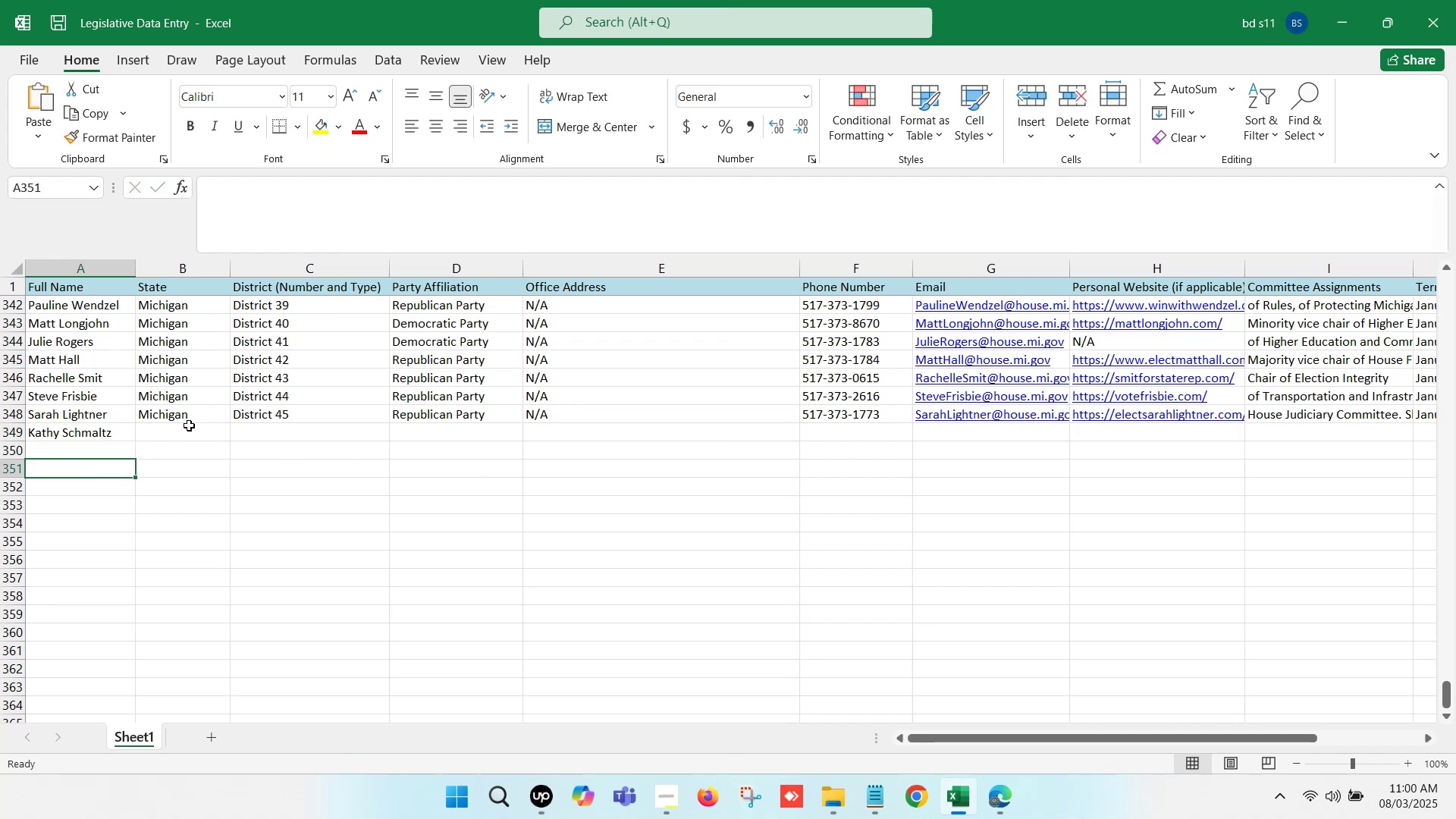 
left_click_drag(start_coordinate=[187, 416], to_coordinate=[626, 416])
 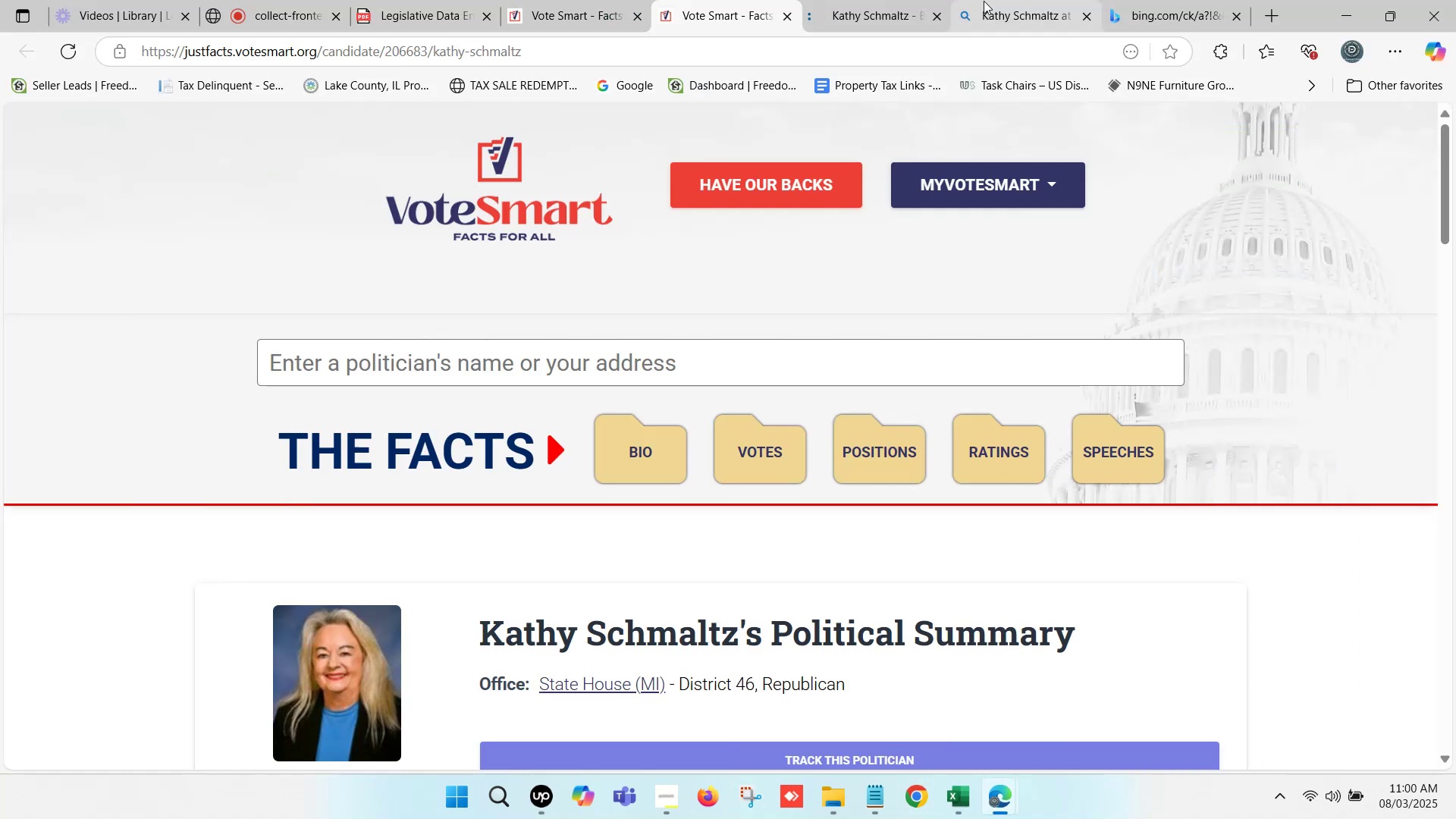 
left_click([569, 0])
 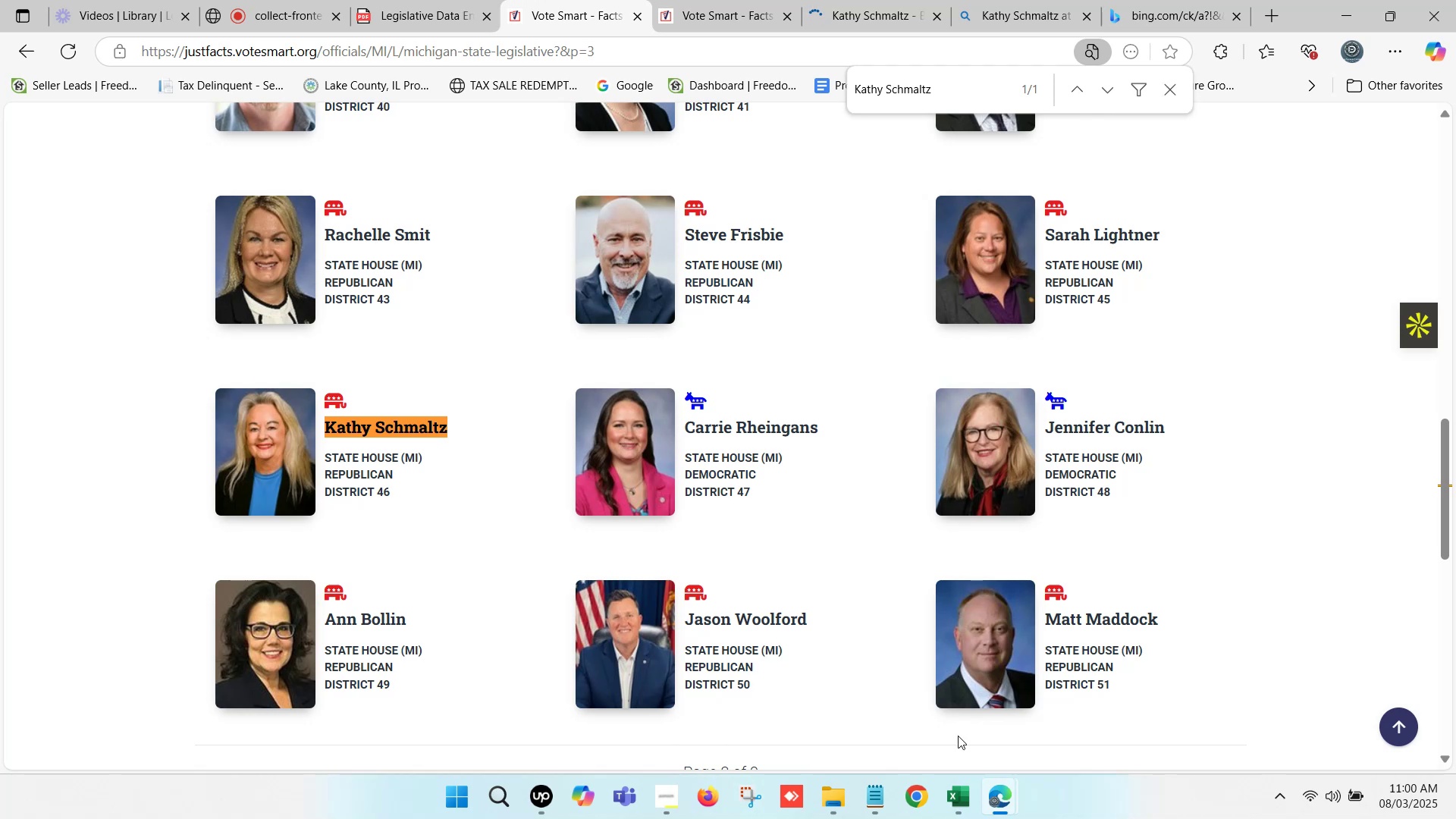 
left_click([953, 814])
 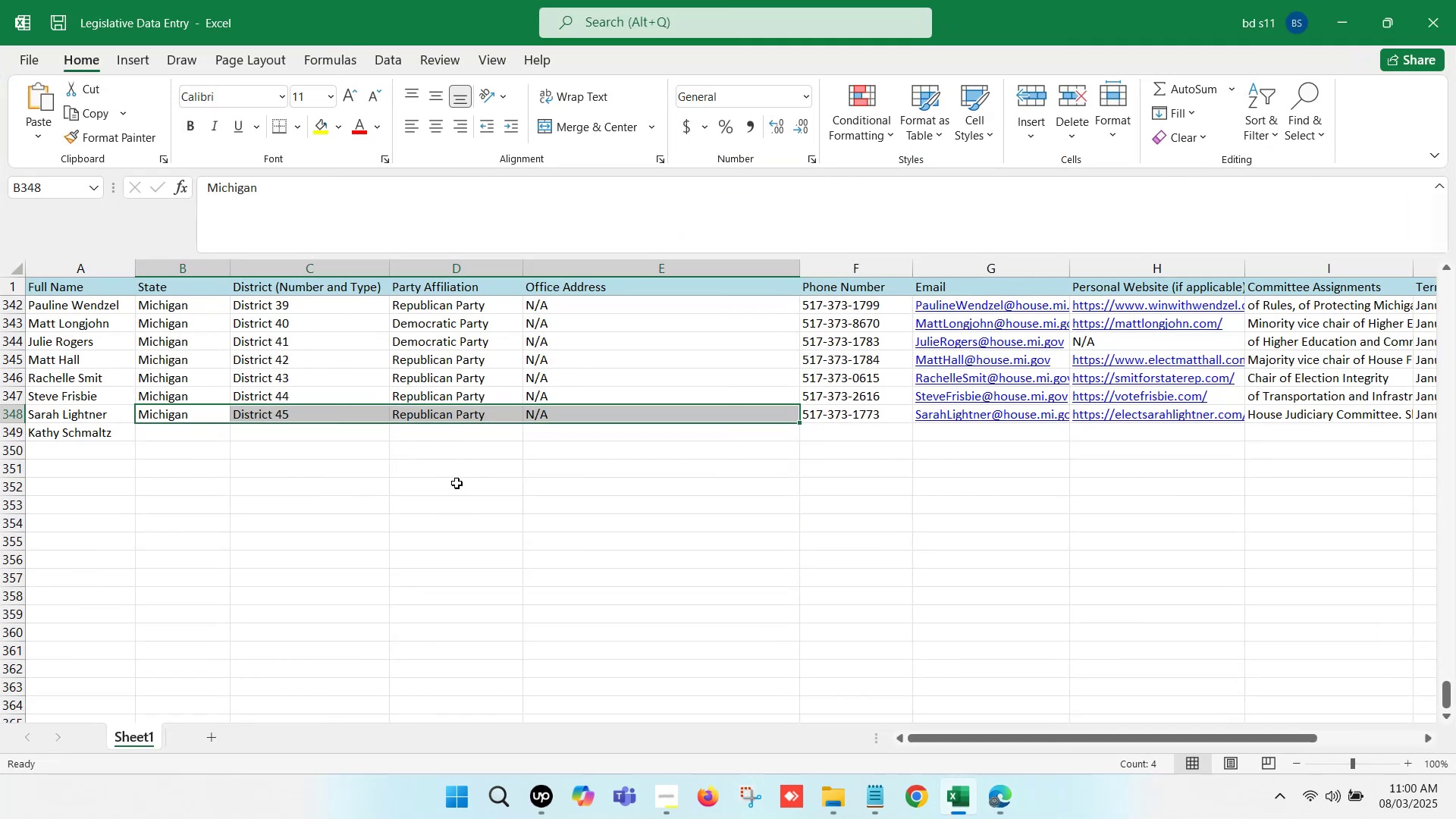 
key(Control+C)
 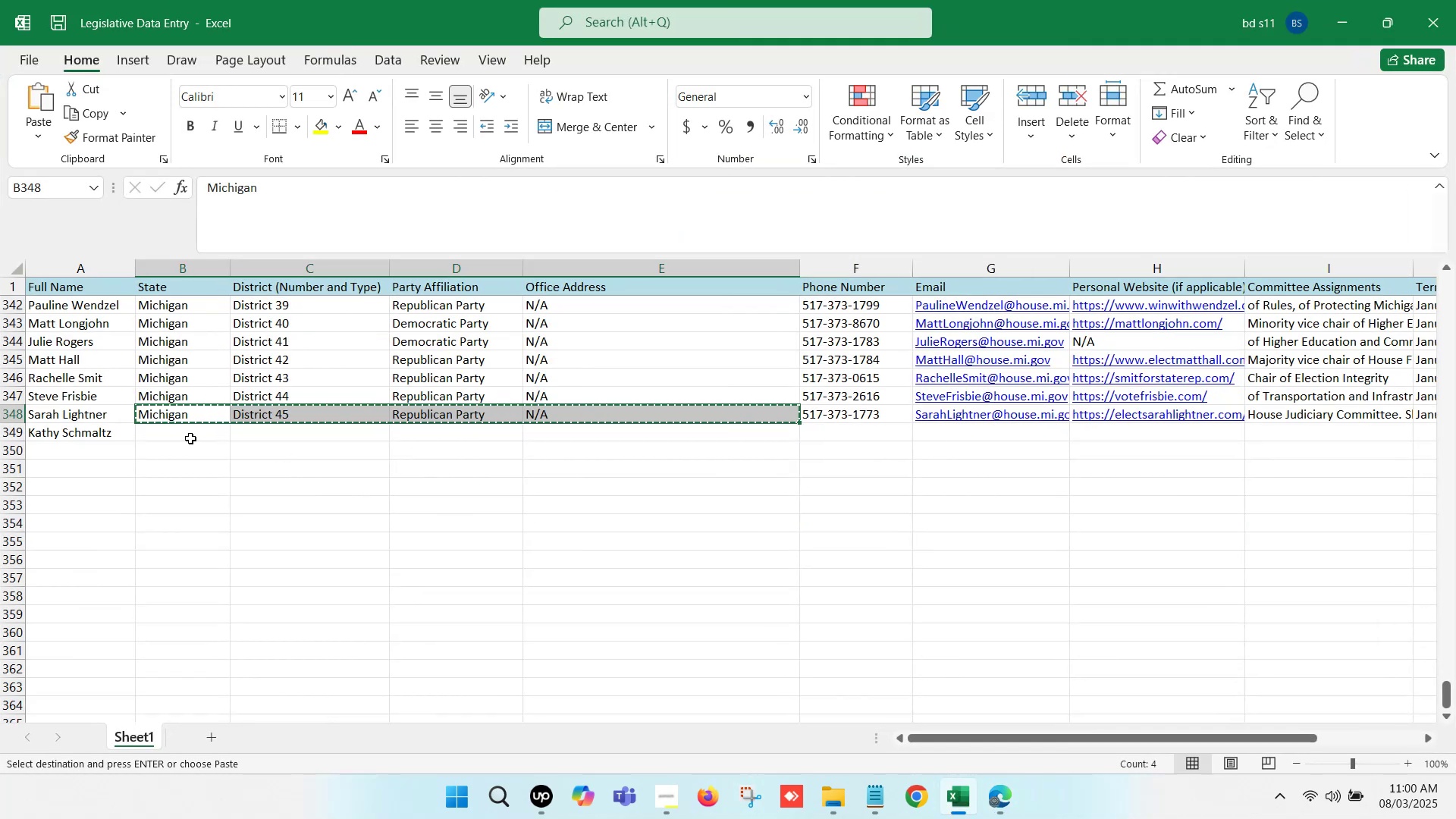 
left_click([181, 435])
 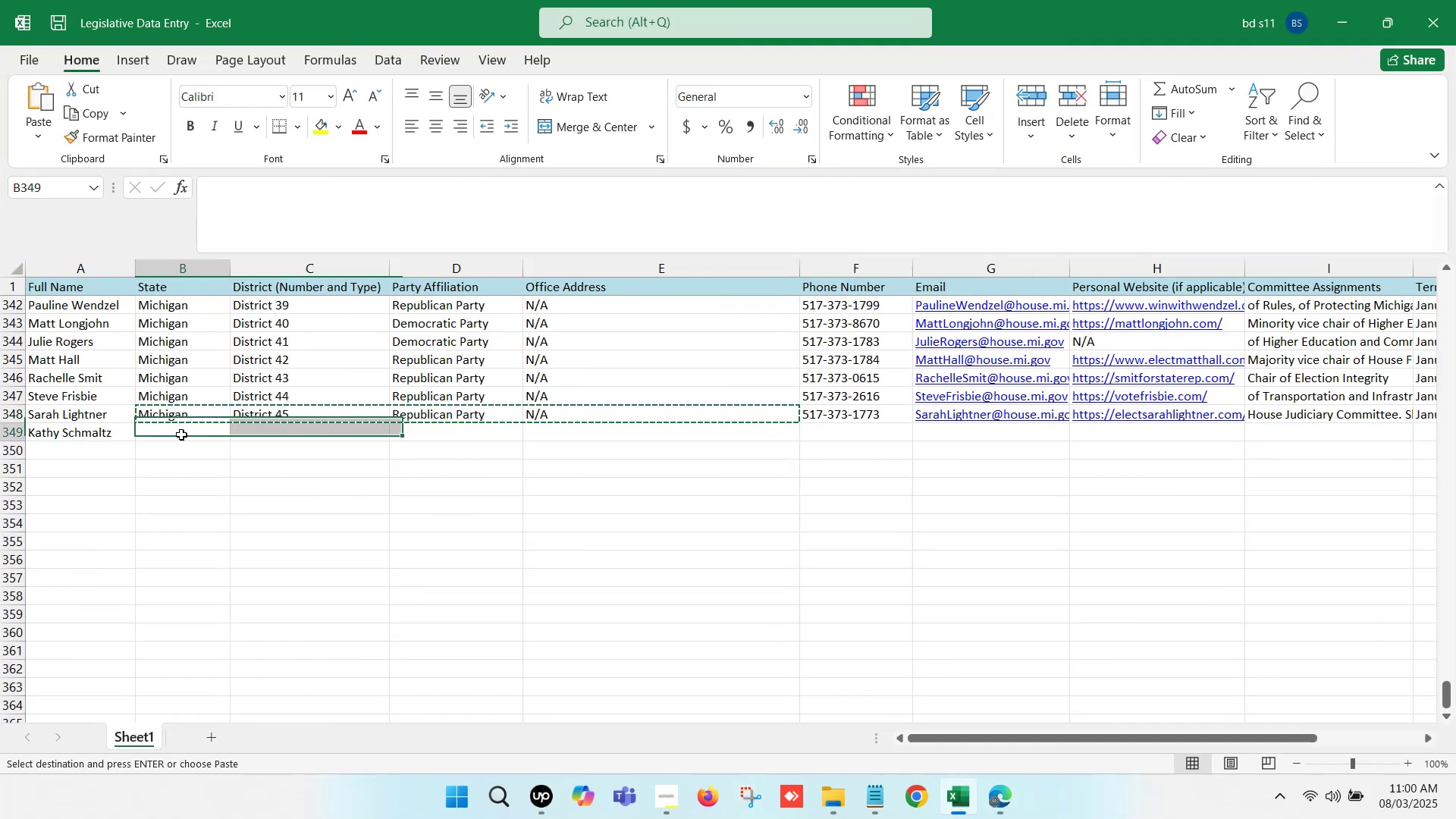 
key(Control+ControlLeft)
 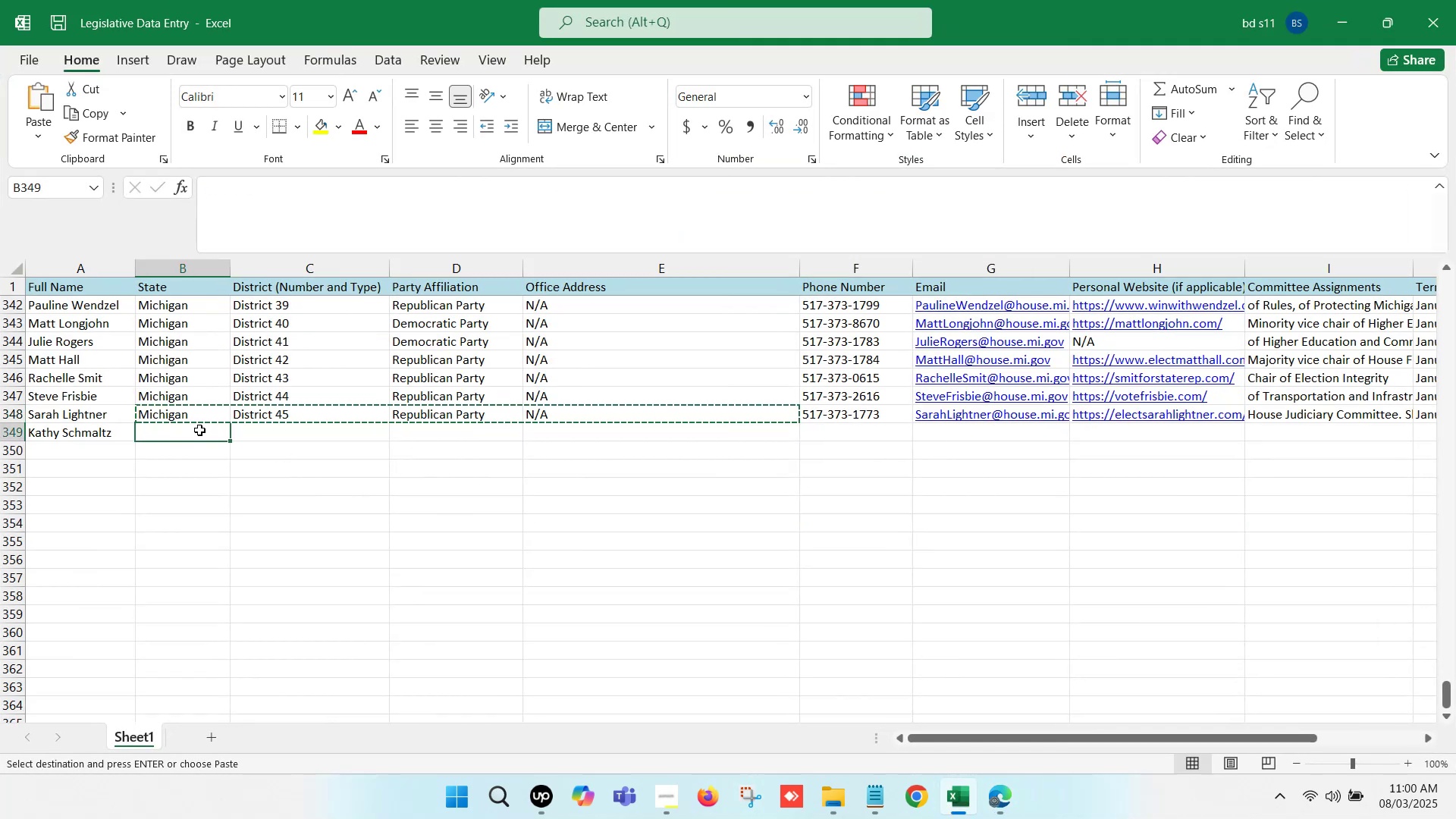 
key(Control+V)
 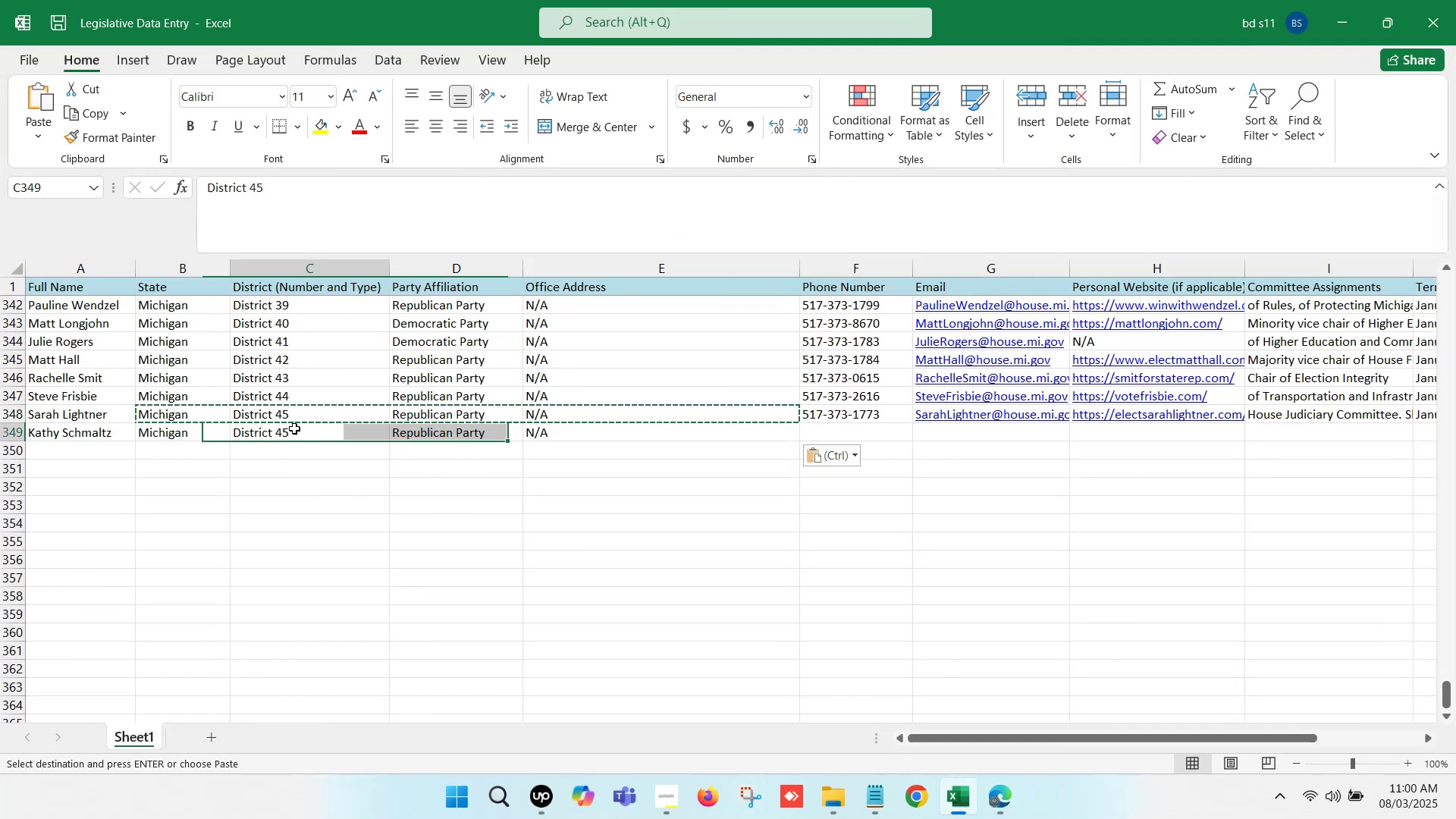 
double_click([294, 428])
 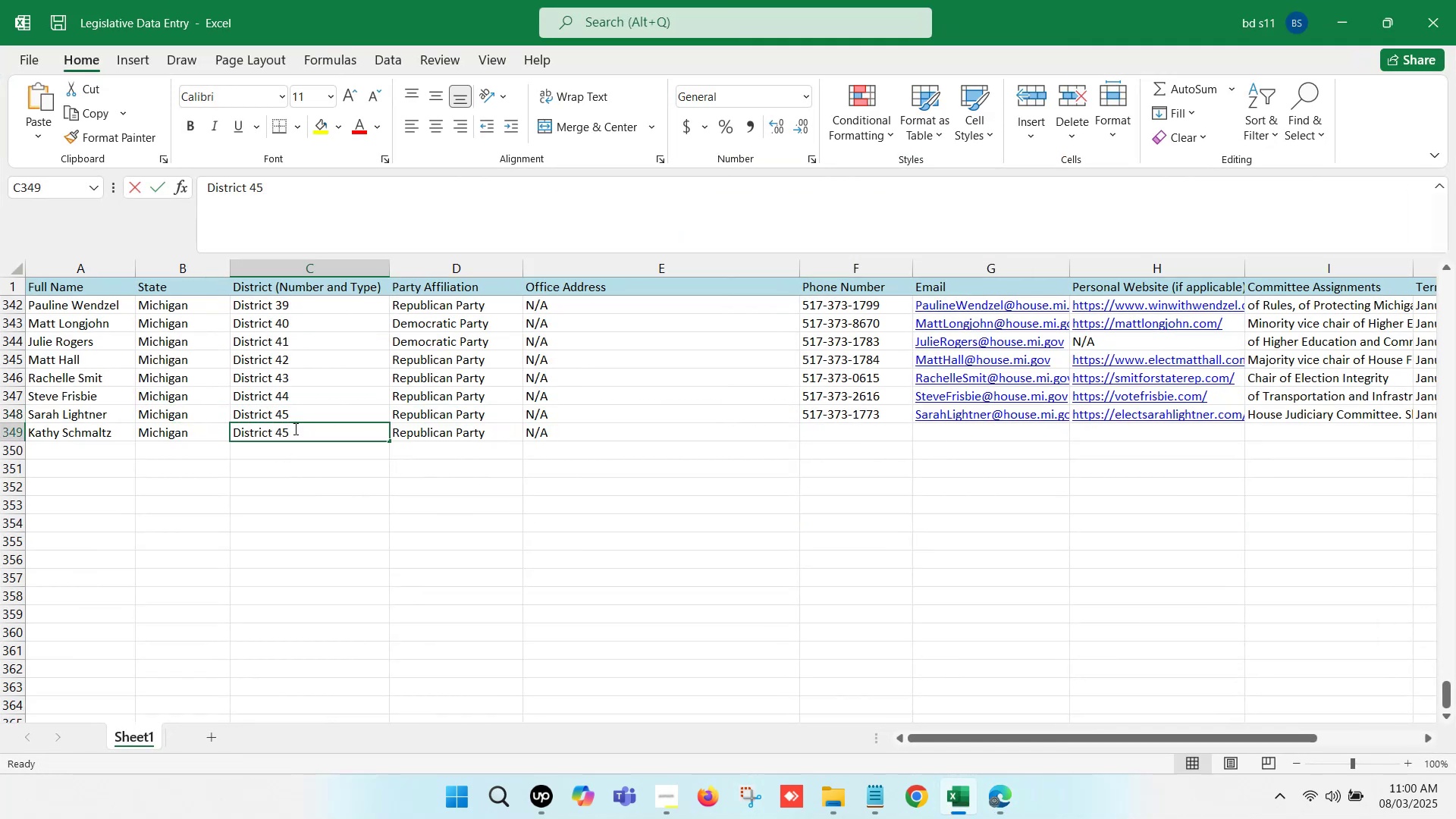 
key(Backspace)
 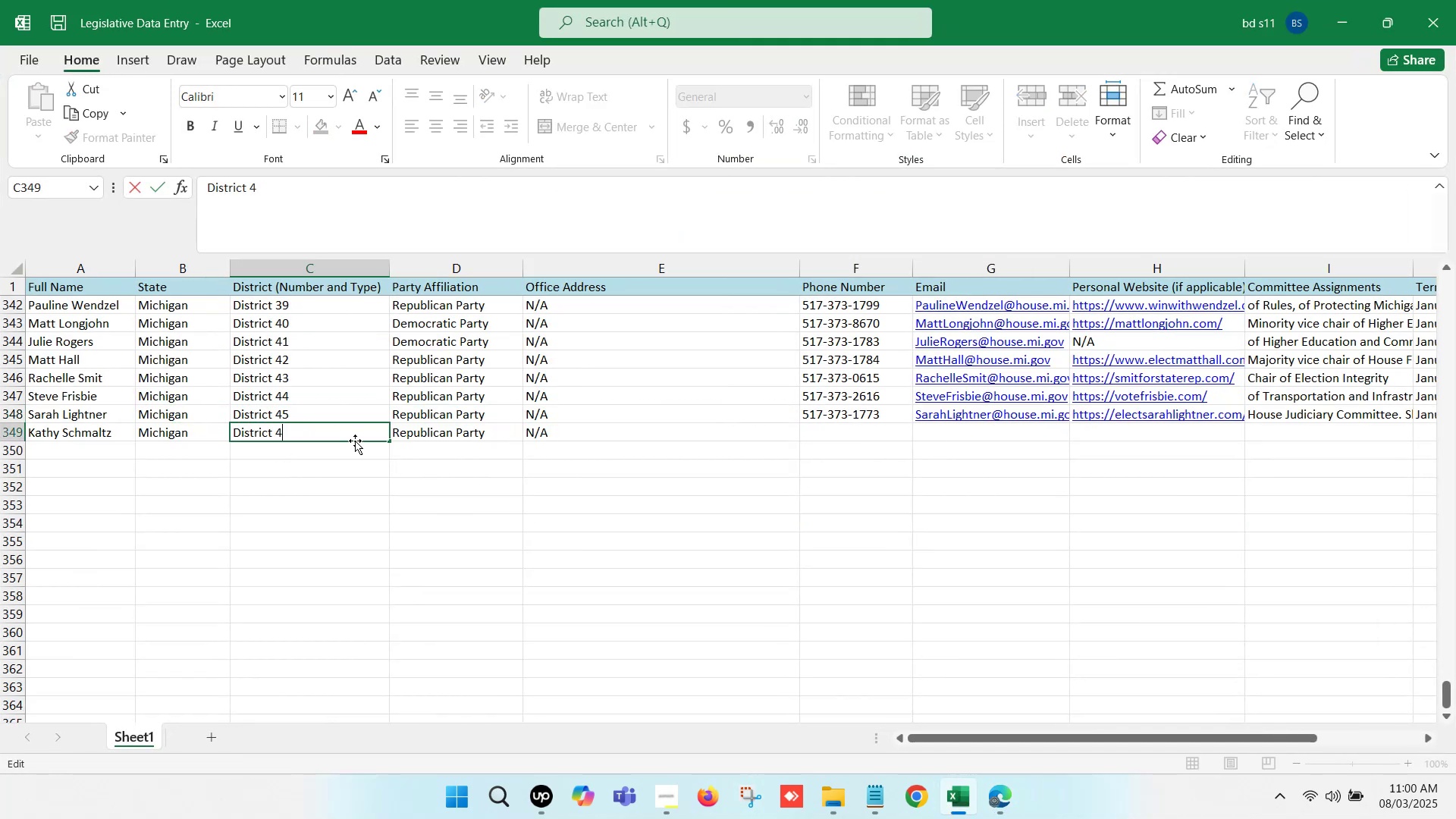 
key(6)
 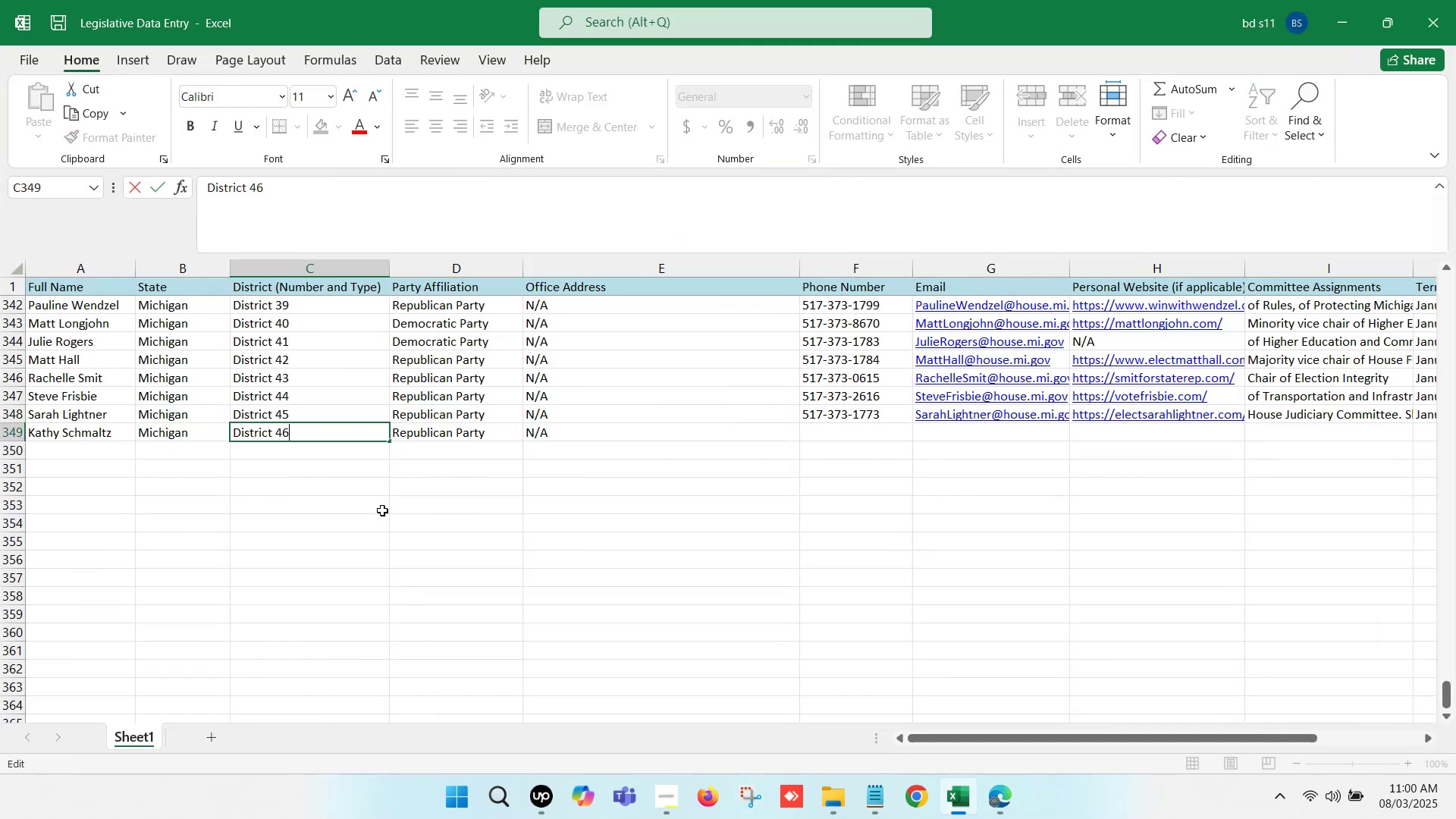 
left_click([382, 510])
 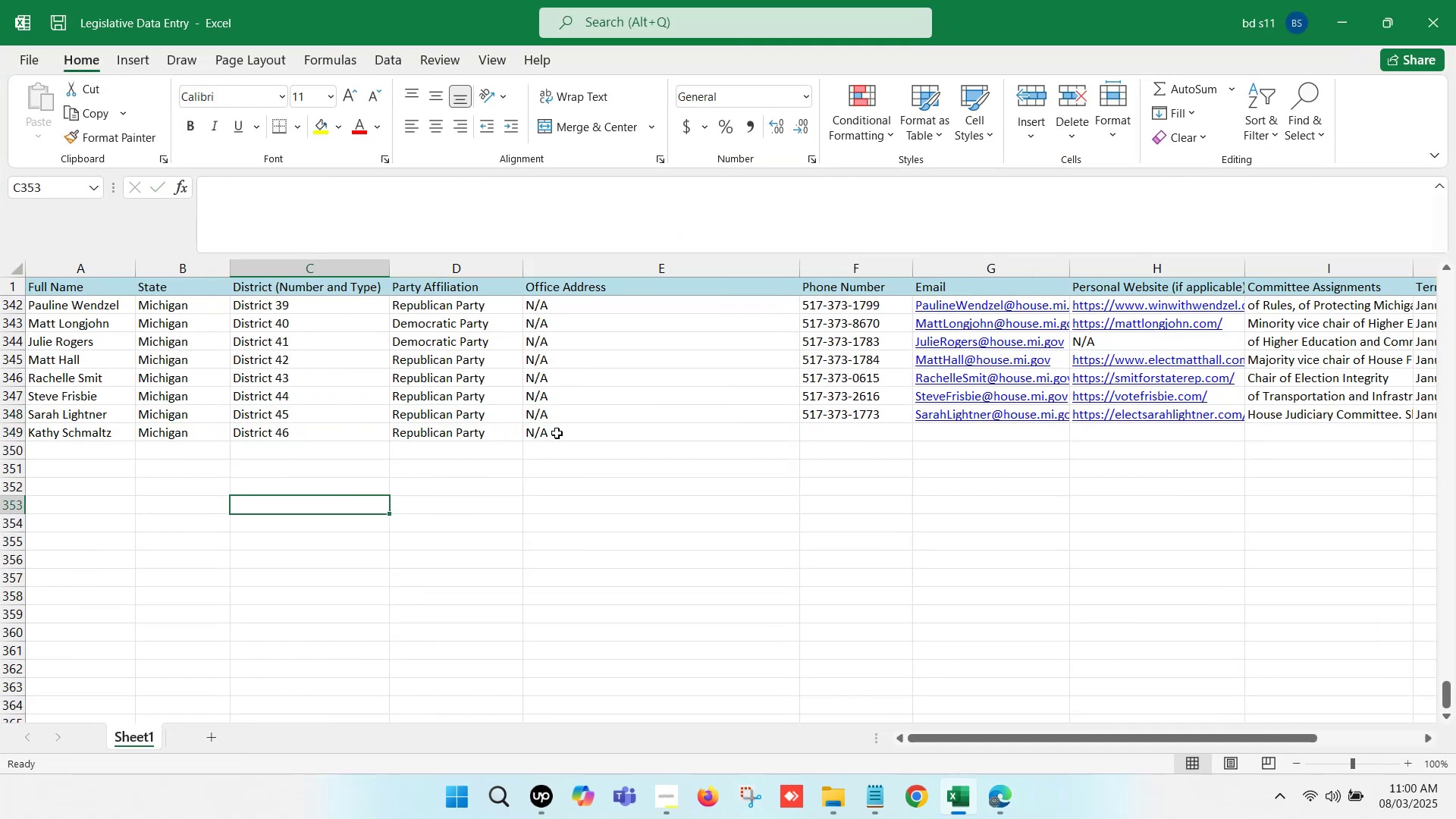 
left_click([597, 433])
 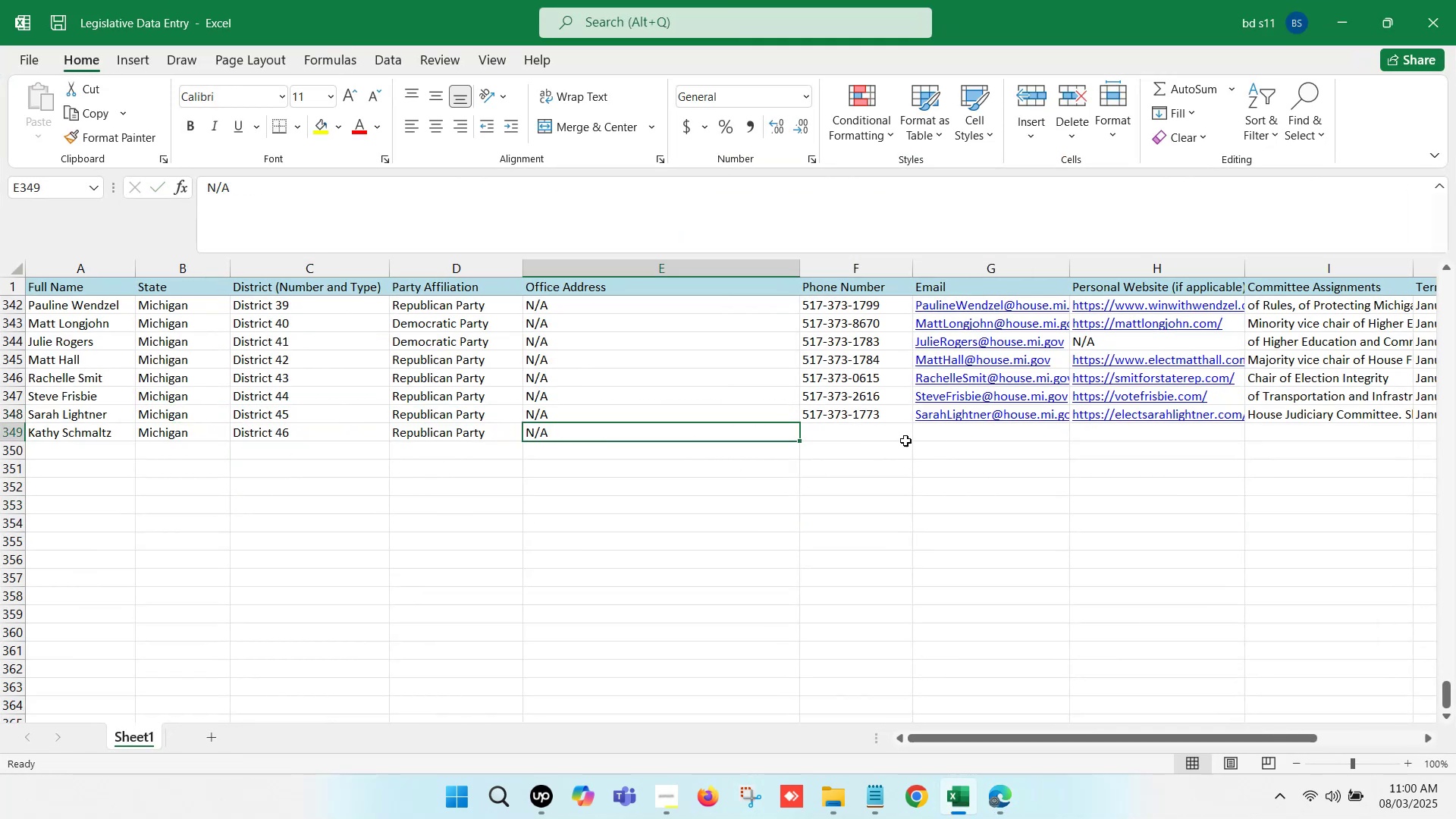 
left_click([871, 435])
 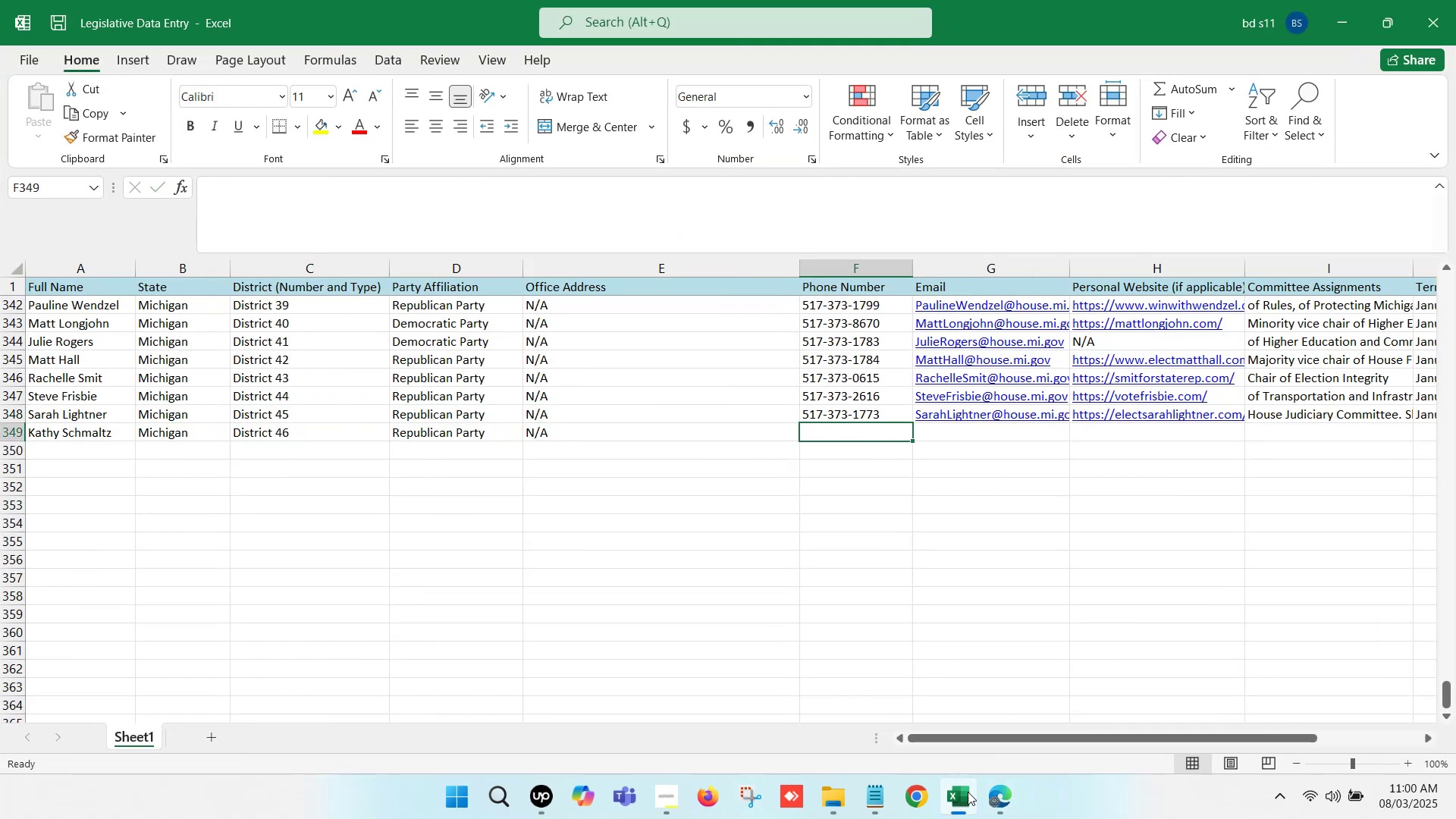 
left_click([962, 808])
 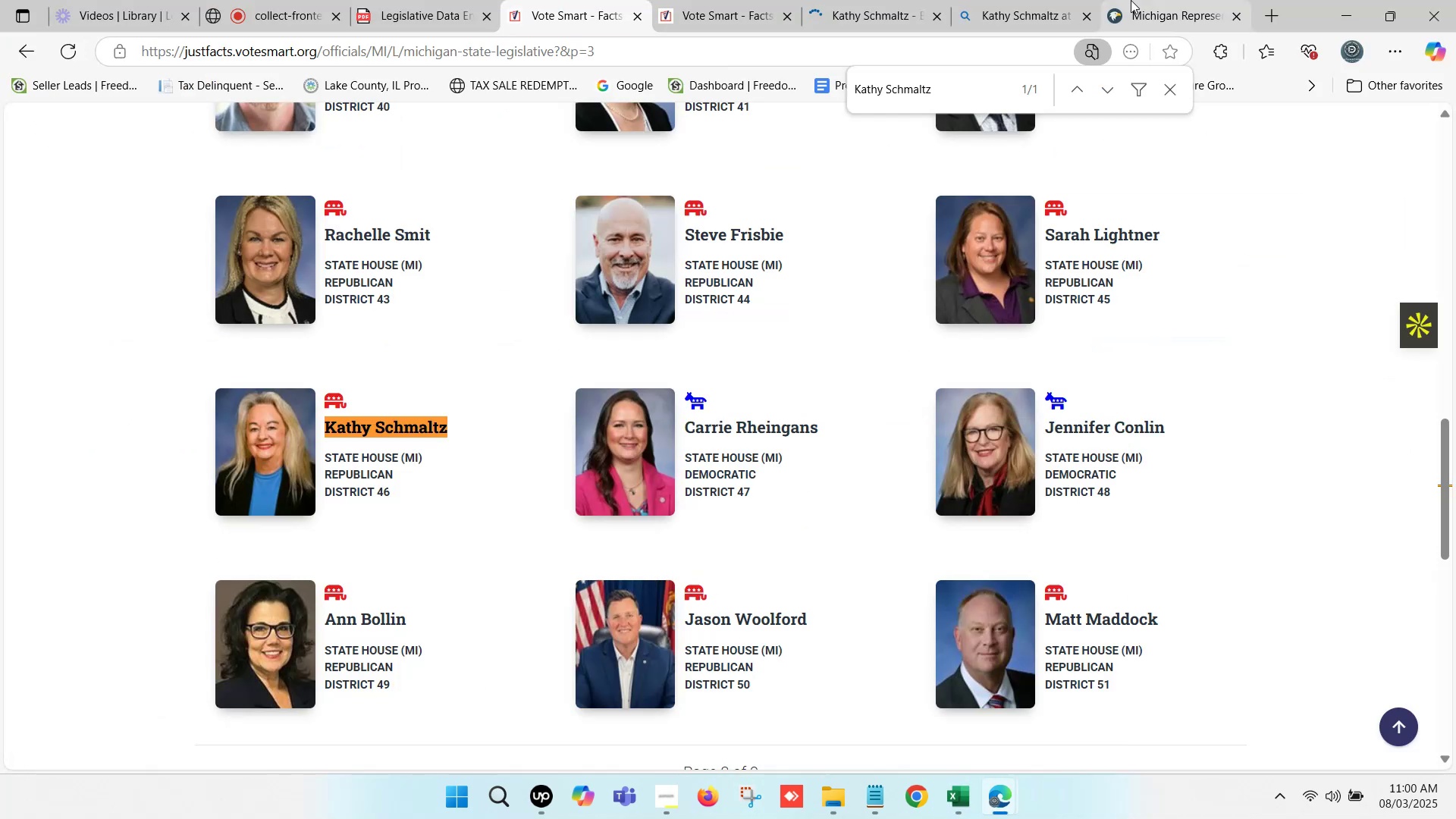 
double_click([1133, 0])
 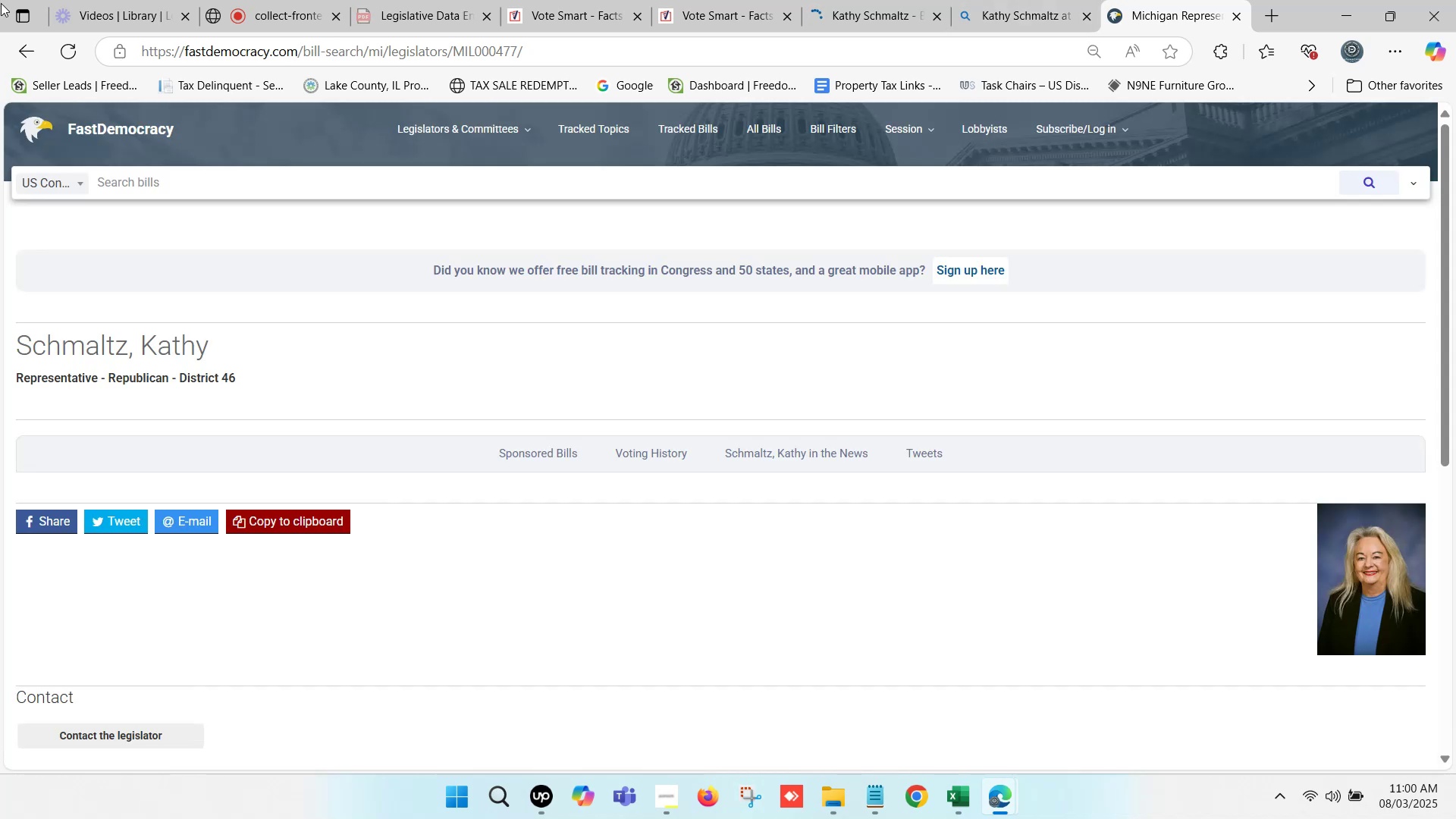 
scroll: coordinate [601, 272], scroll_direction: down, amount: 4.0
 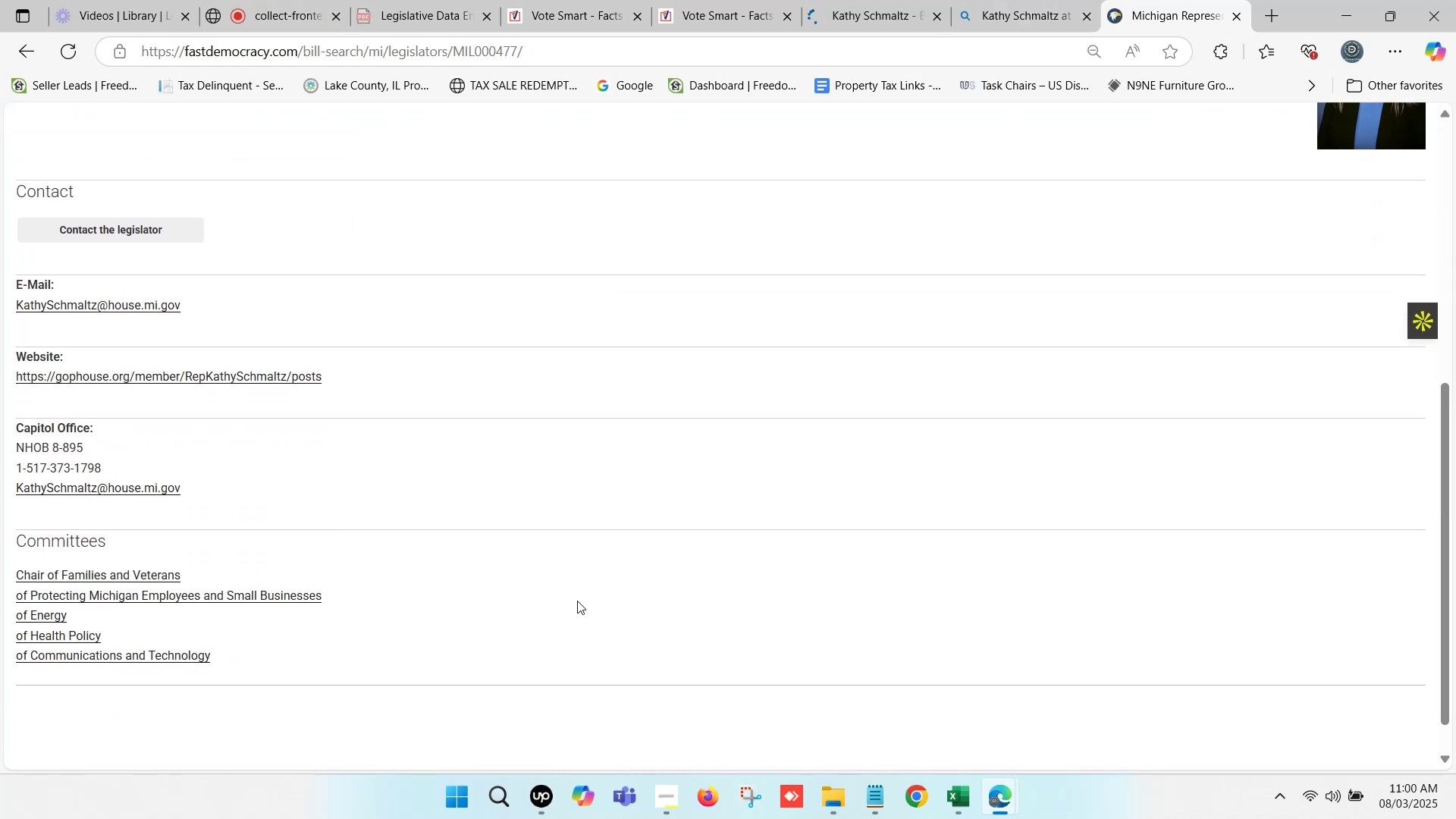 
left_click([300, 0])
 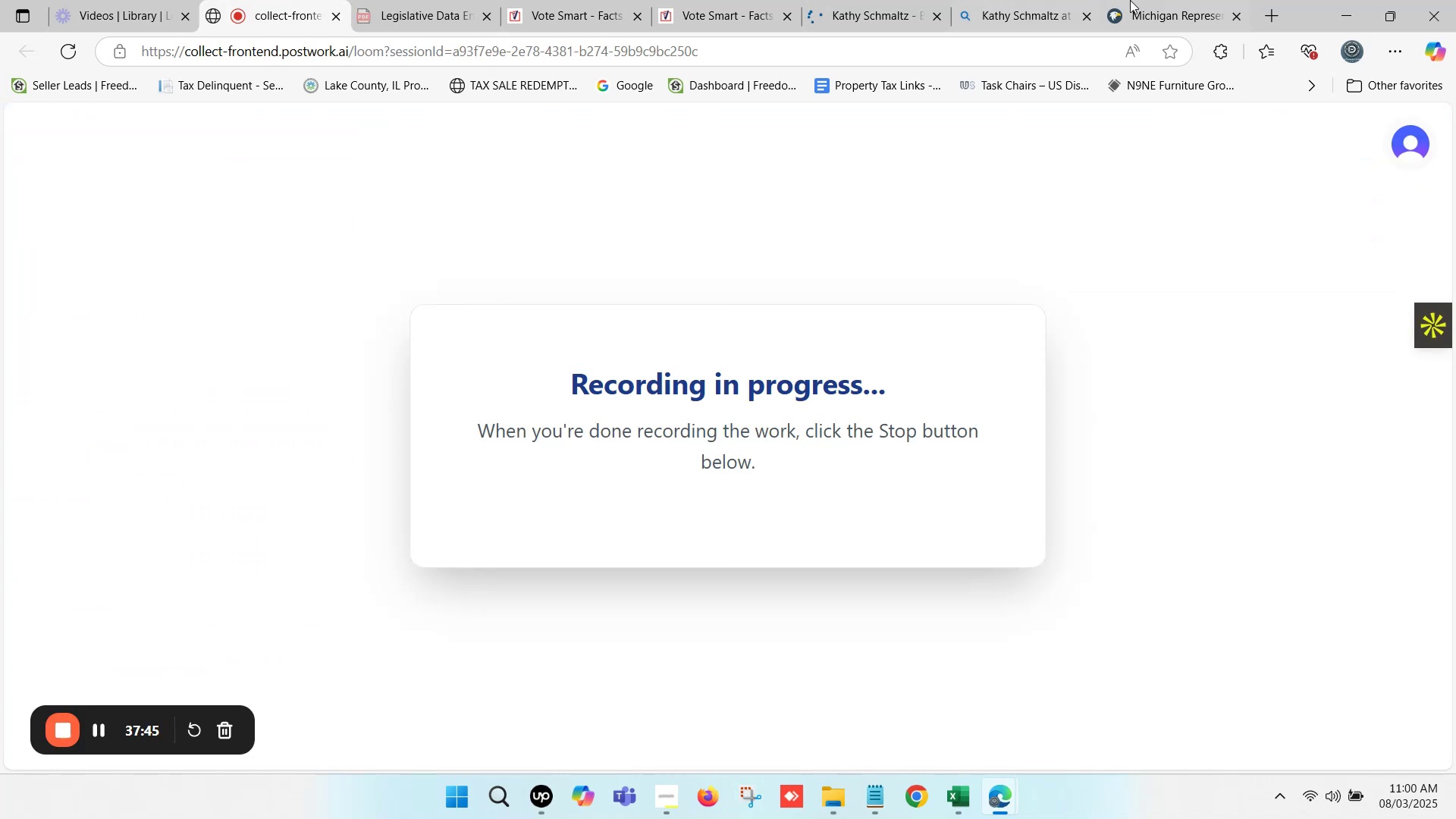 
left_click([1169, 0])
 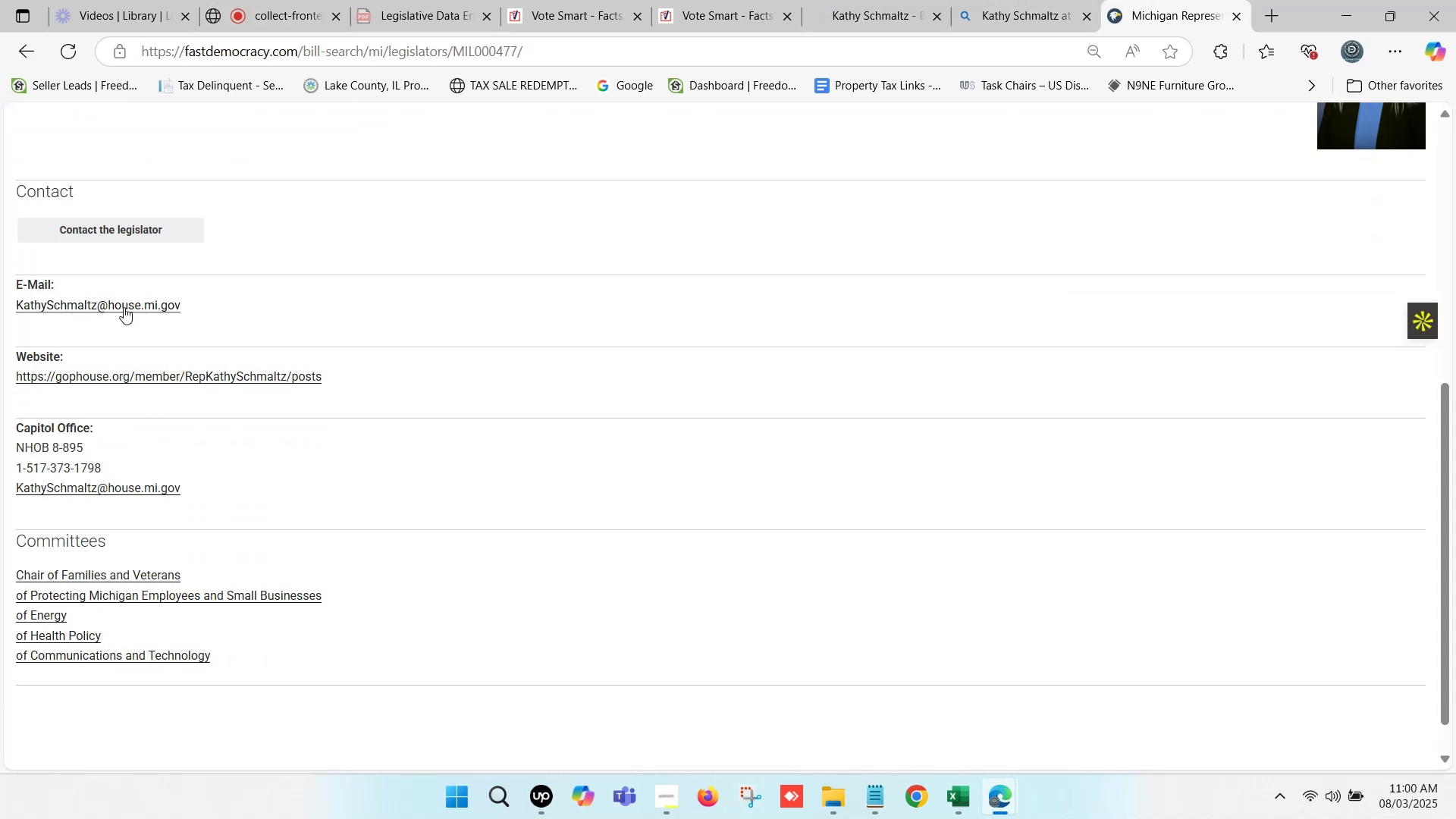 
right_click([124, 306])
 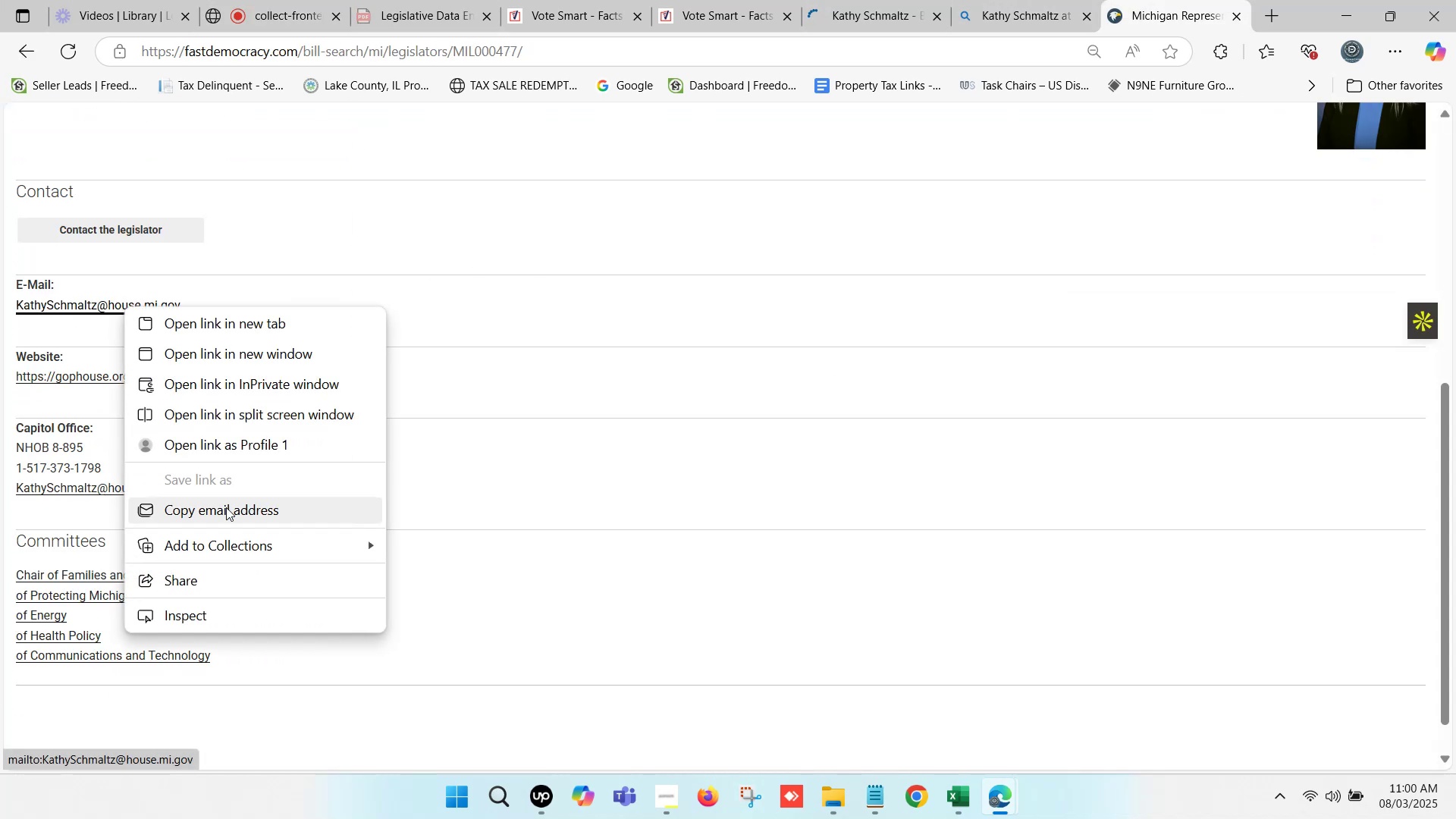 
left_click([226, 509])
 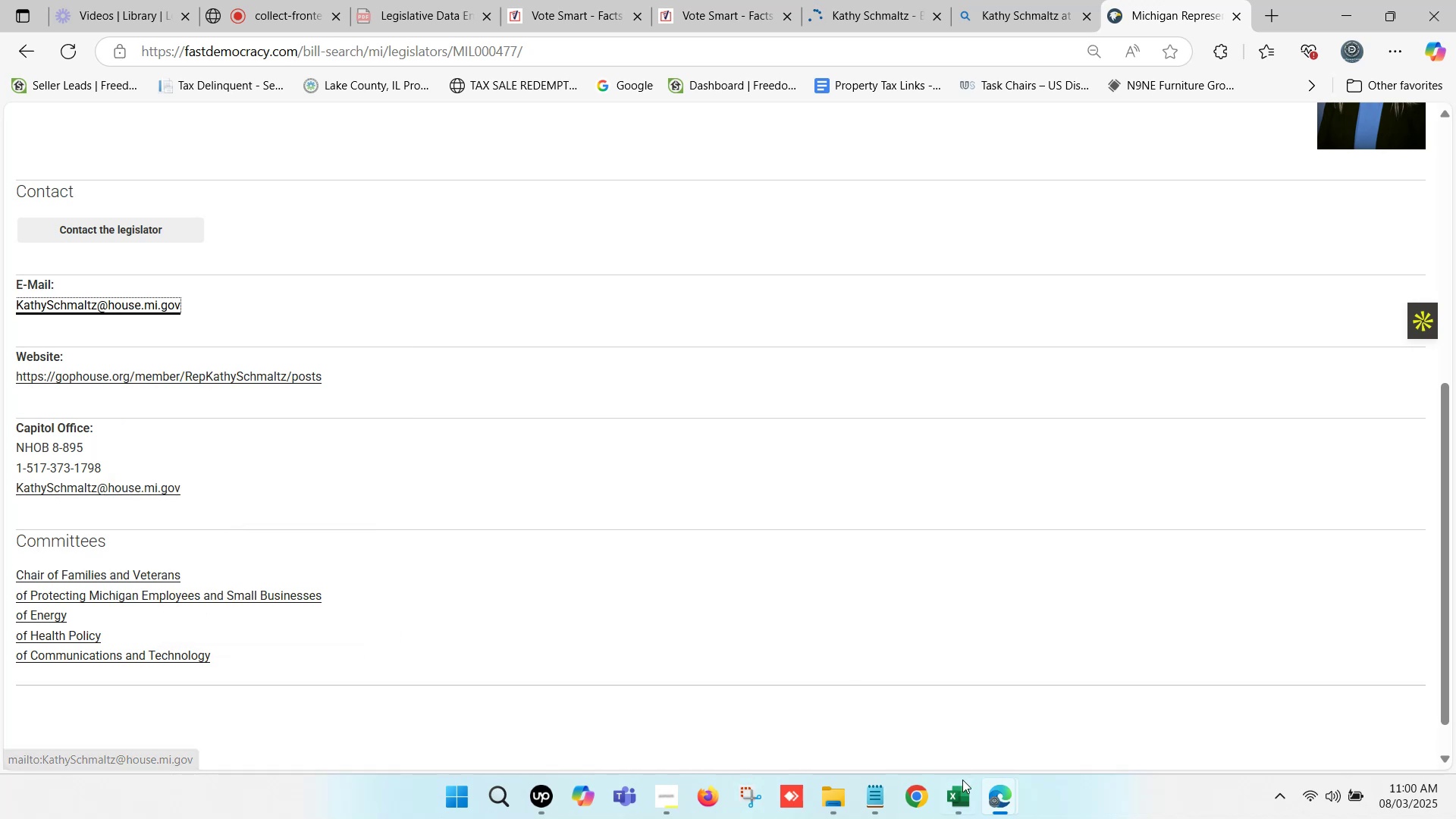 
left_click([965, 814])
 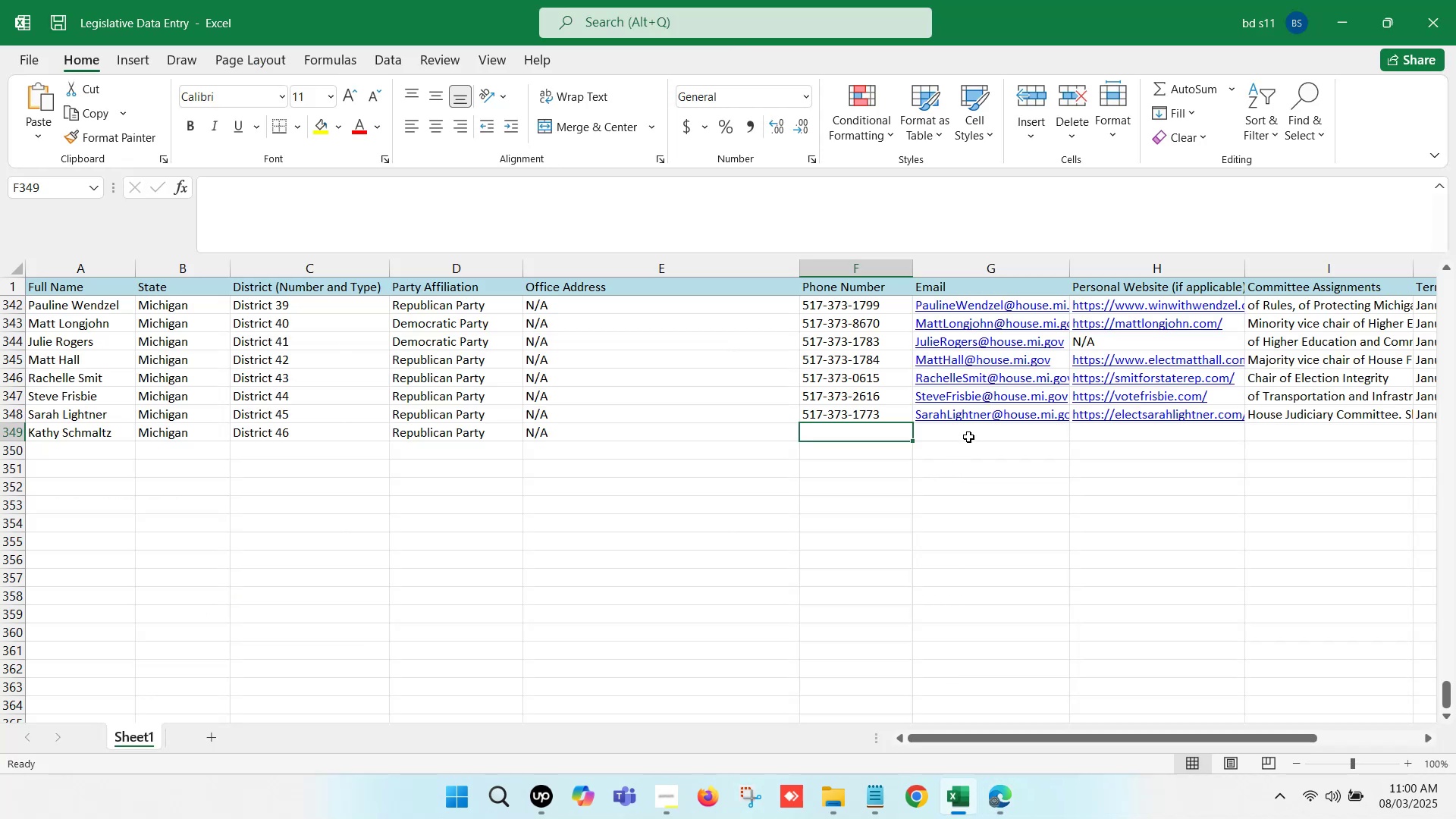 
double_click([969, 435])
 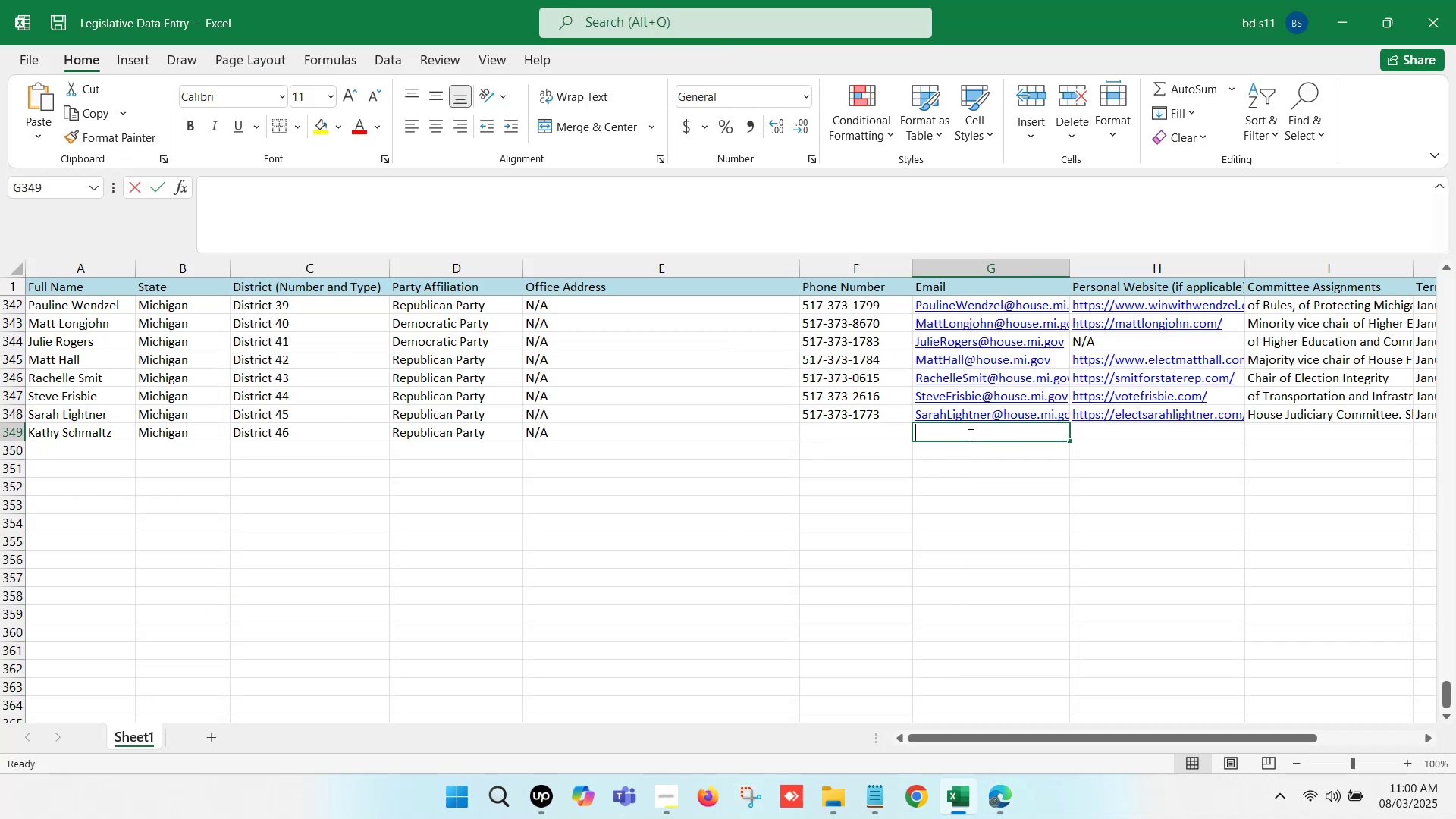 
key(Control+V)
 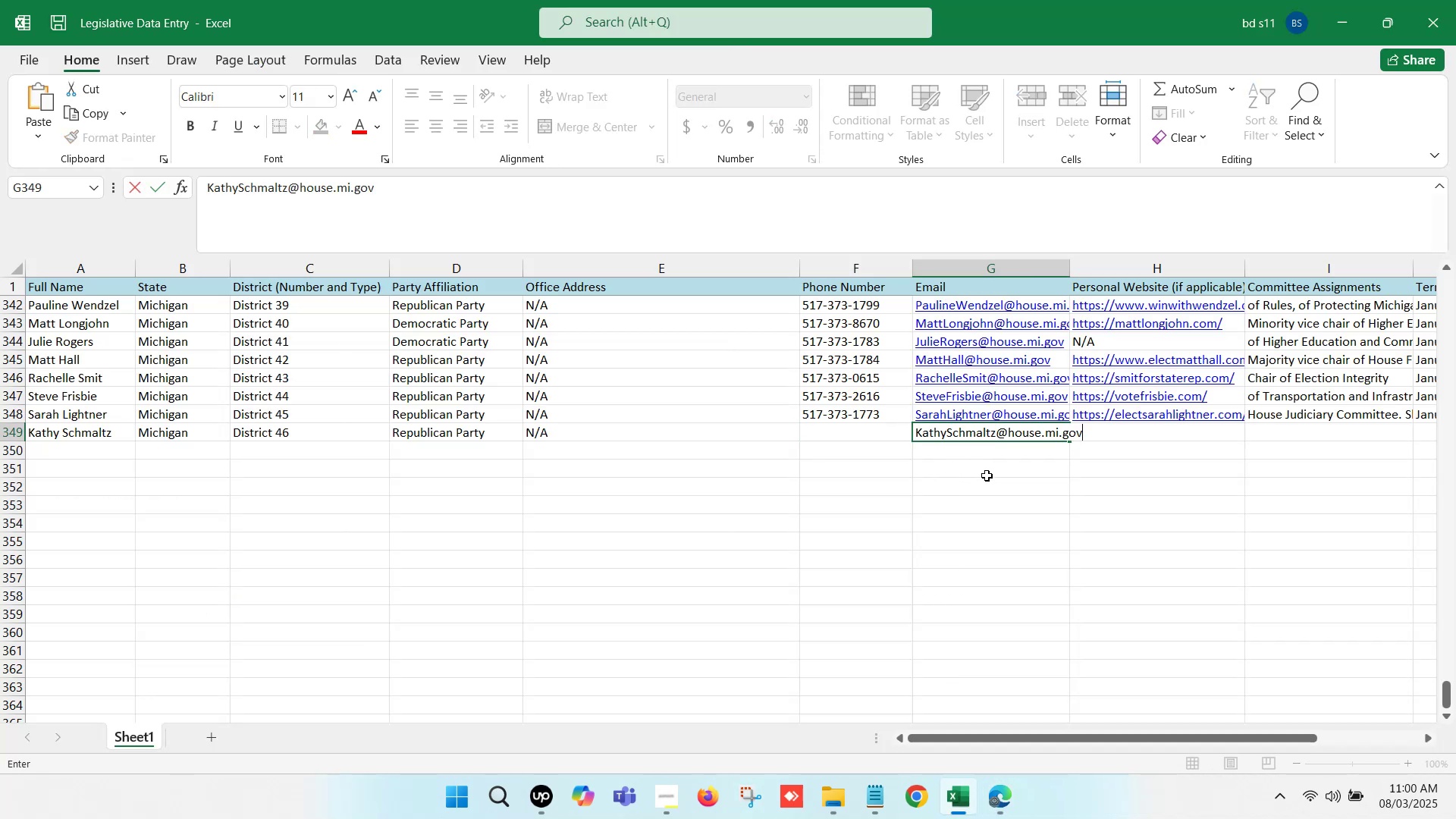 
left_click([987, 475])
 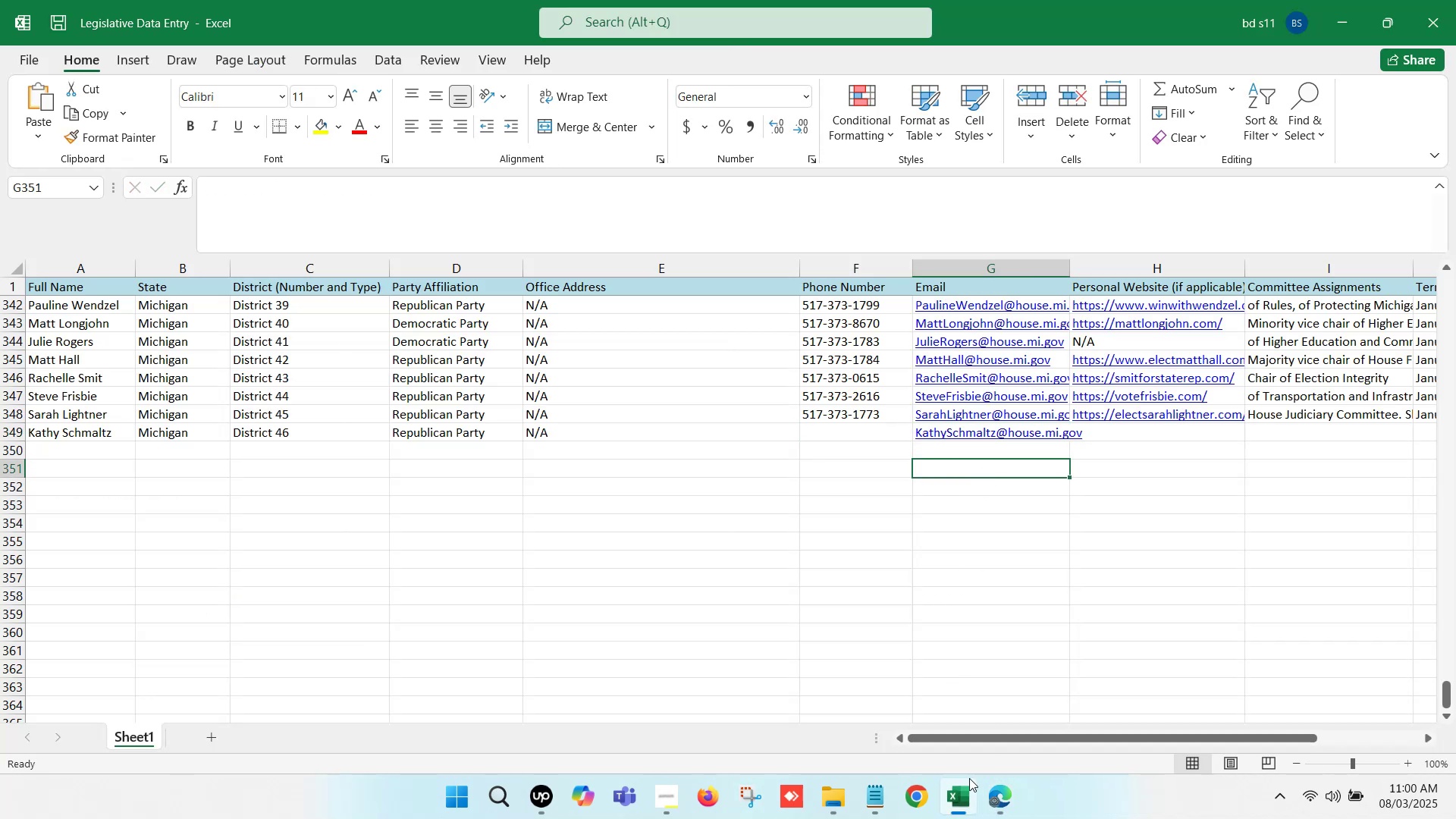 
left_click([964, 817])
 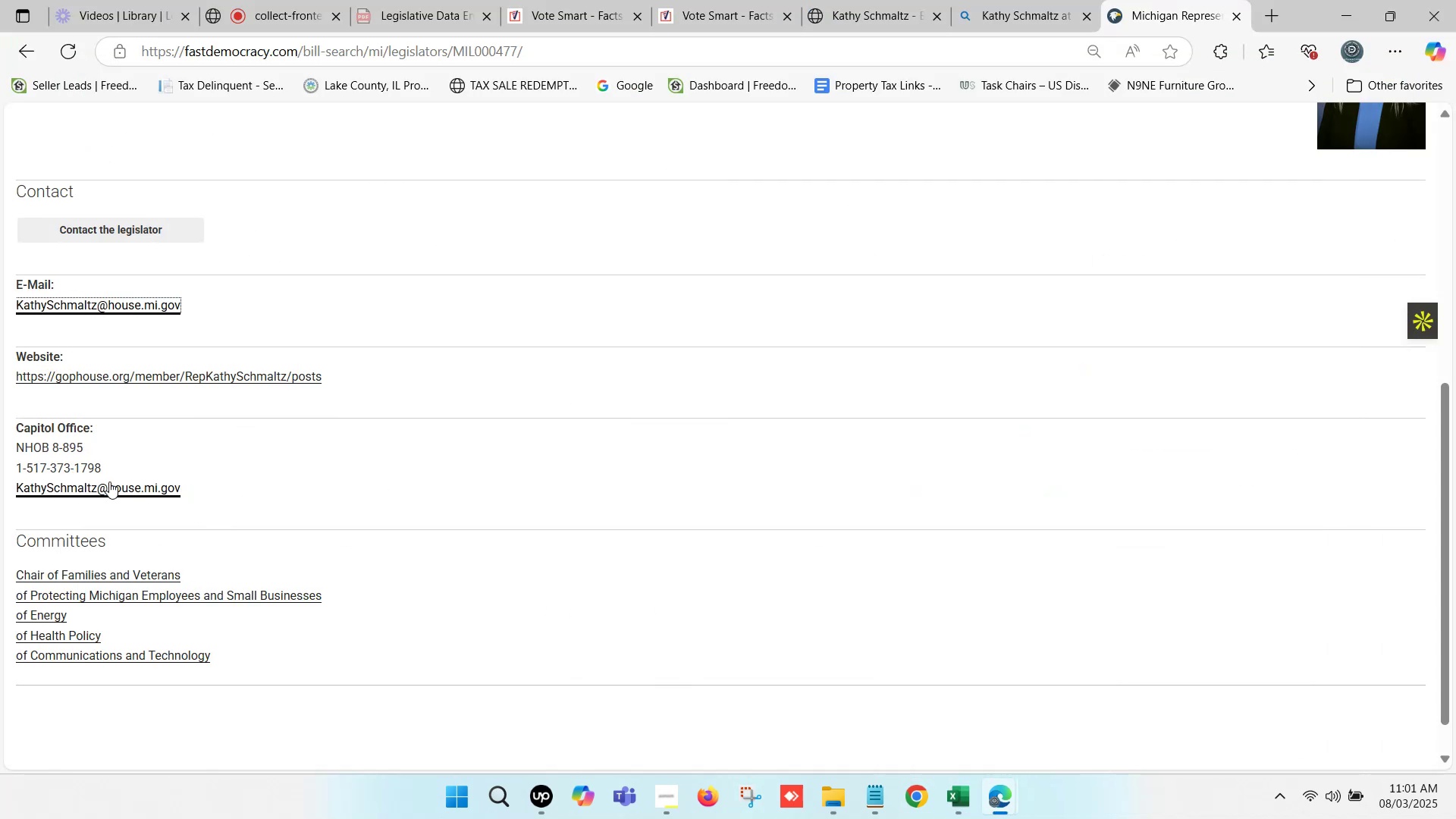 
left_click_drag(start_coordinate=[100, 470], to_coordinate=[29, 464])
 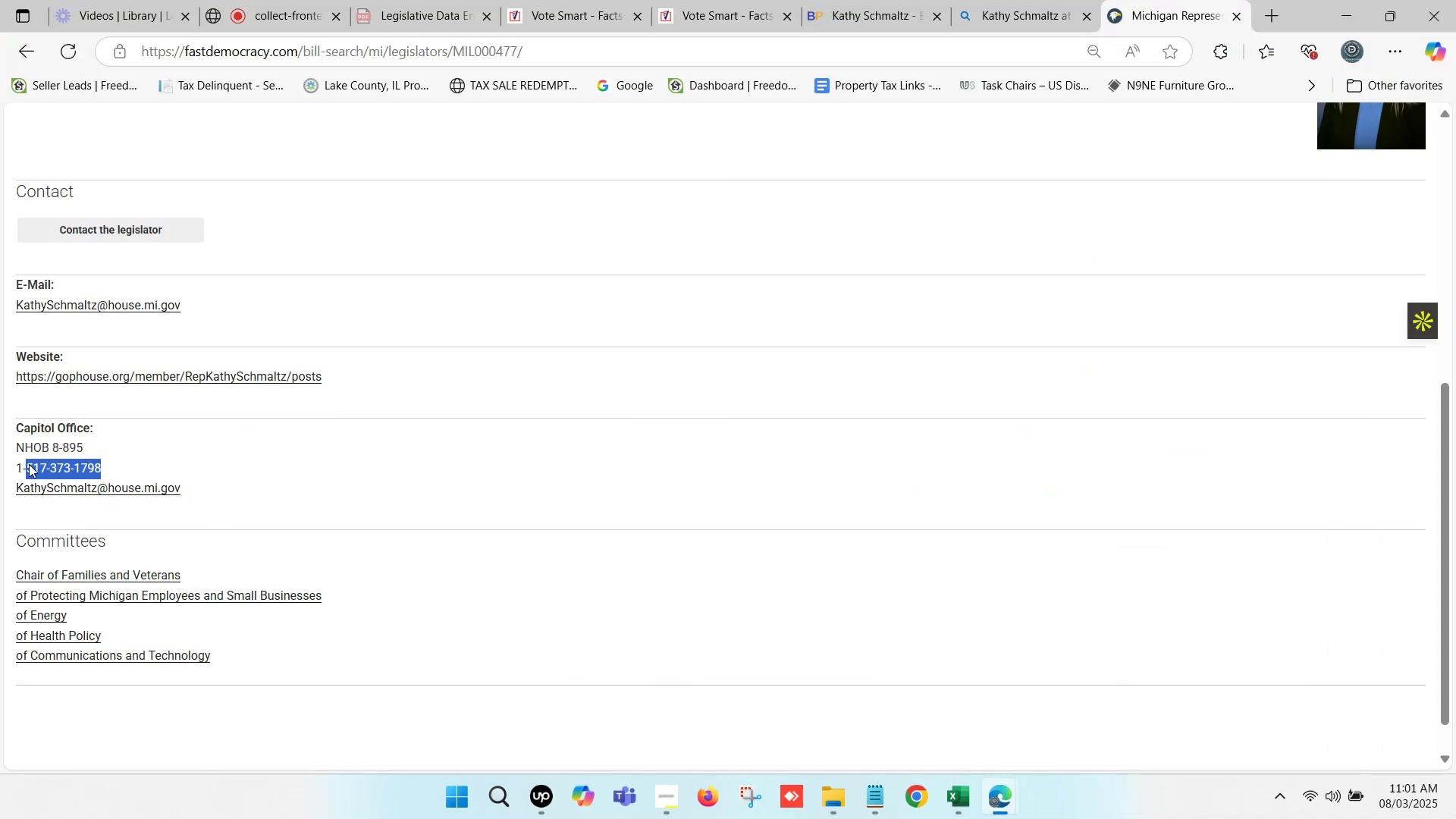 
key(Control+C)
 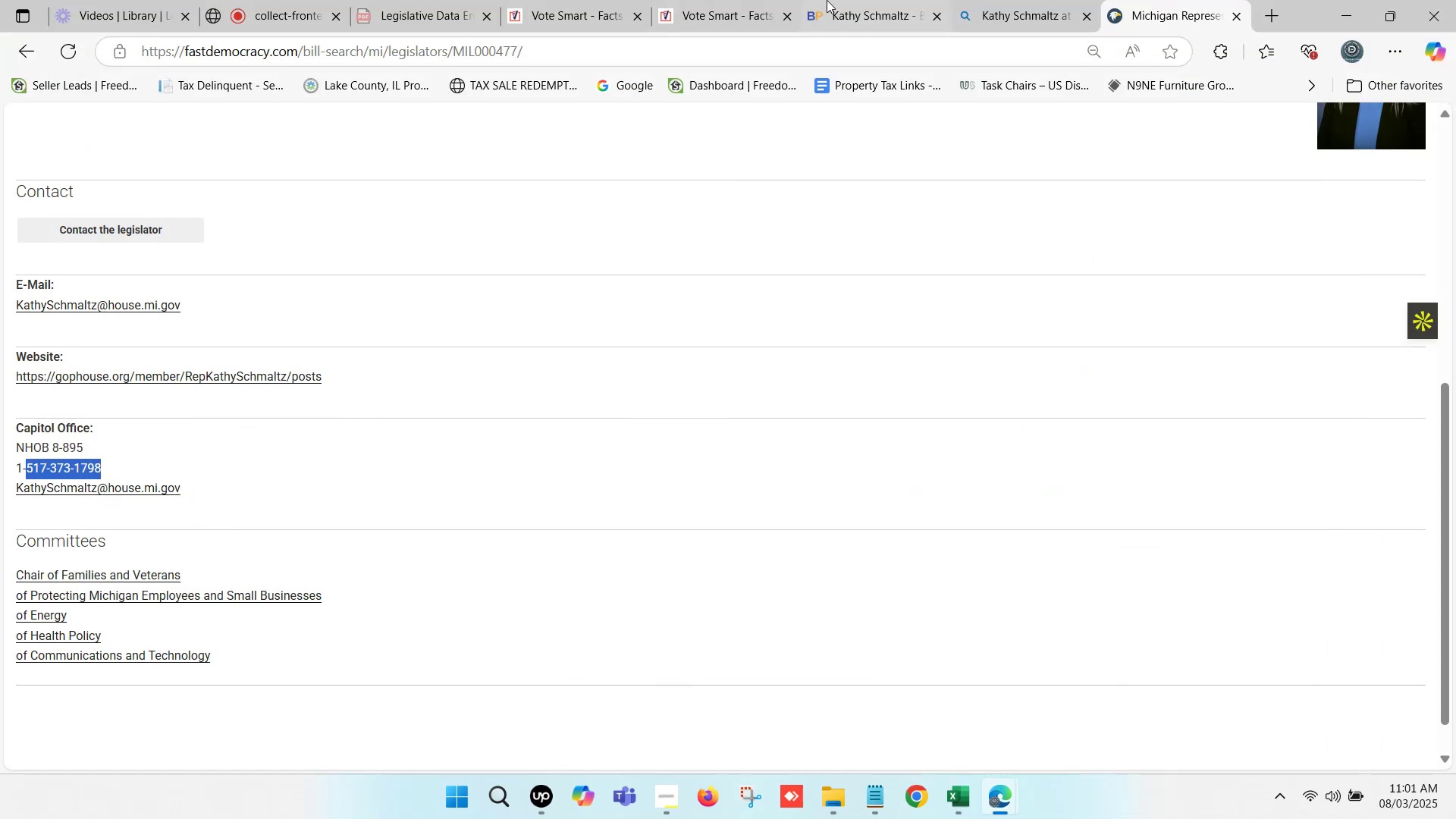 
left_click([842, 0])
 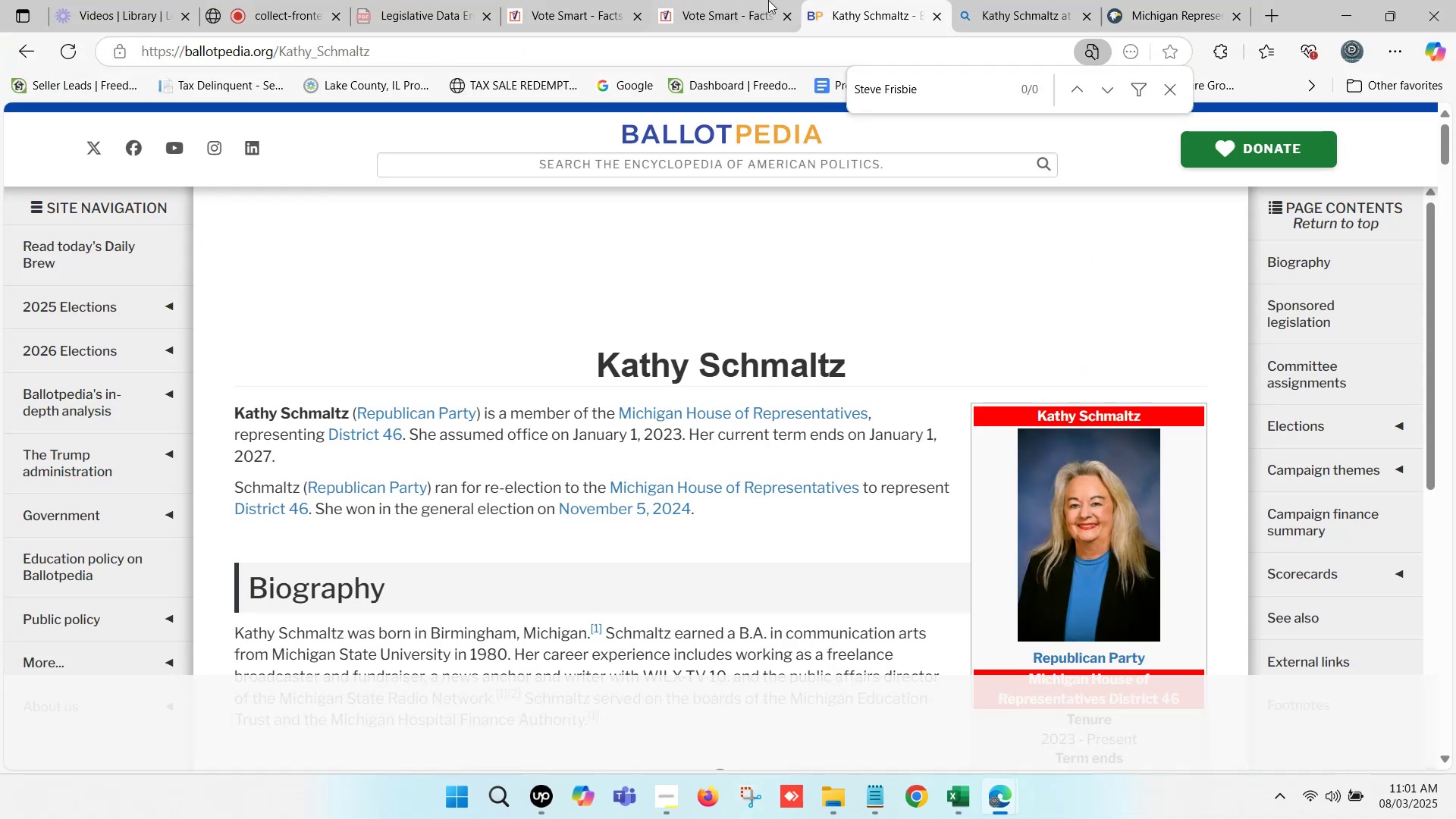 
left_click([757, 0])
 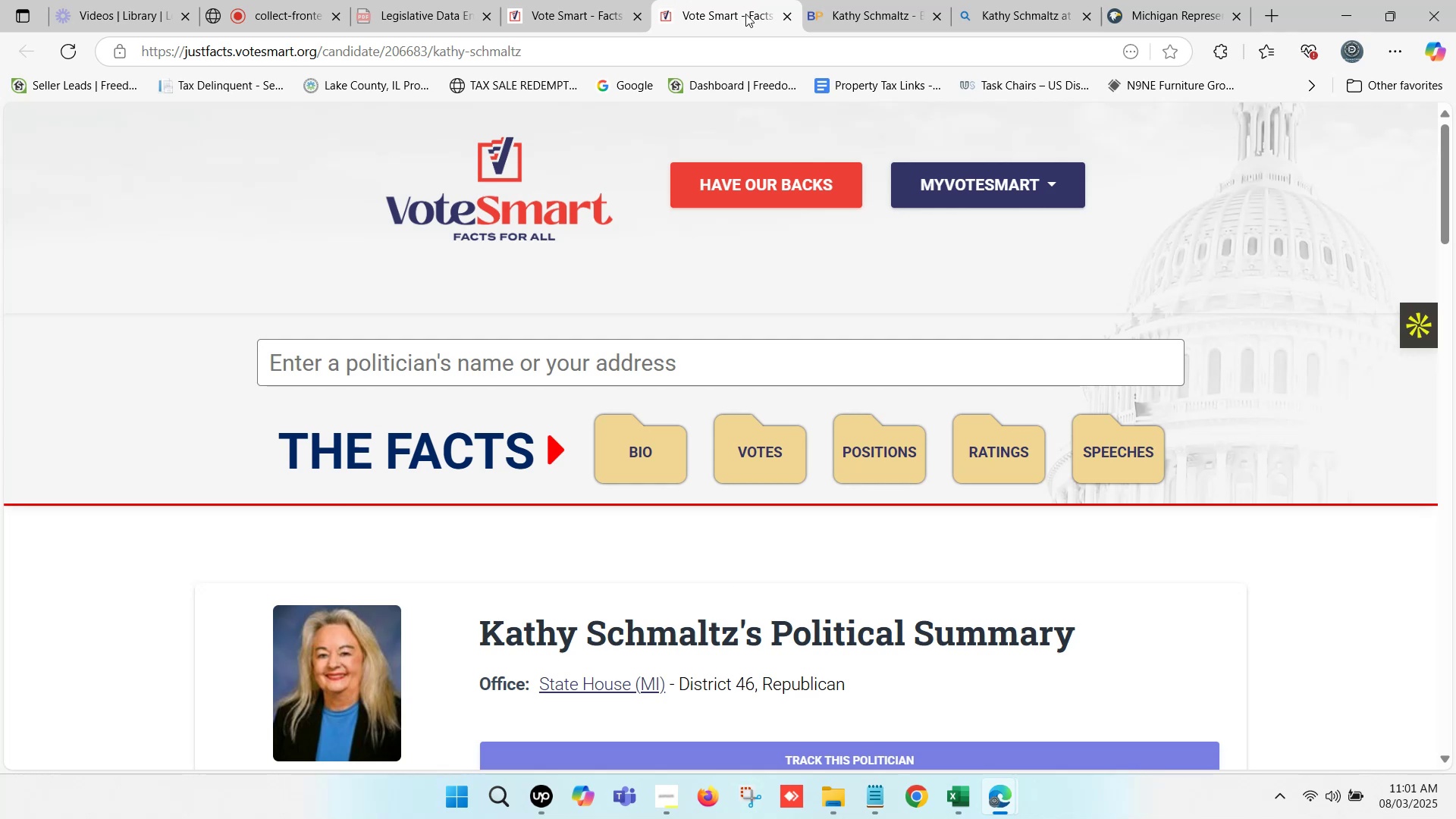 
scroll: coordinate [759, 410], scroll_direction: down, amount: 2.0
 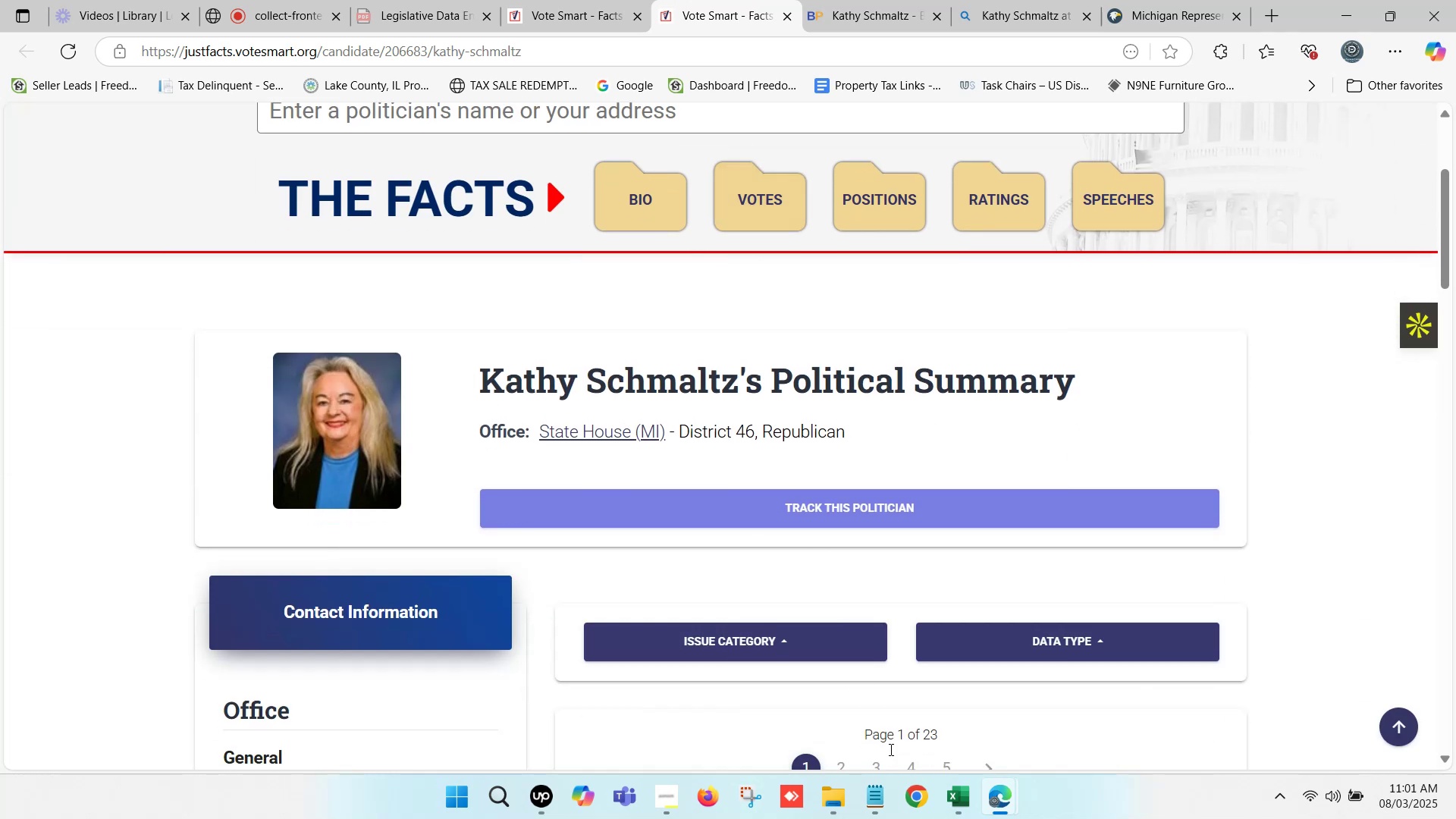 
left_click([968, 808])
 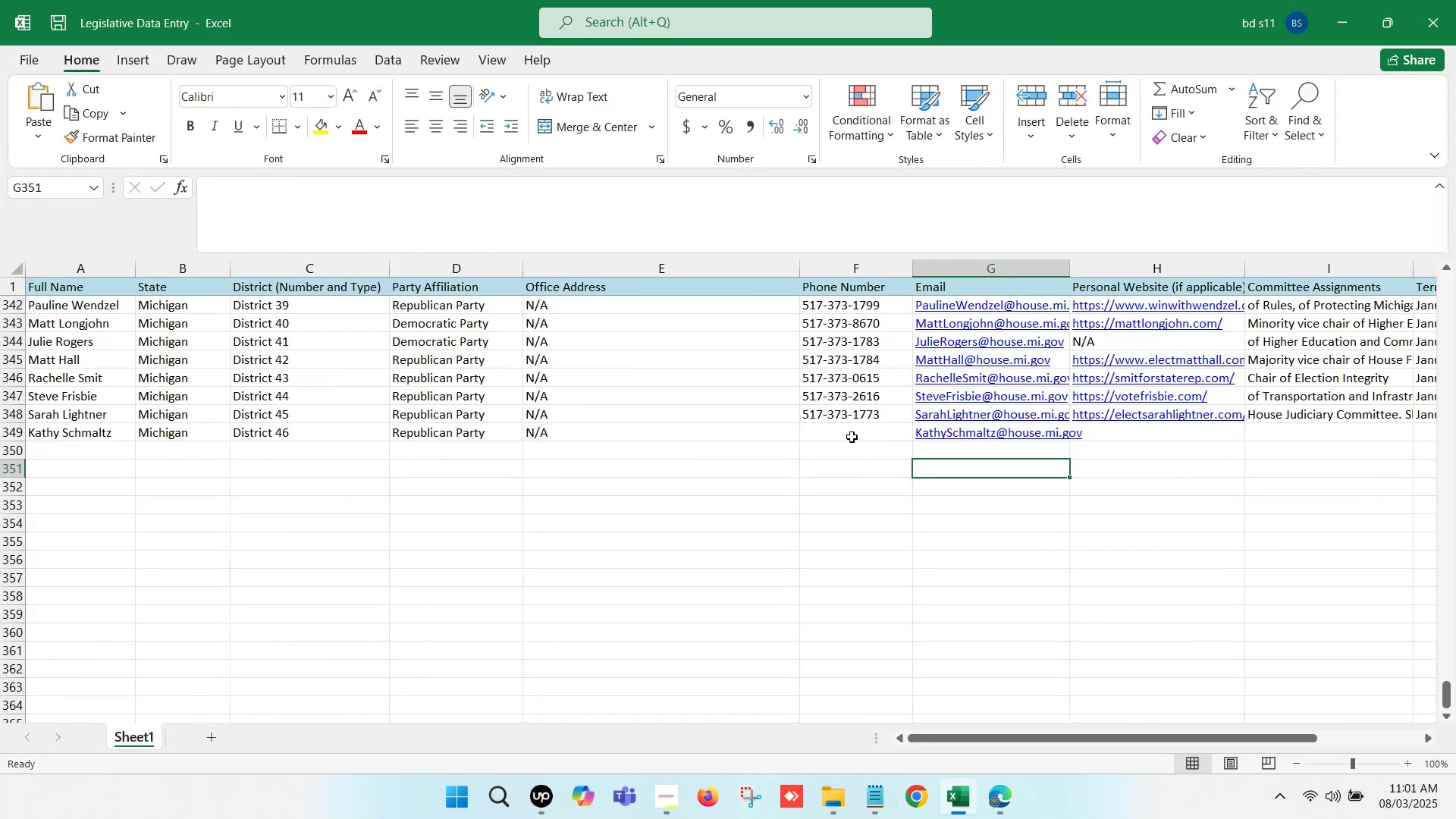 
double_click([852, 437])
 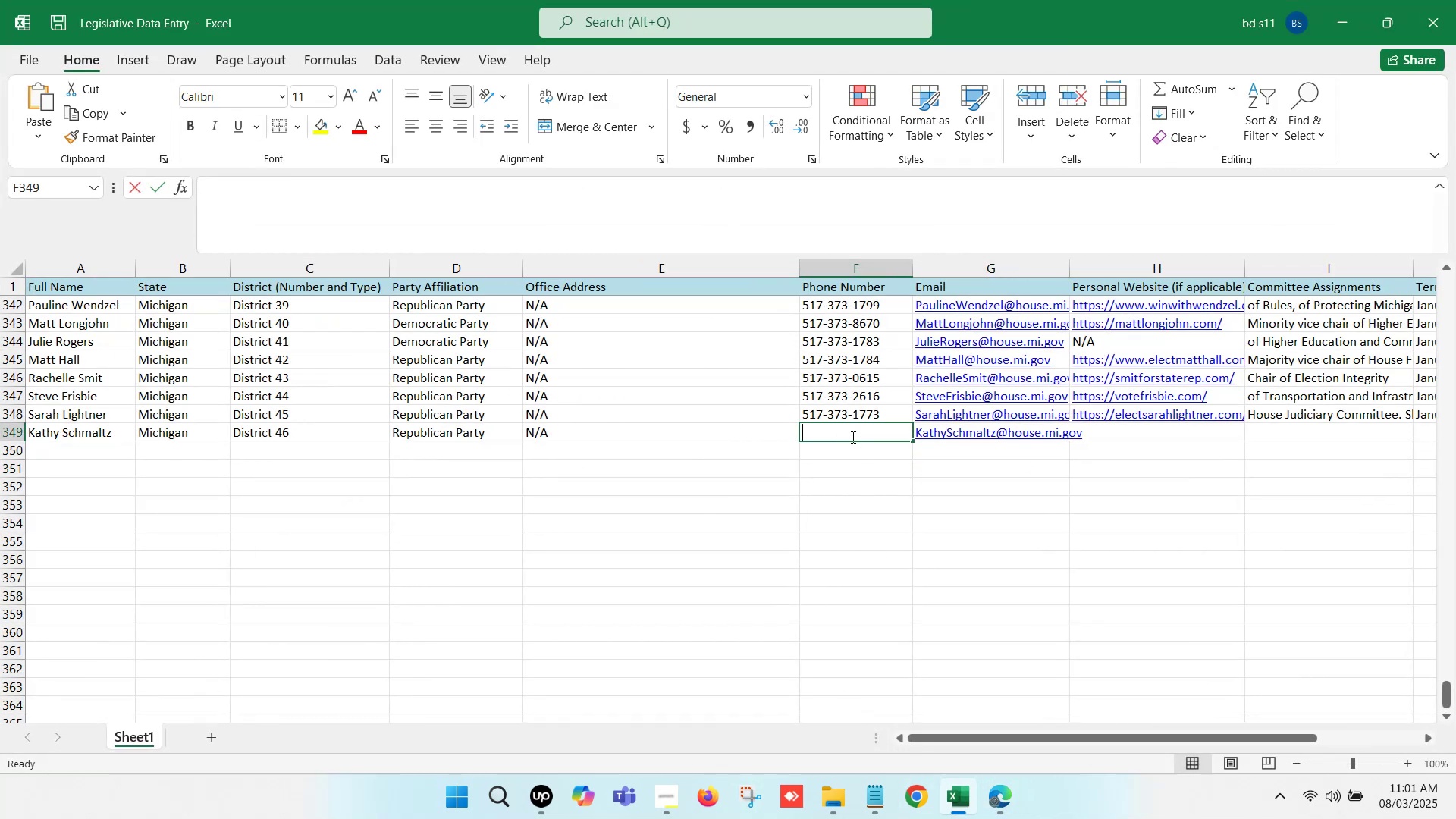 
key(Control+V)
 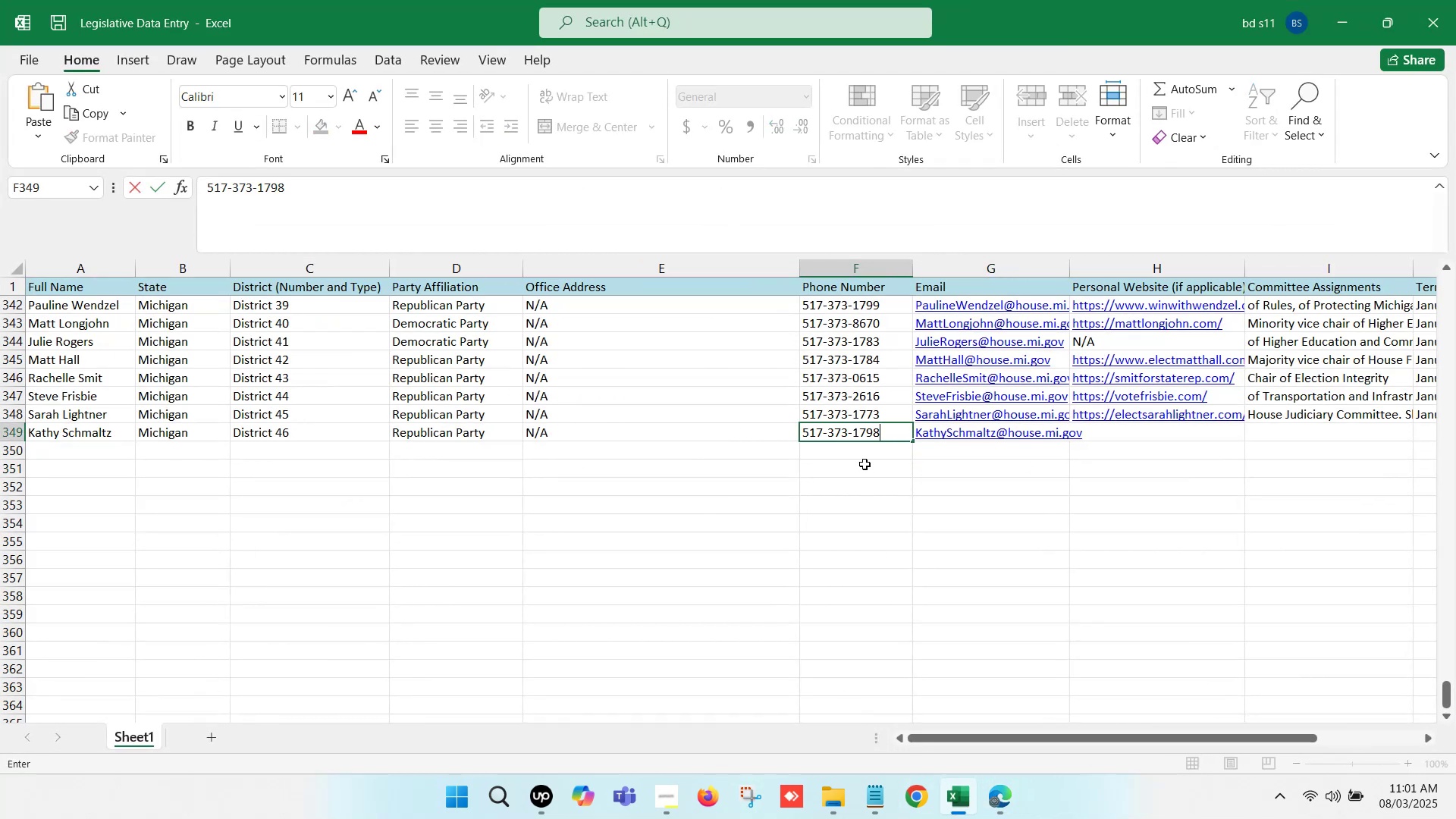 
left_click([864, 464])
 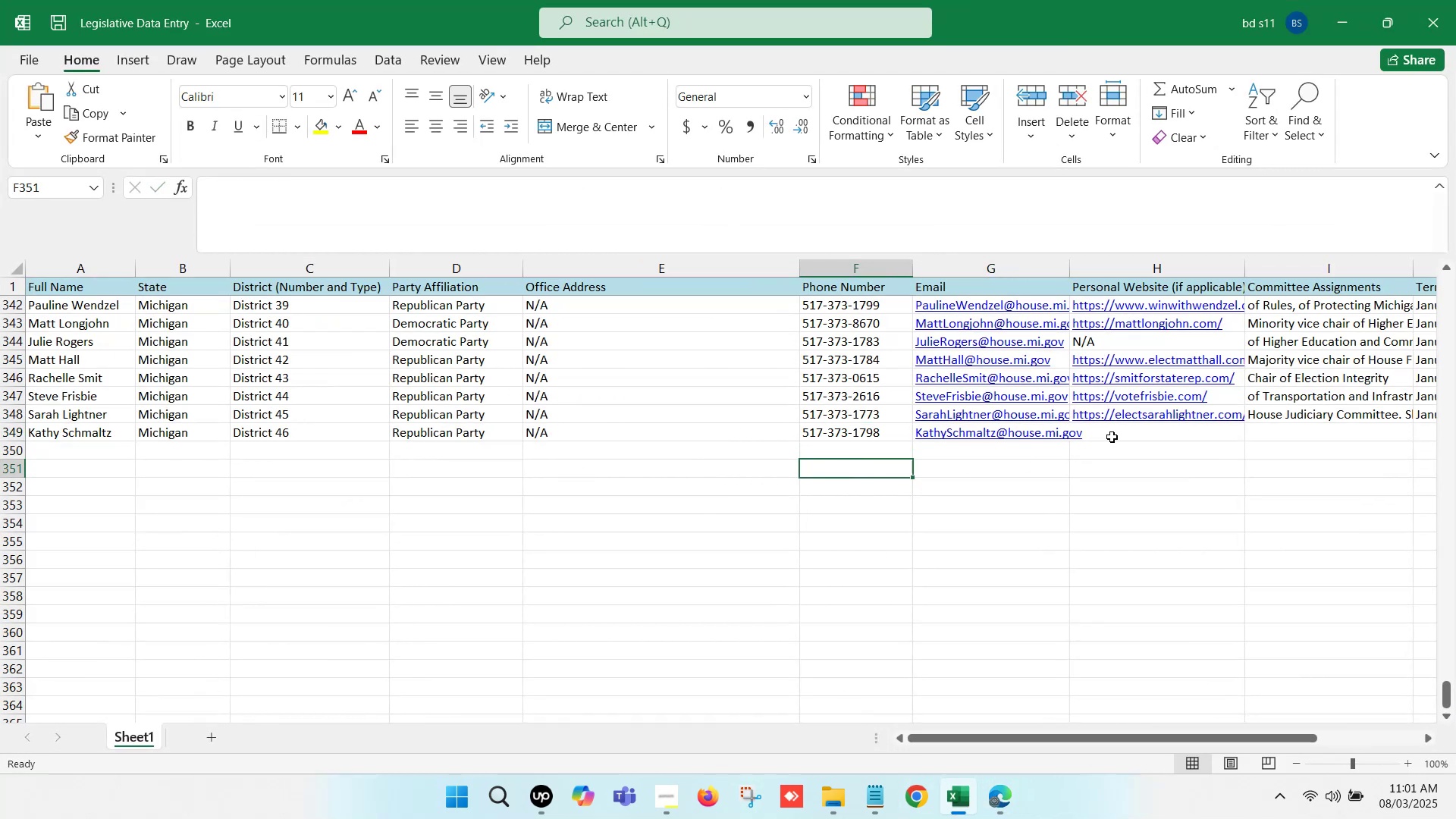 
key(ArrowRight)
 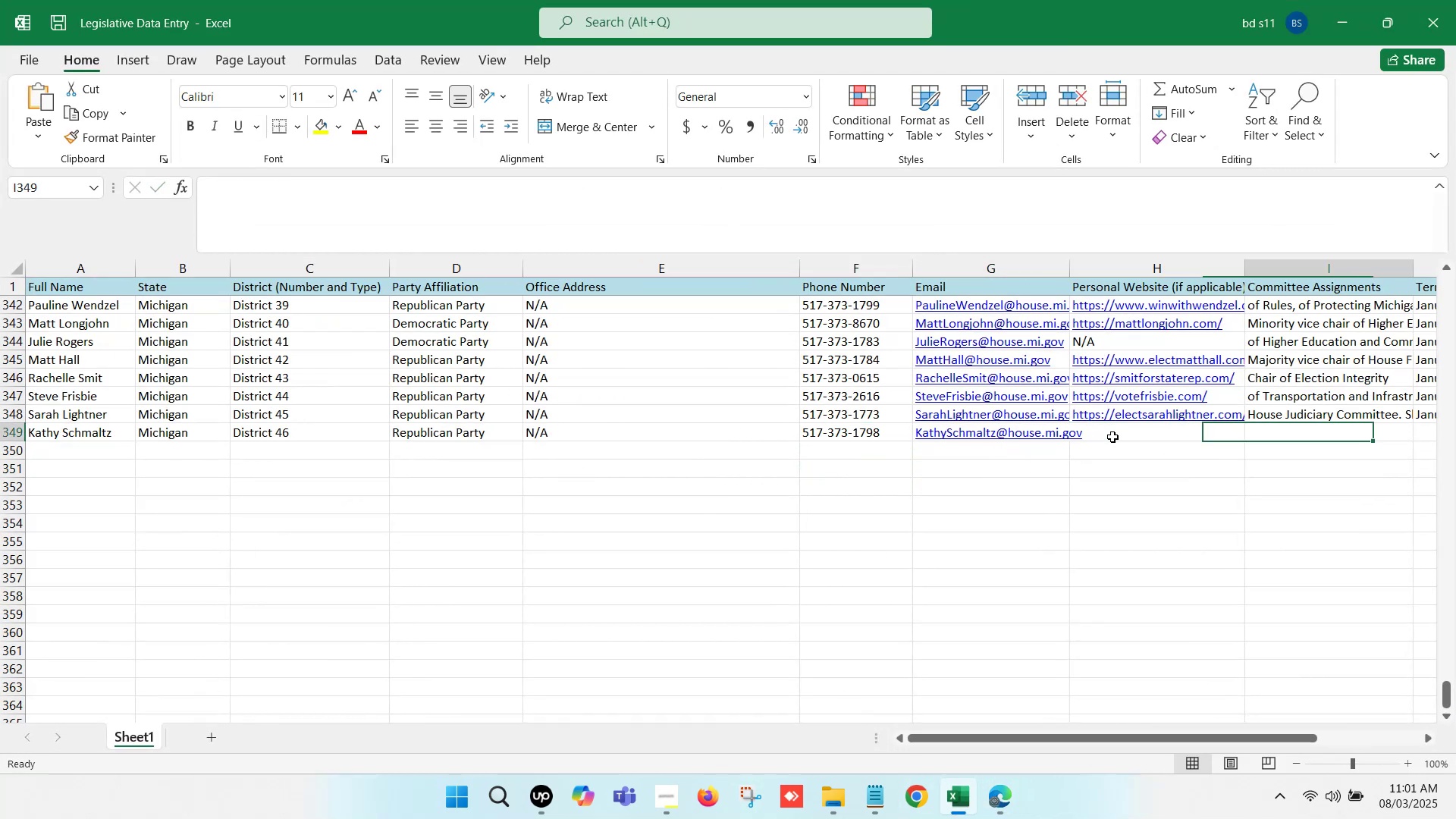 
key(ArrowRight)
 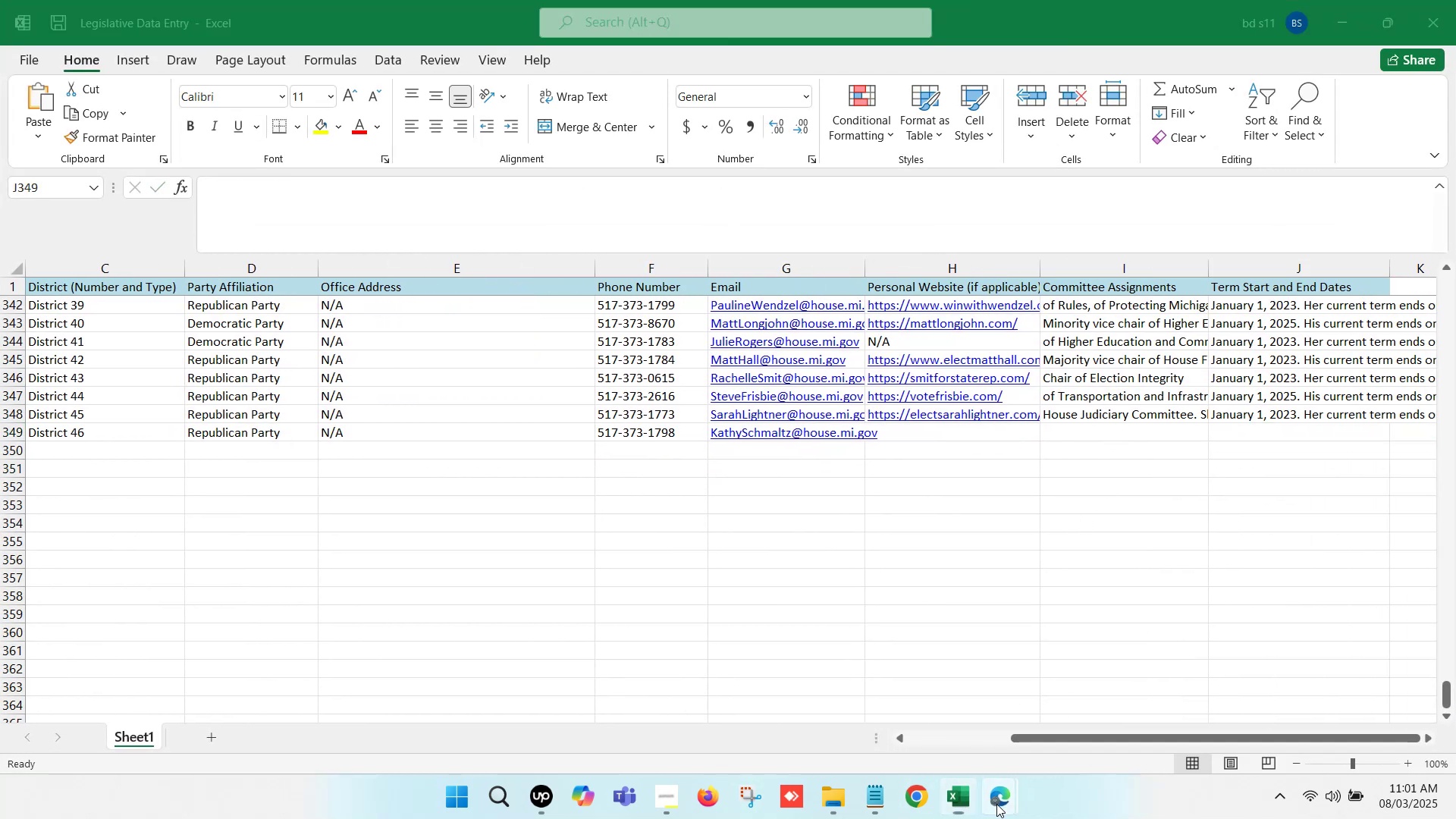 
left_click([904, 692])
 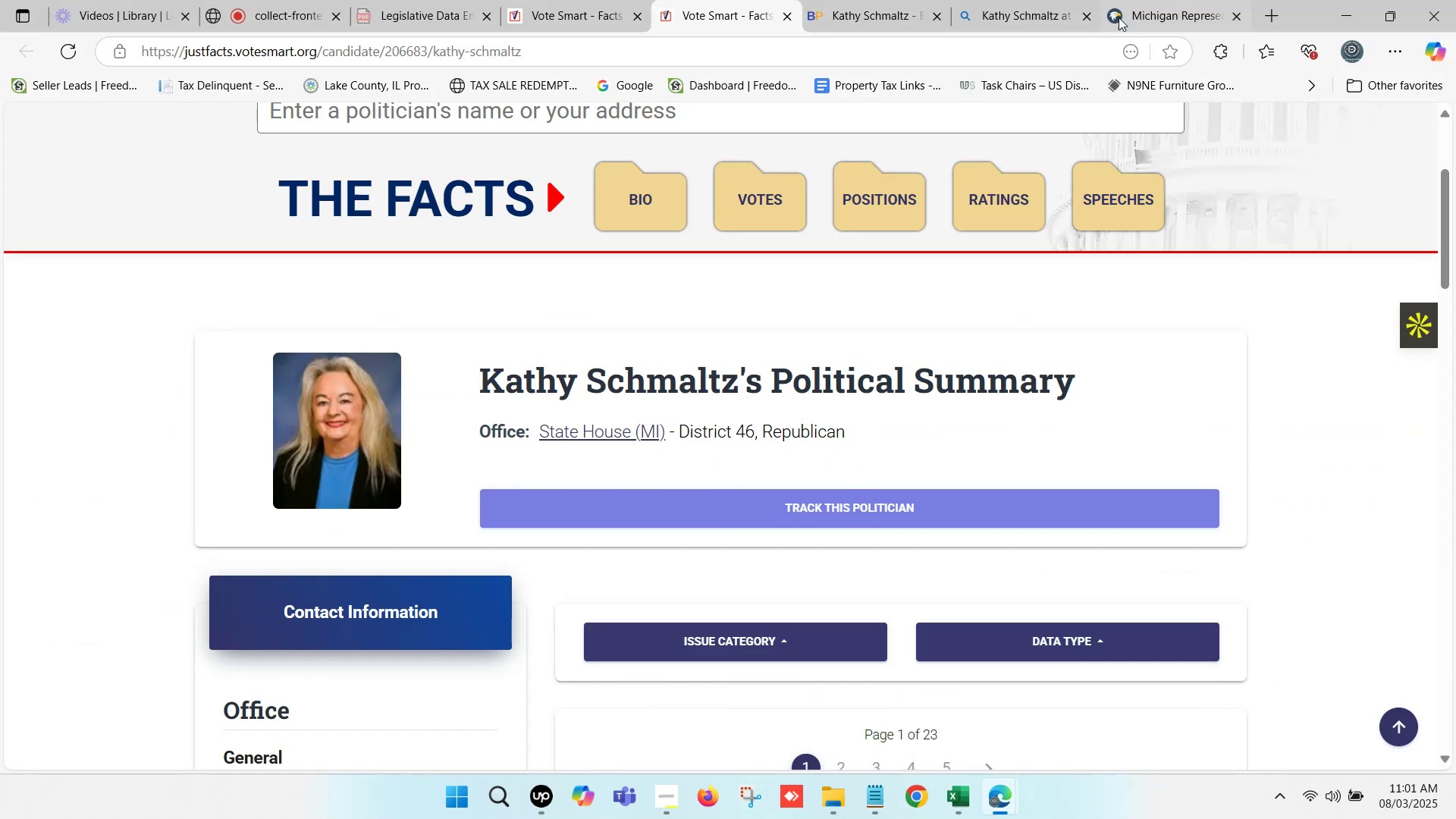 
left_click([1174, 0])
 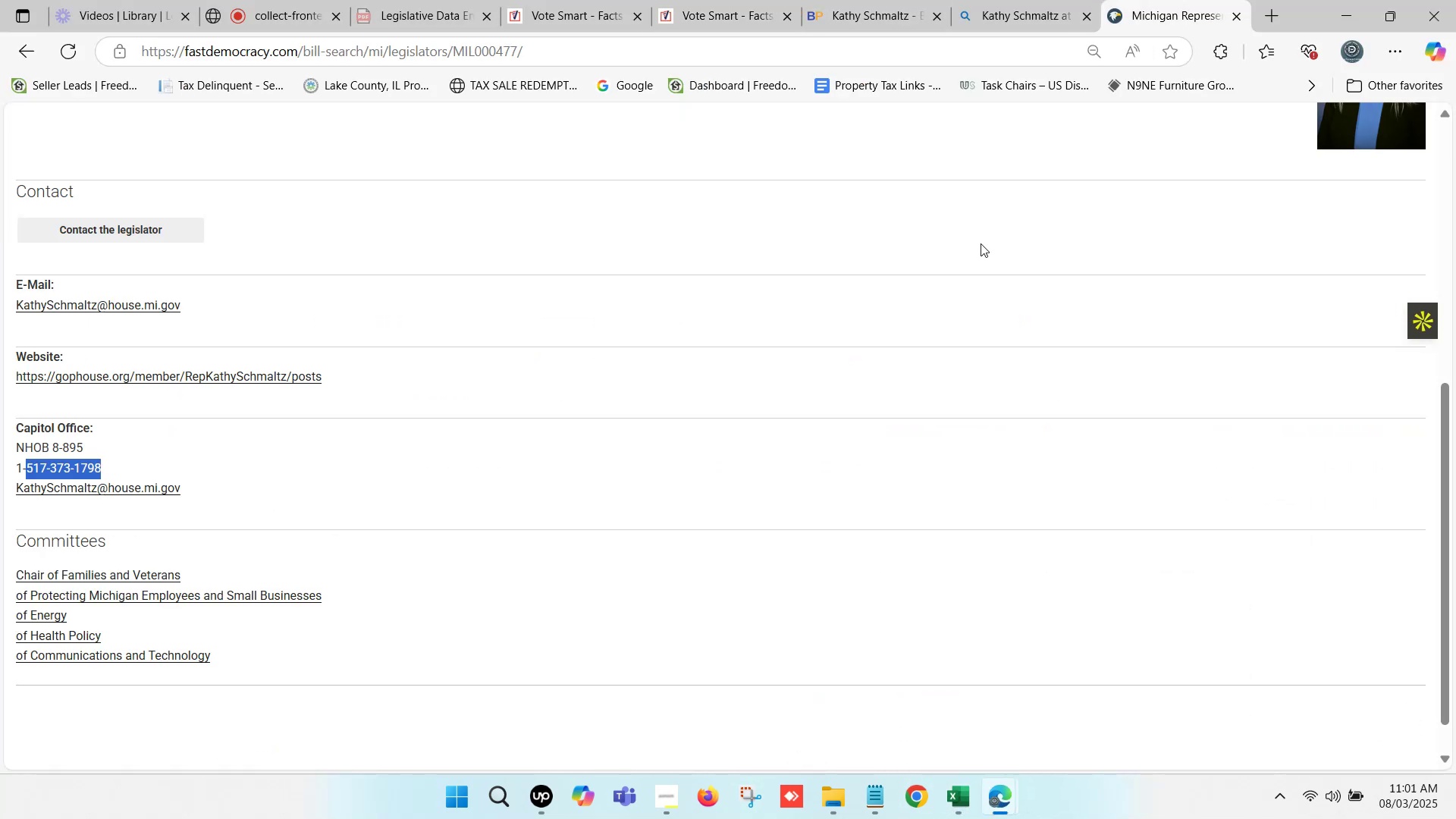 
scroll: coordinate [456, 475], scroll_direction: down, amount: 1.0
 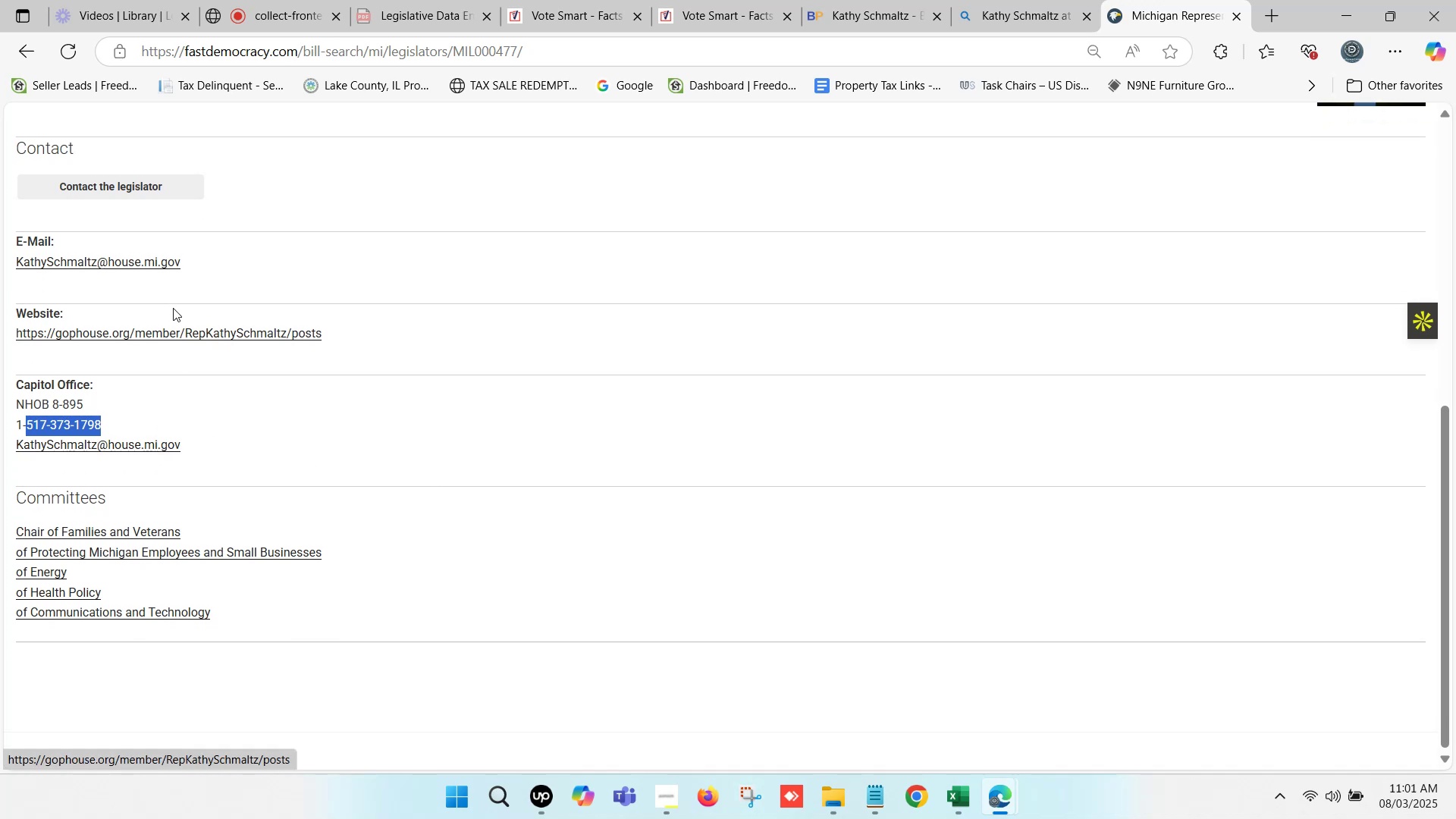 
right_click([157, 256])
 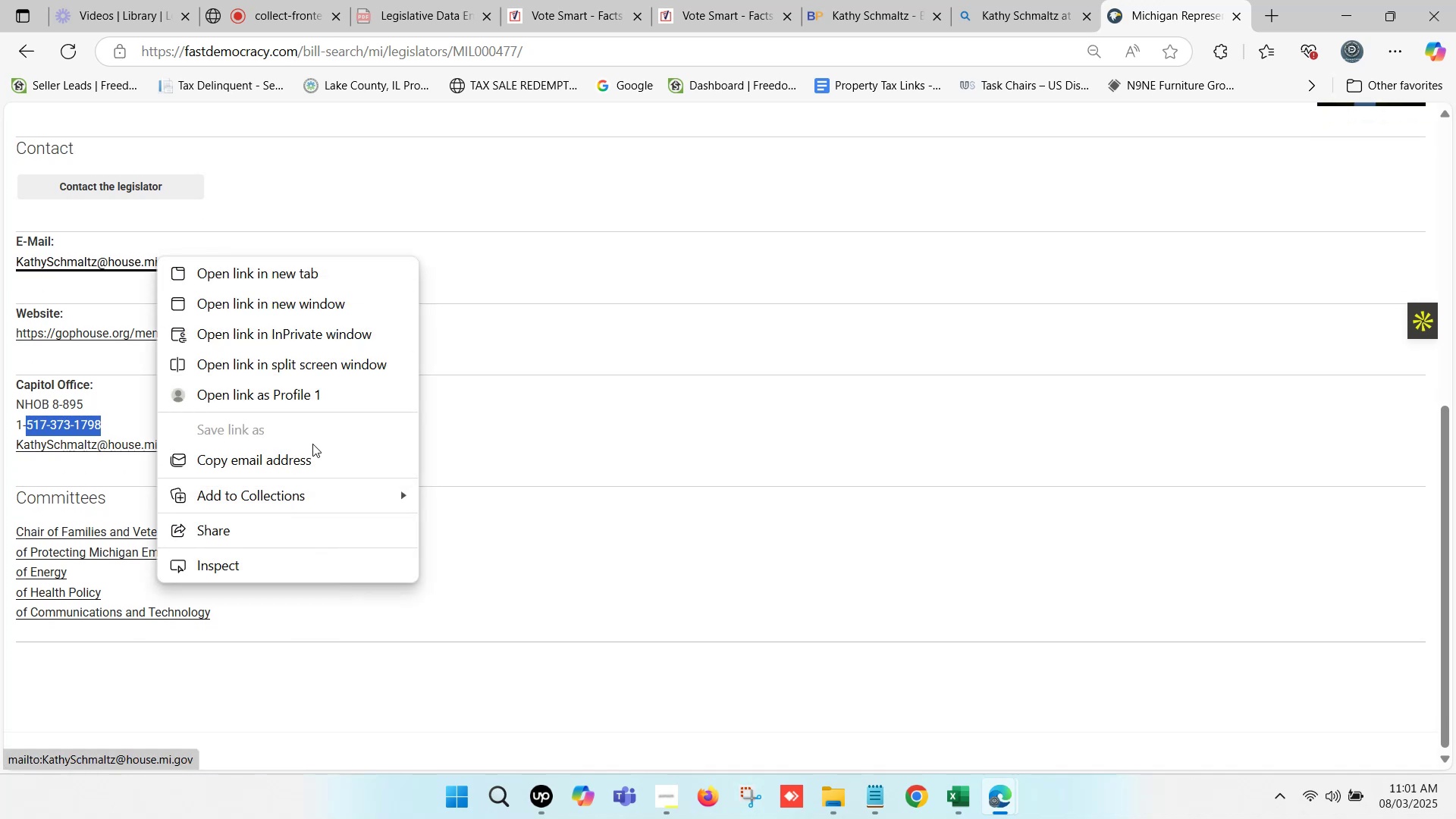 
left_click([311, 457])
 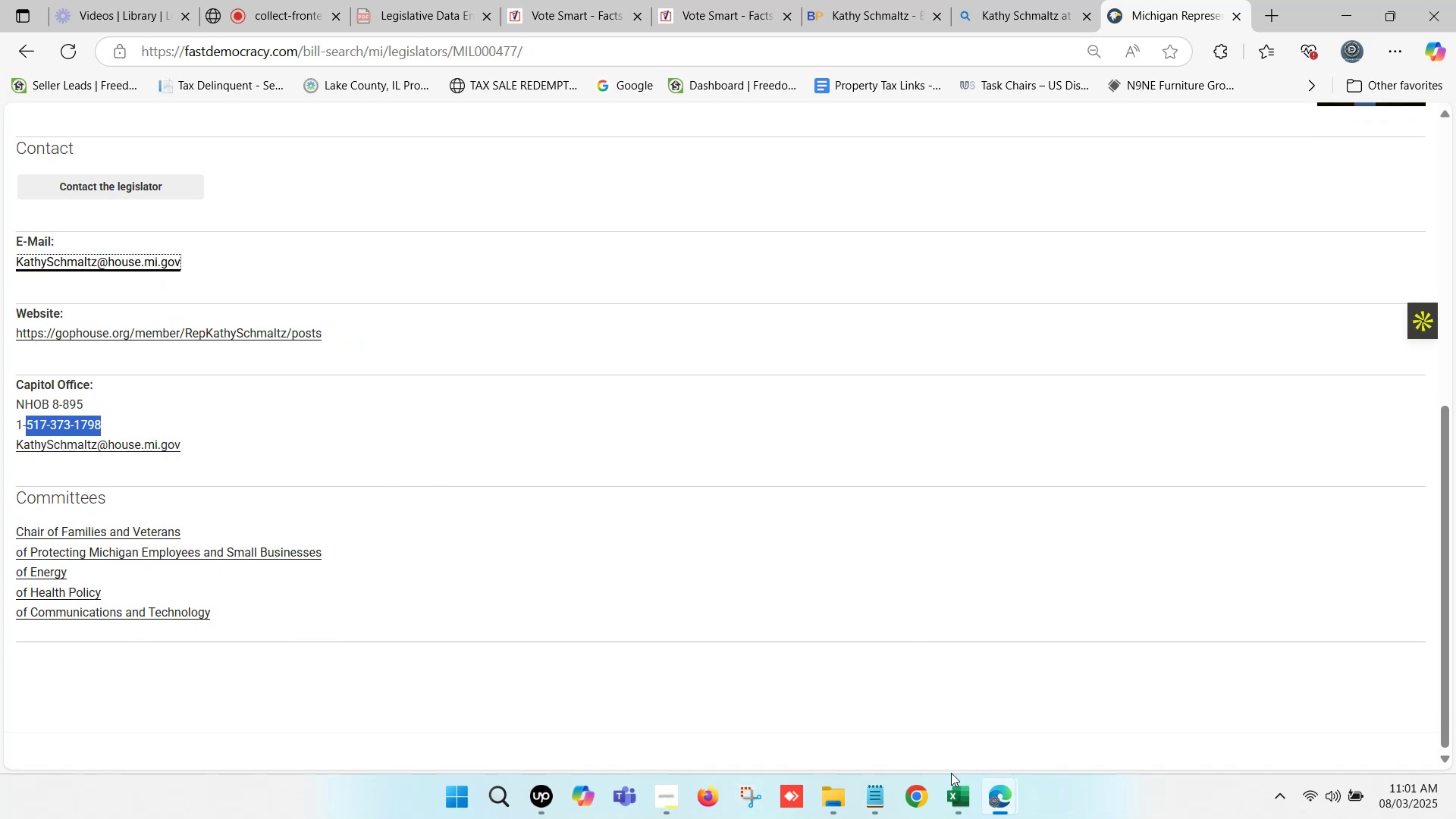 
left_click([955, 798])
 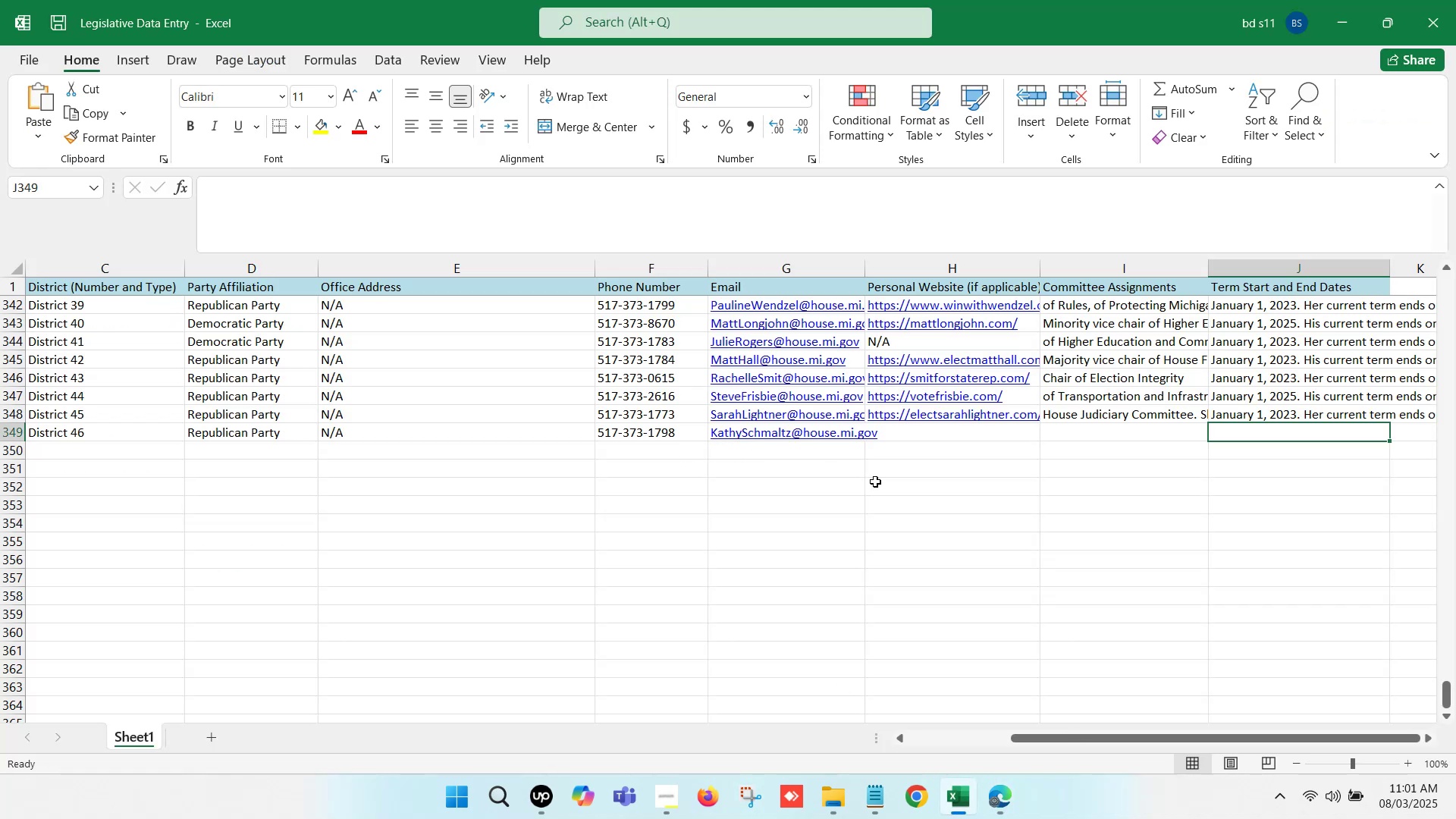 
left_click([961, 809])
 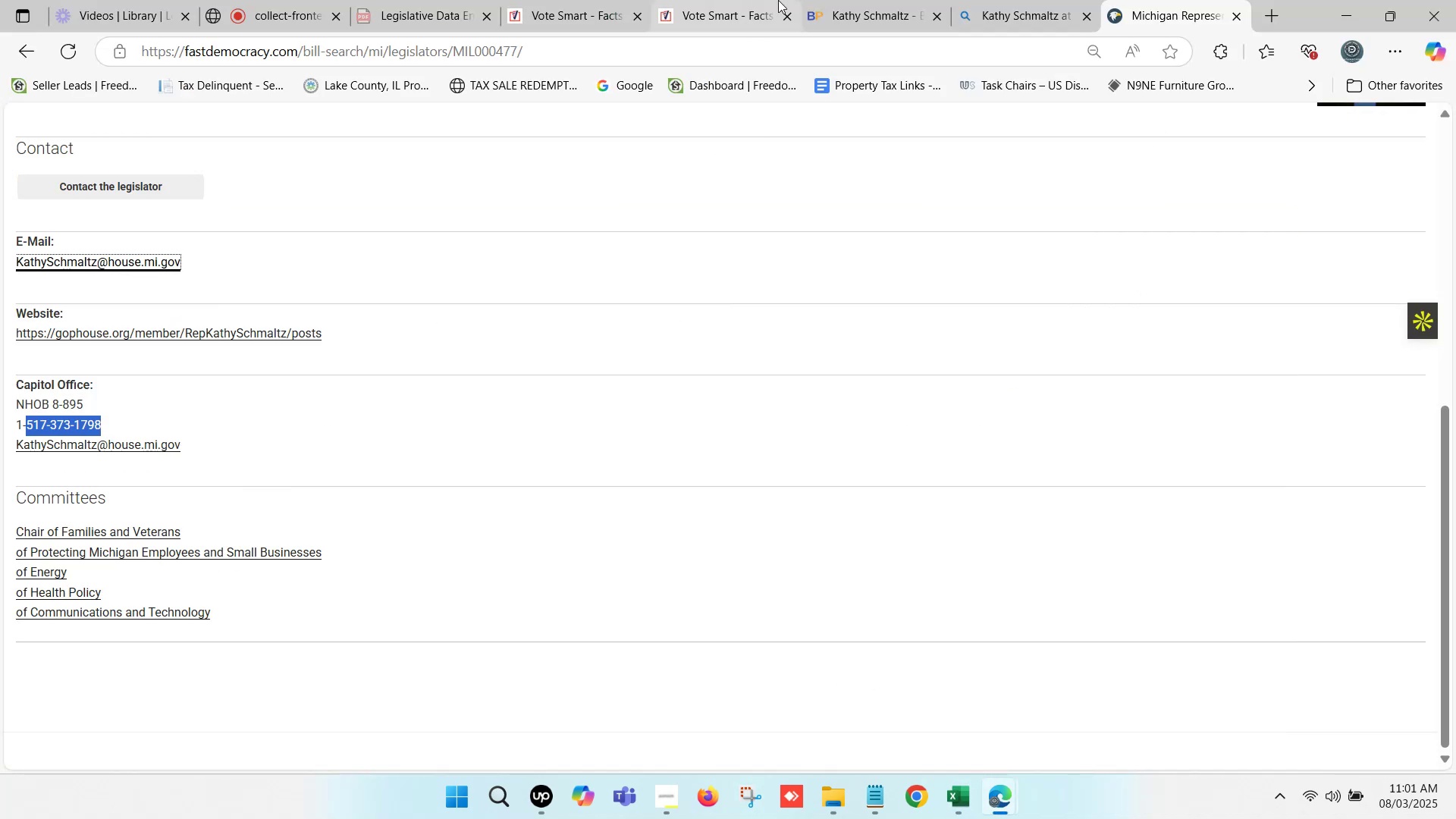 
left_click([829, 0])
 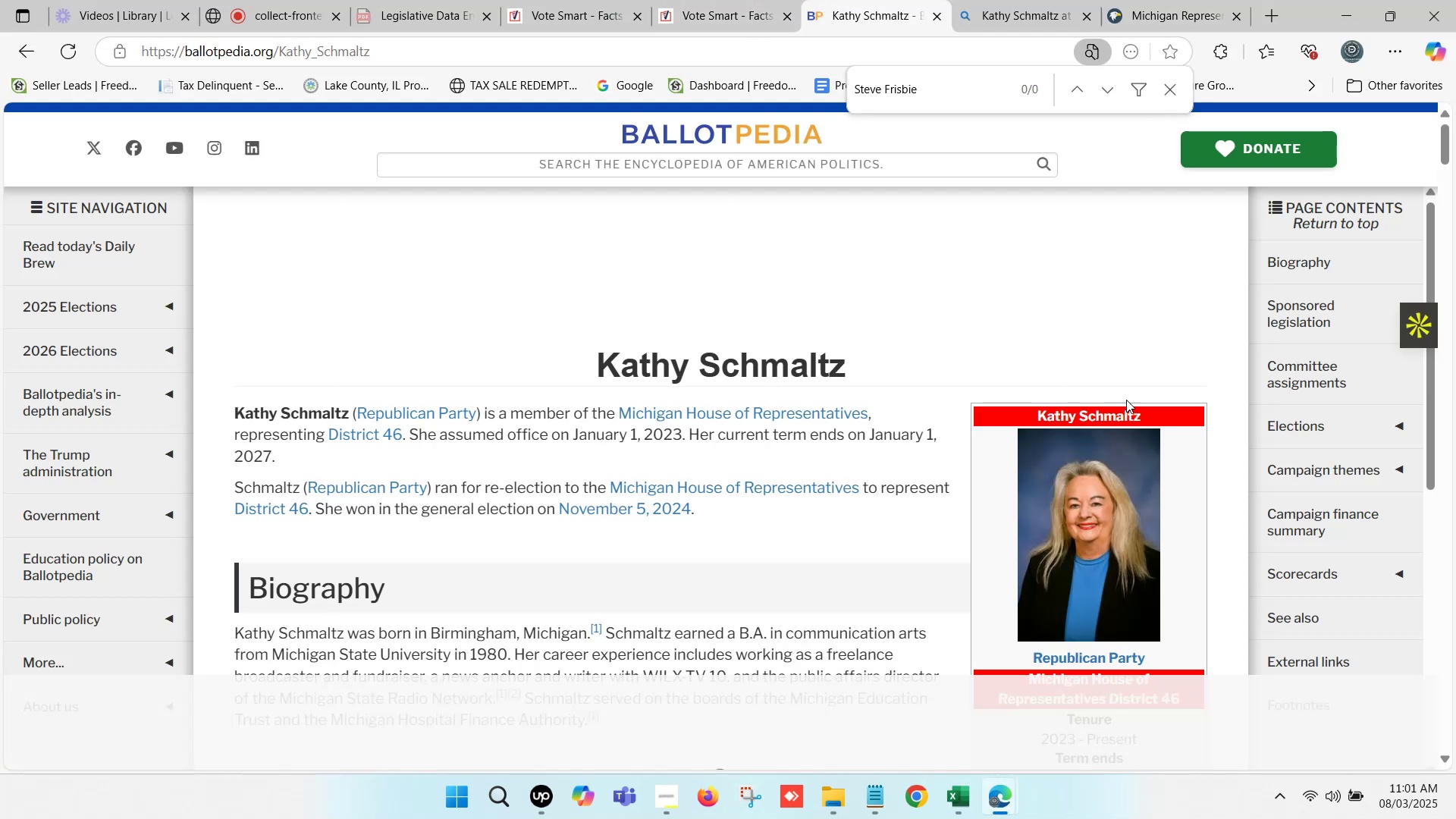 
scroll: coordinate [1074, 497], scroll_direction: down, amount: 7.0
 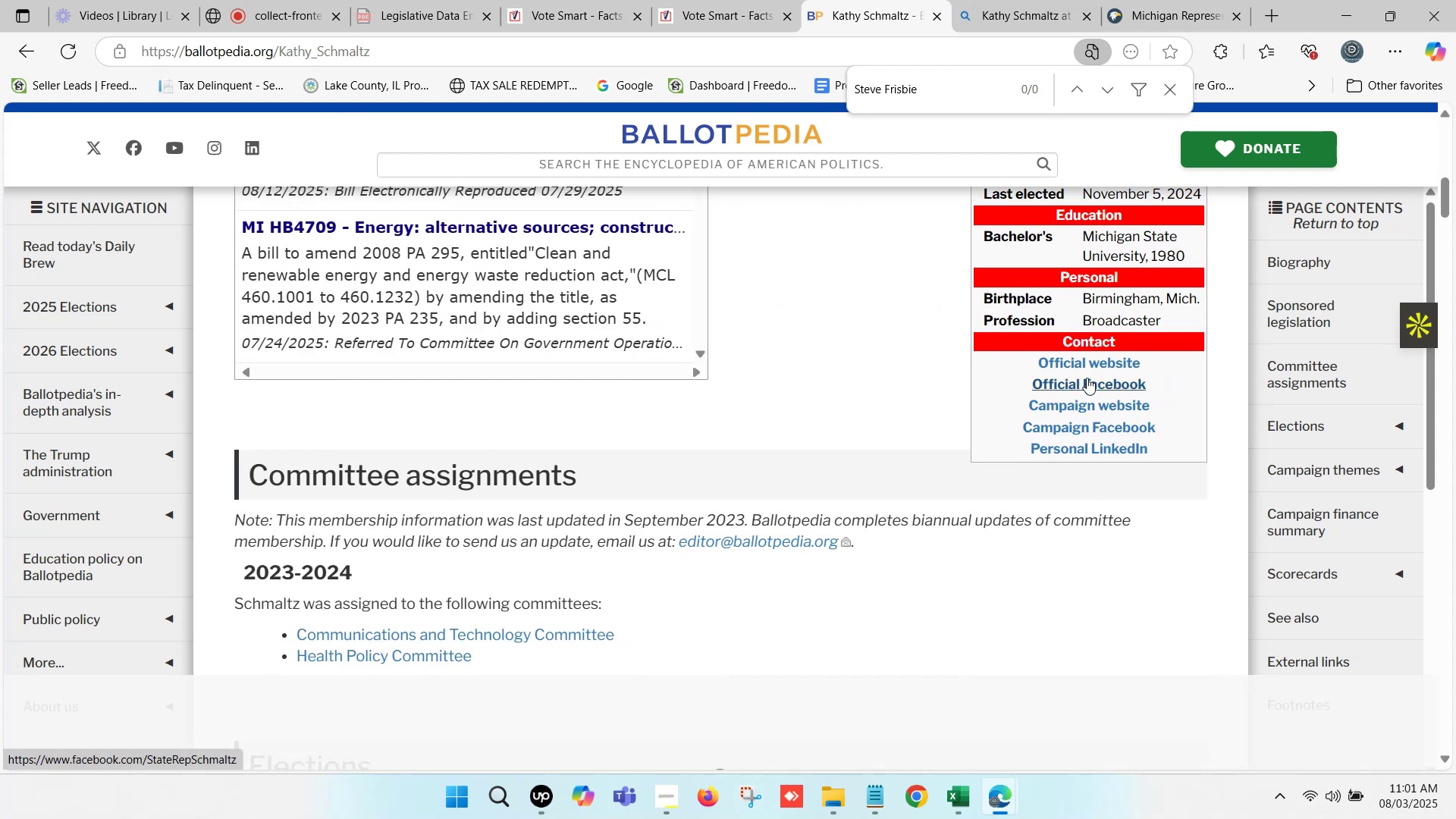 
hold_key(key=ControlLeft, duration=0.52)
left_click([1078, 400])
 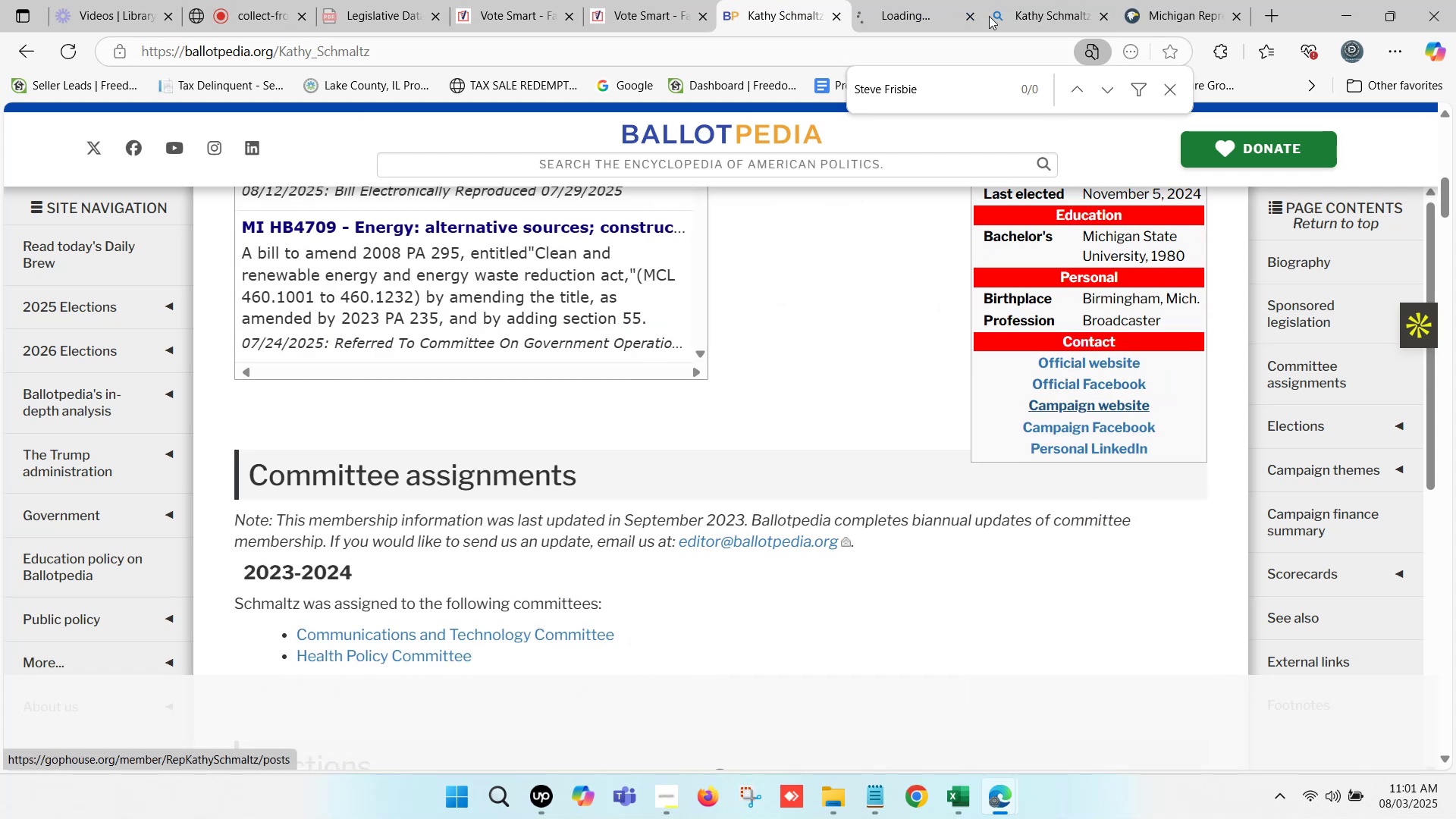 
left_click([895, 0])
 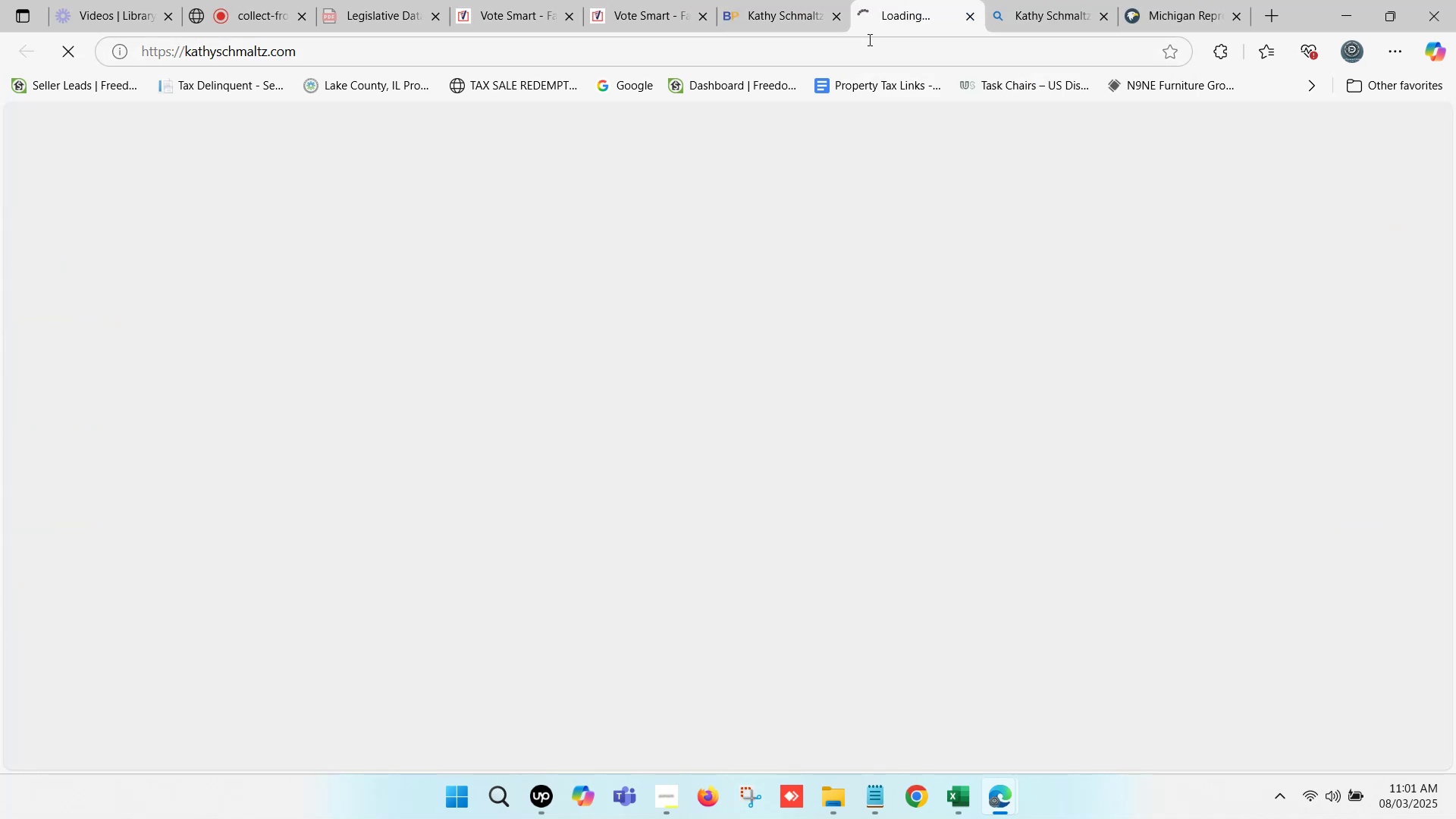 
left_click([868, 39])
 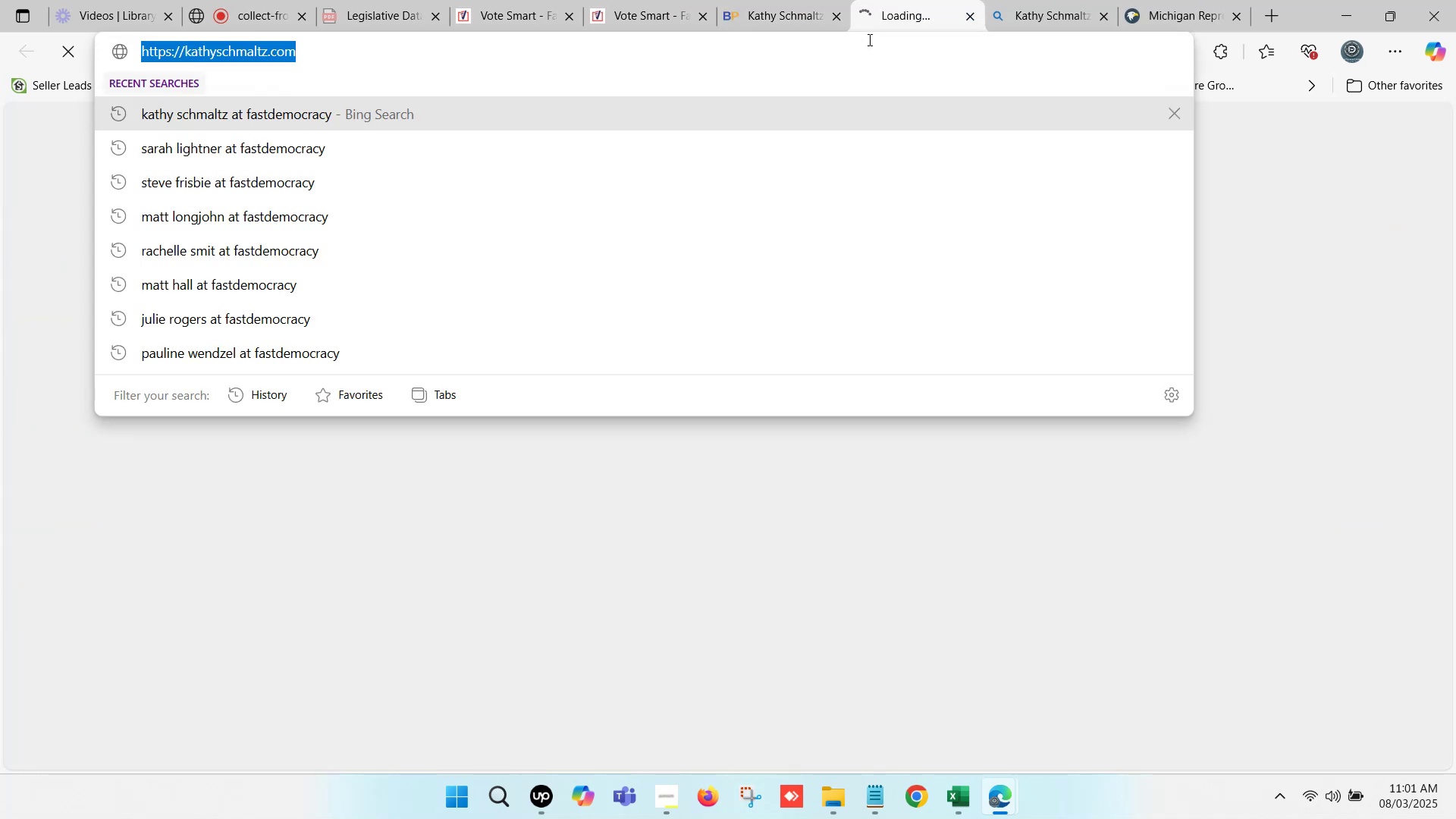 
key(Control+C)
 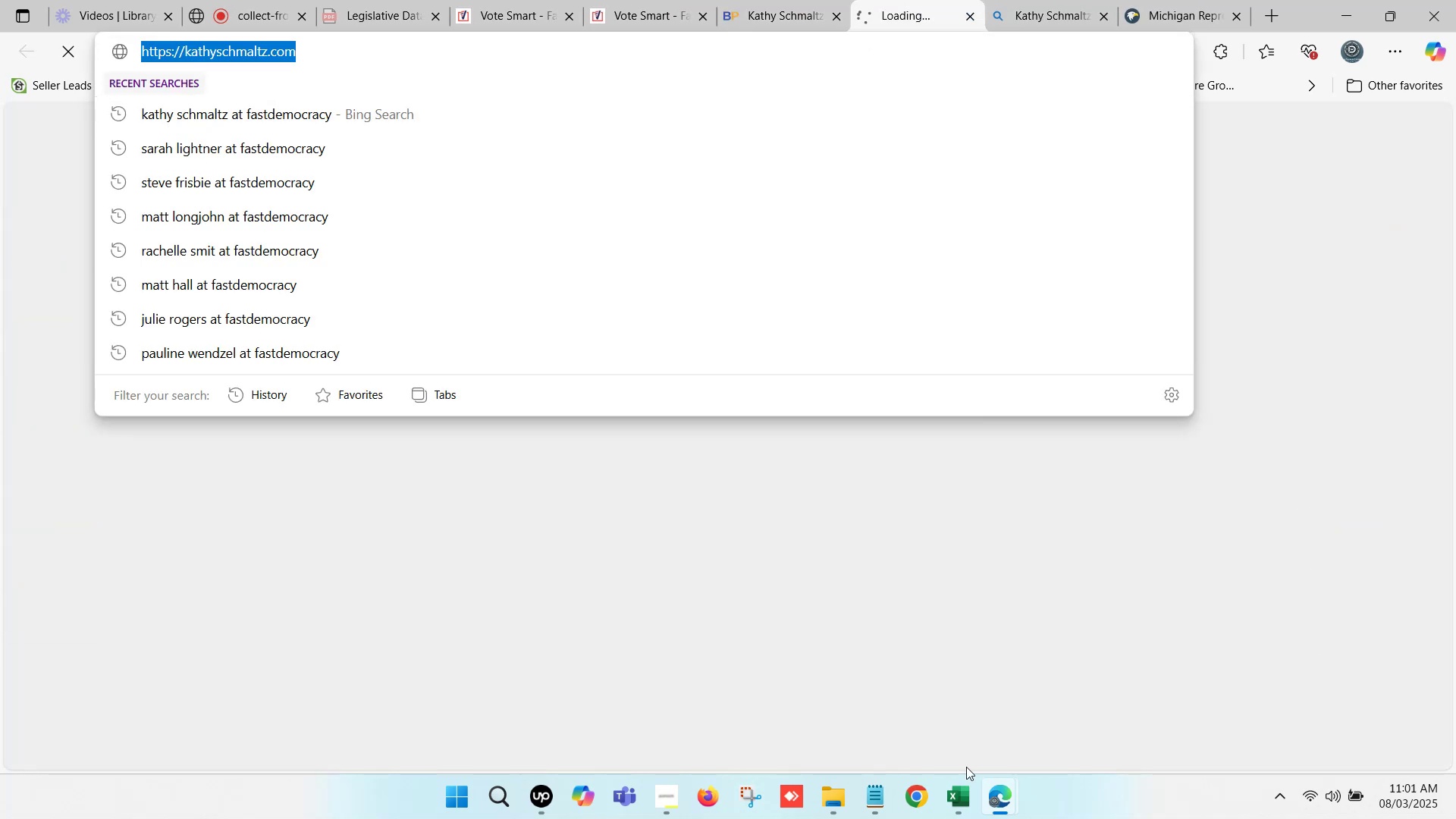 
left_click([961, 805])
 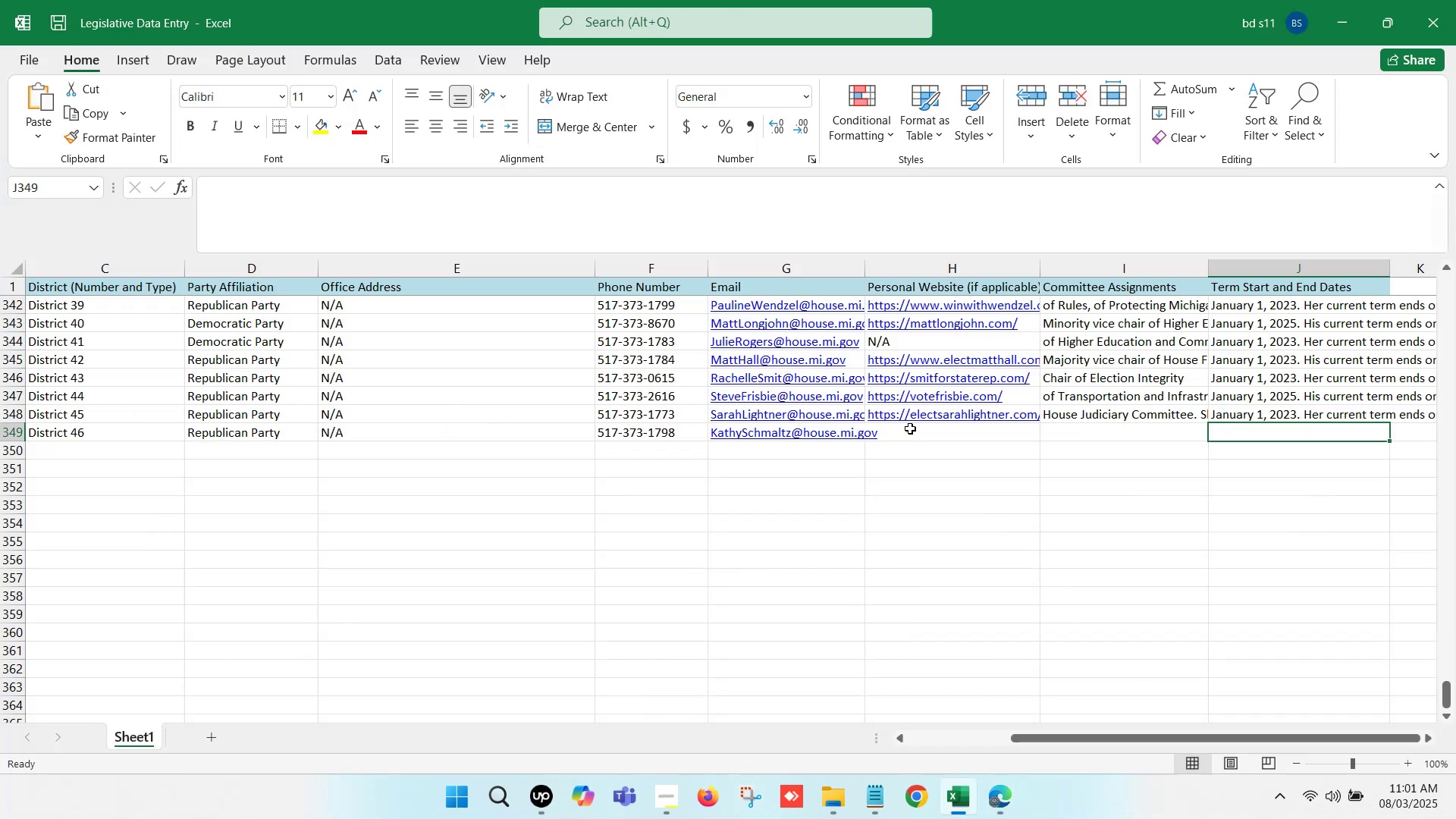 
double_click([910, 428])
 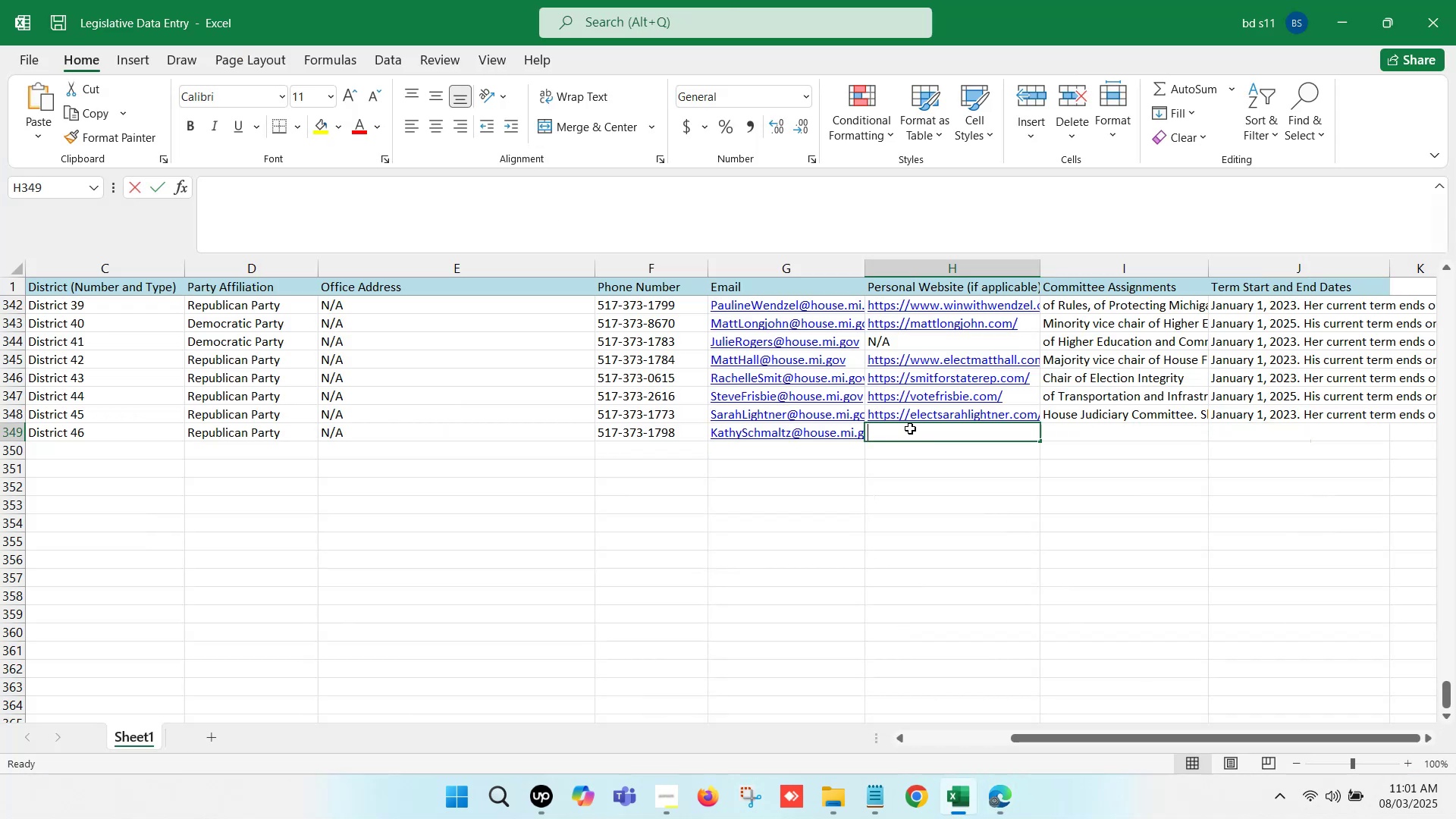 
key(Control+V)
 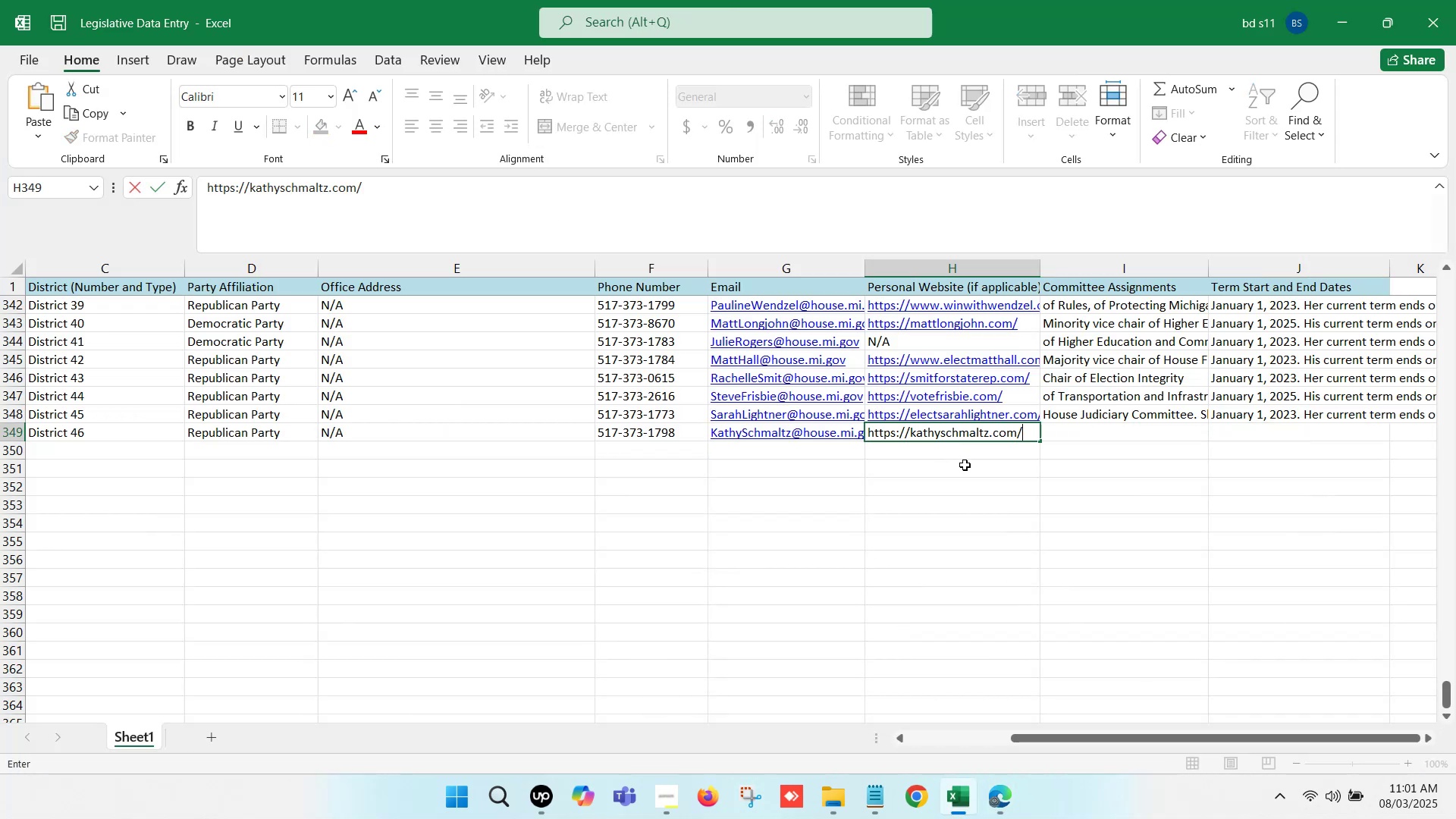 
left_click([965, 466])
 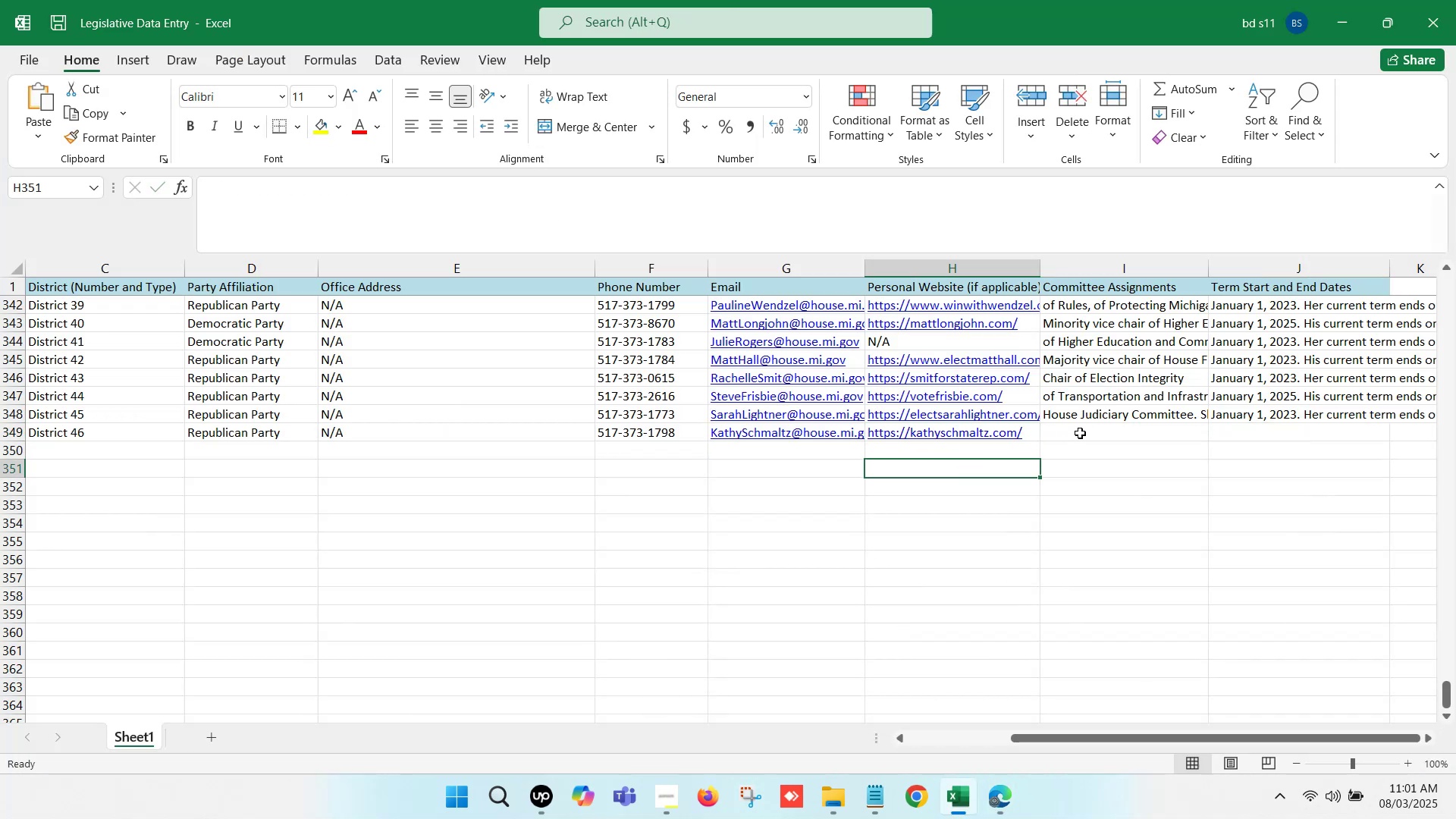 
left_click([1080, 433])
 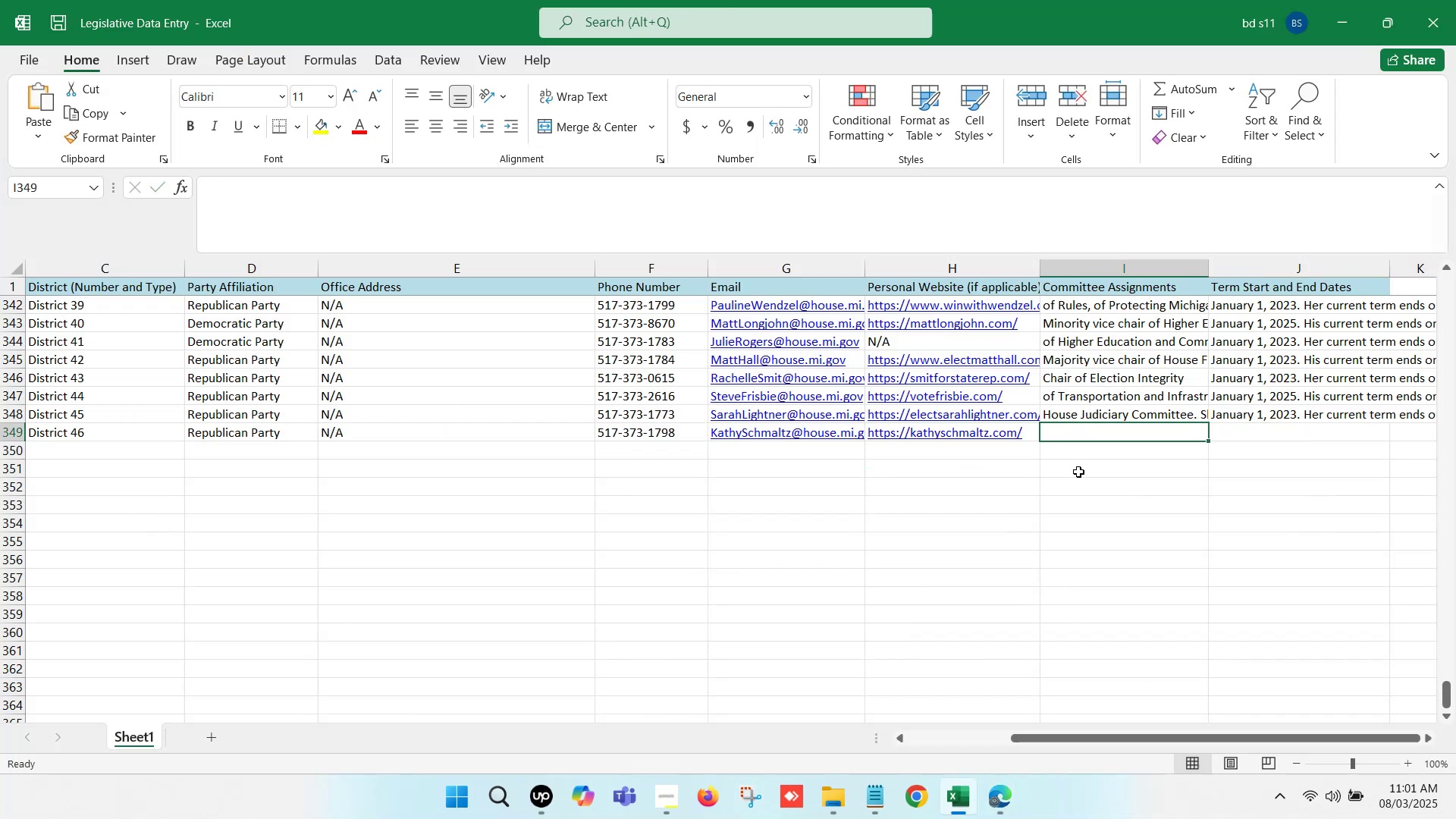 
left_click([962, 812])
 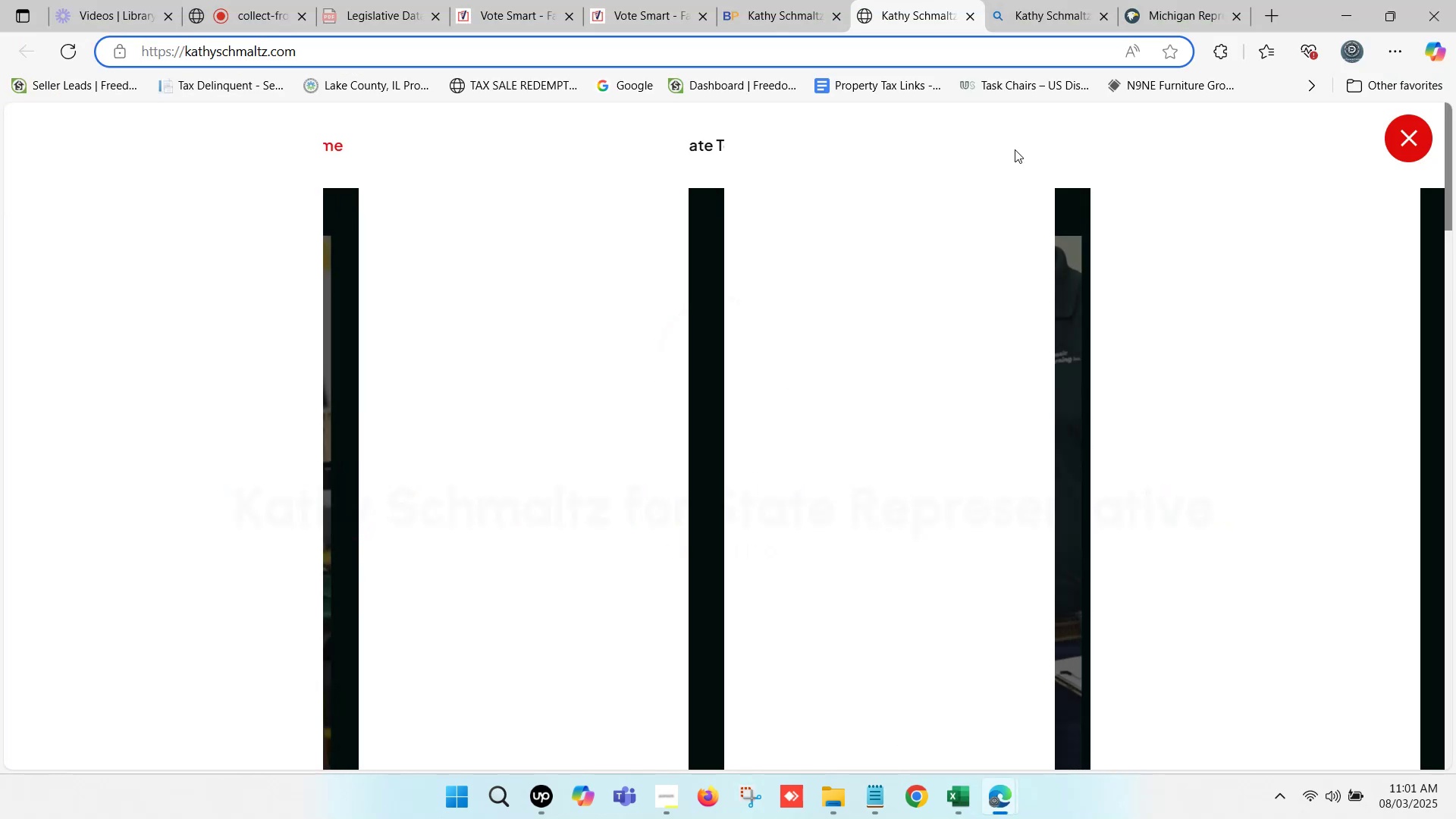 
scroll: coordinate [827, 457], scroll_direction: down, amount: 30.0
 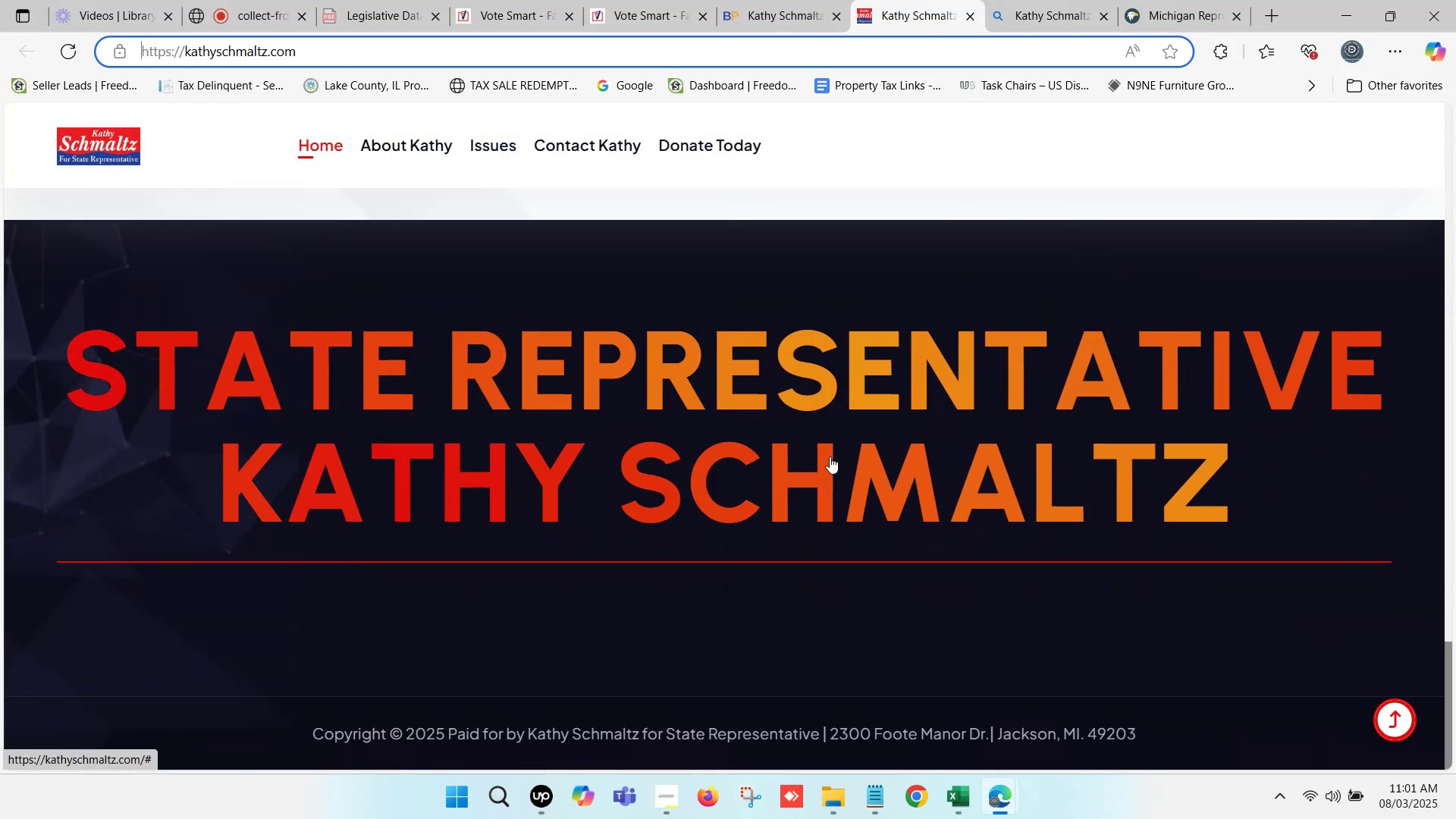 
scroll: coordinate [871, 400], scroll_direction: up, amount: 9.0
 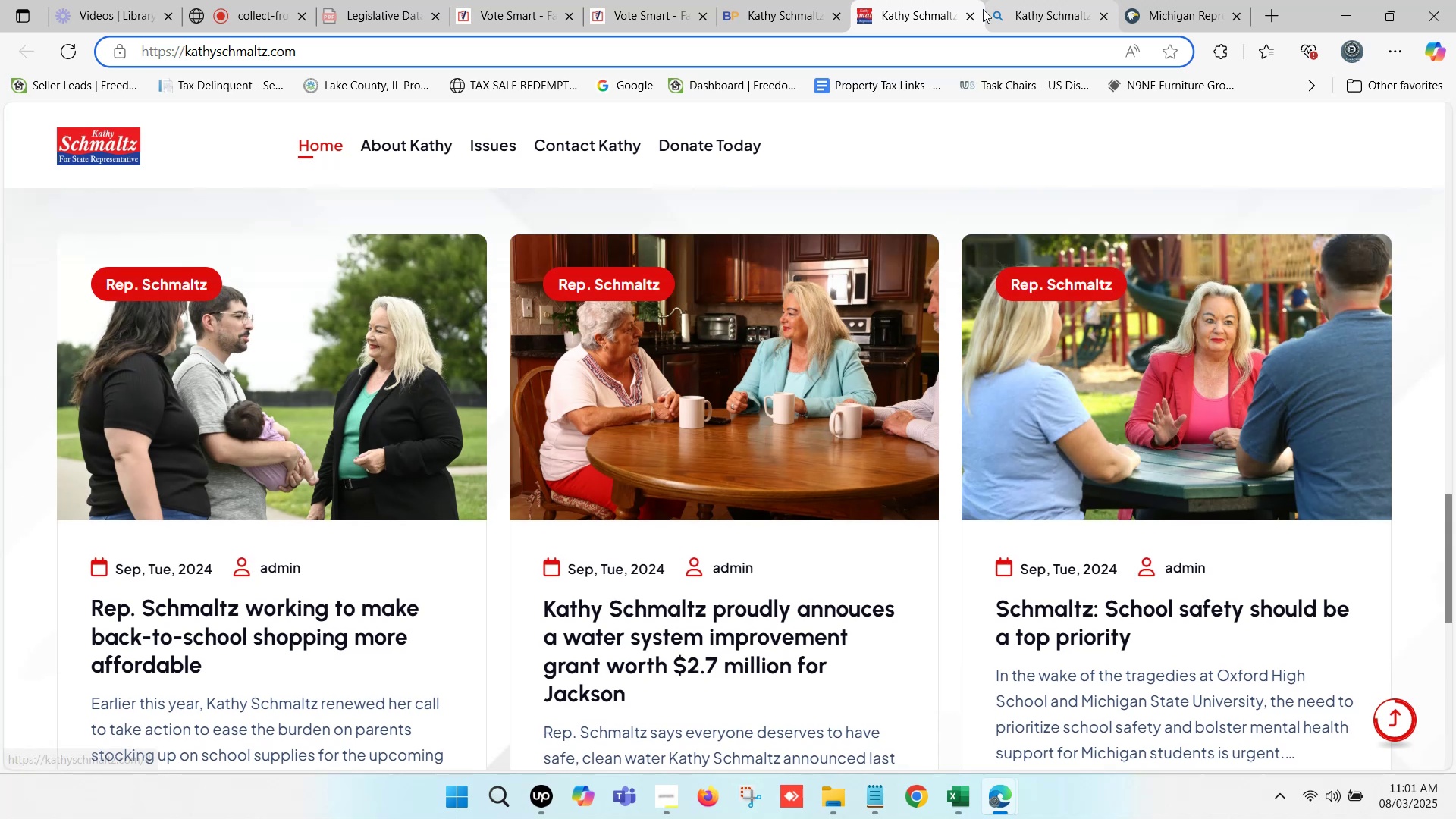 
left_click([971, 16])
 